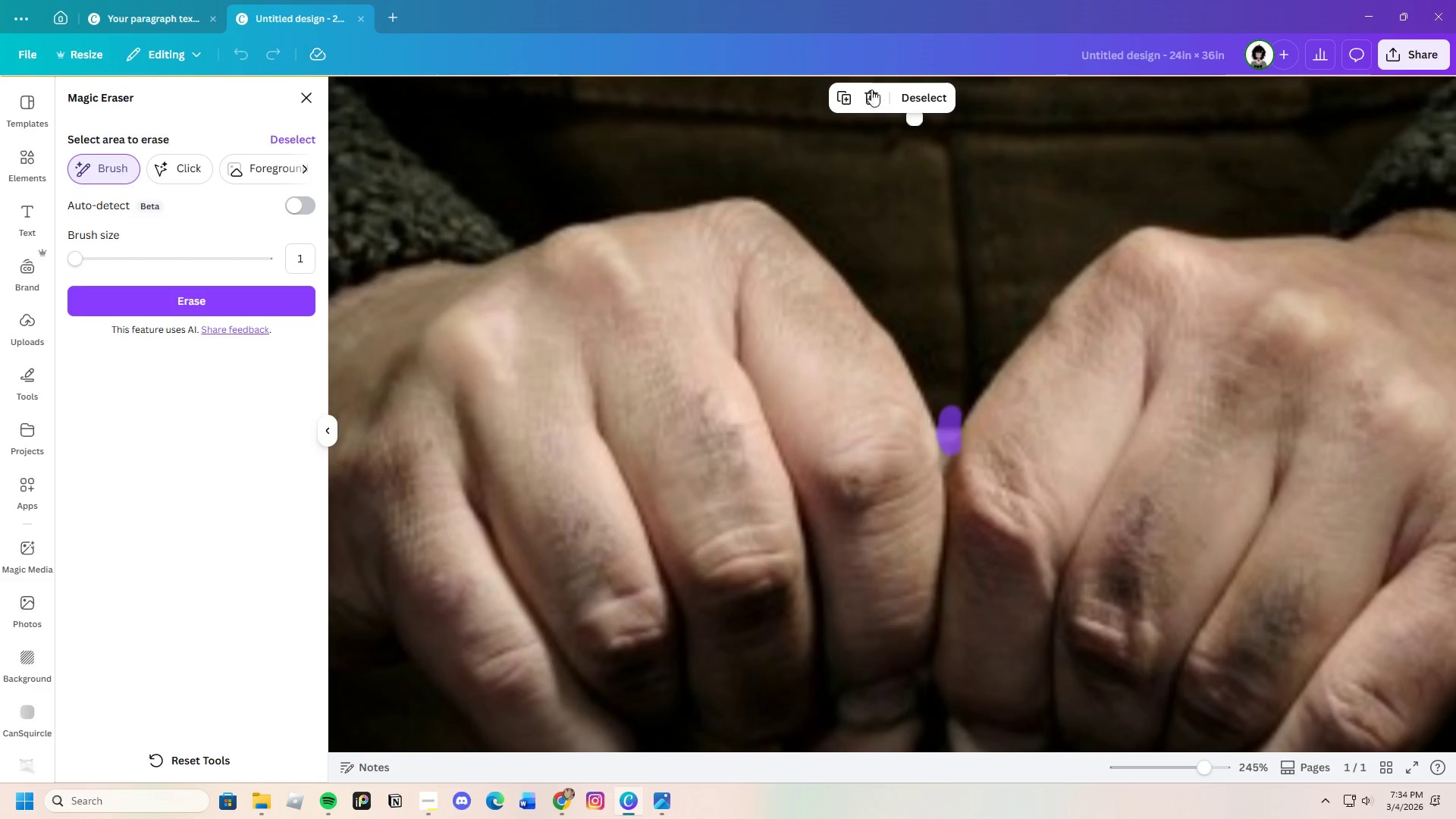 
left_click_drag(start_coordinate=[857, 89], to_coordinate=[863, 89])
 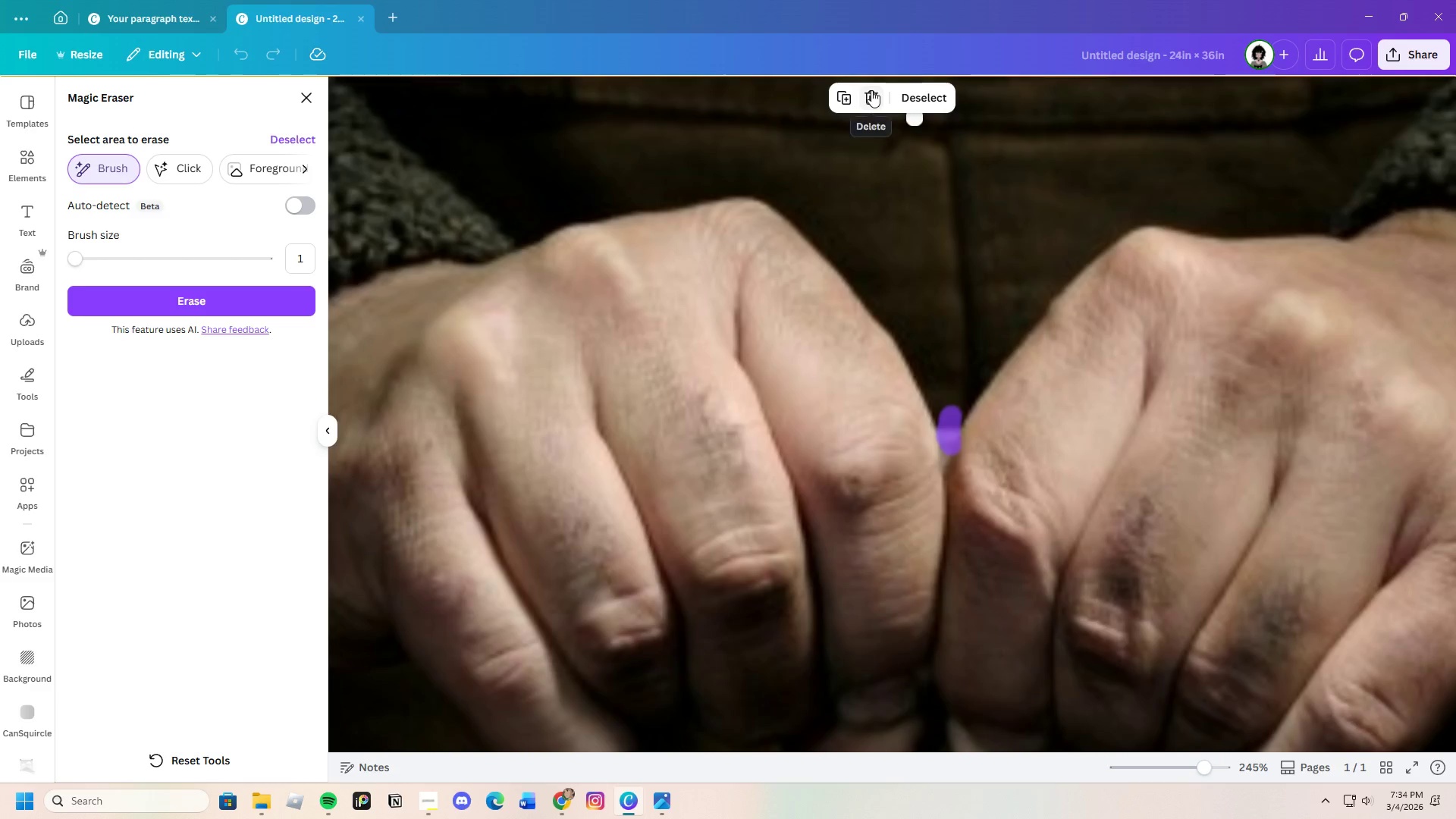 
left_click([871, 90])
 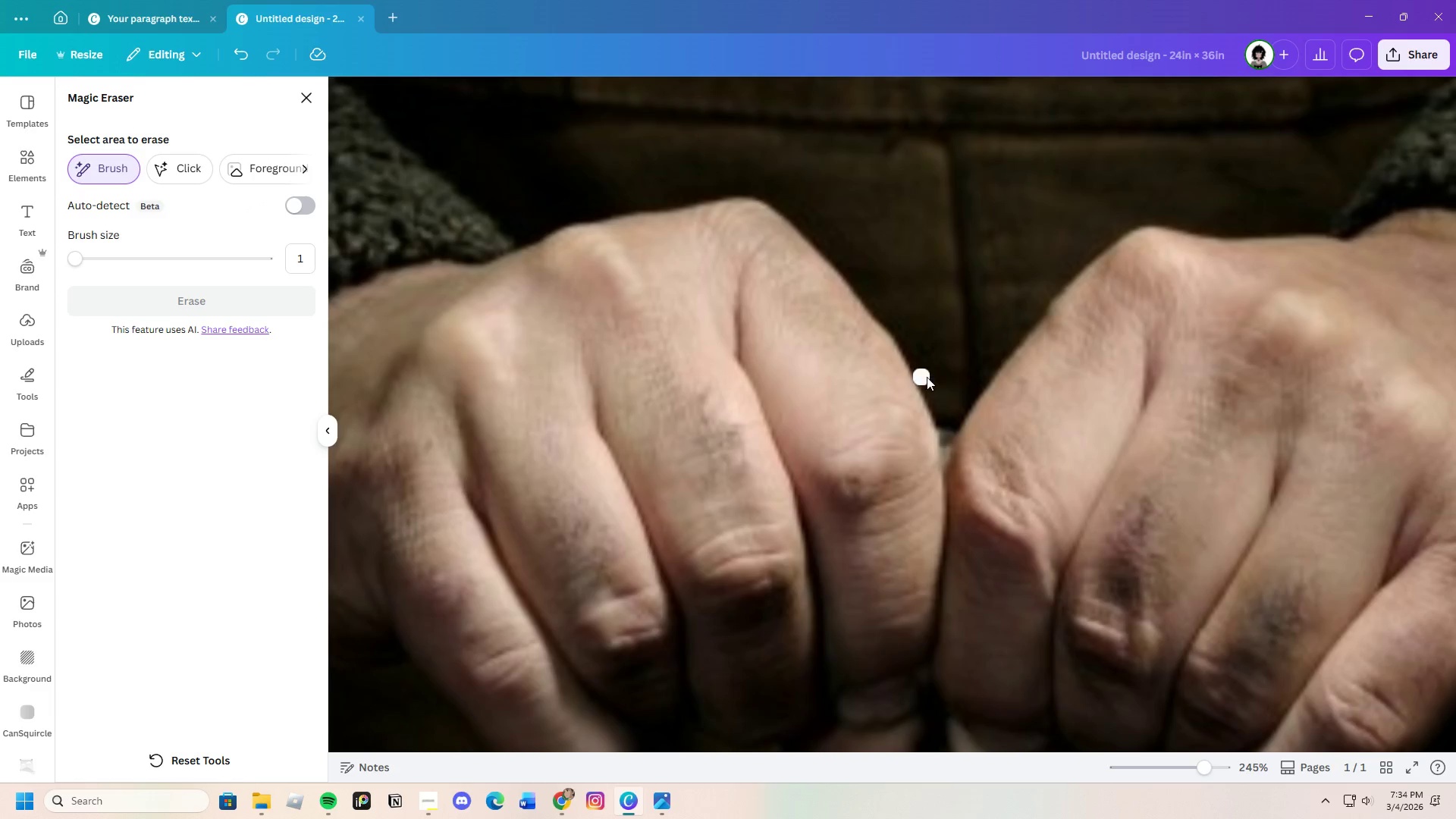 
wait(6.34)
 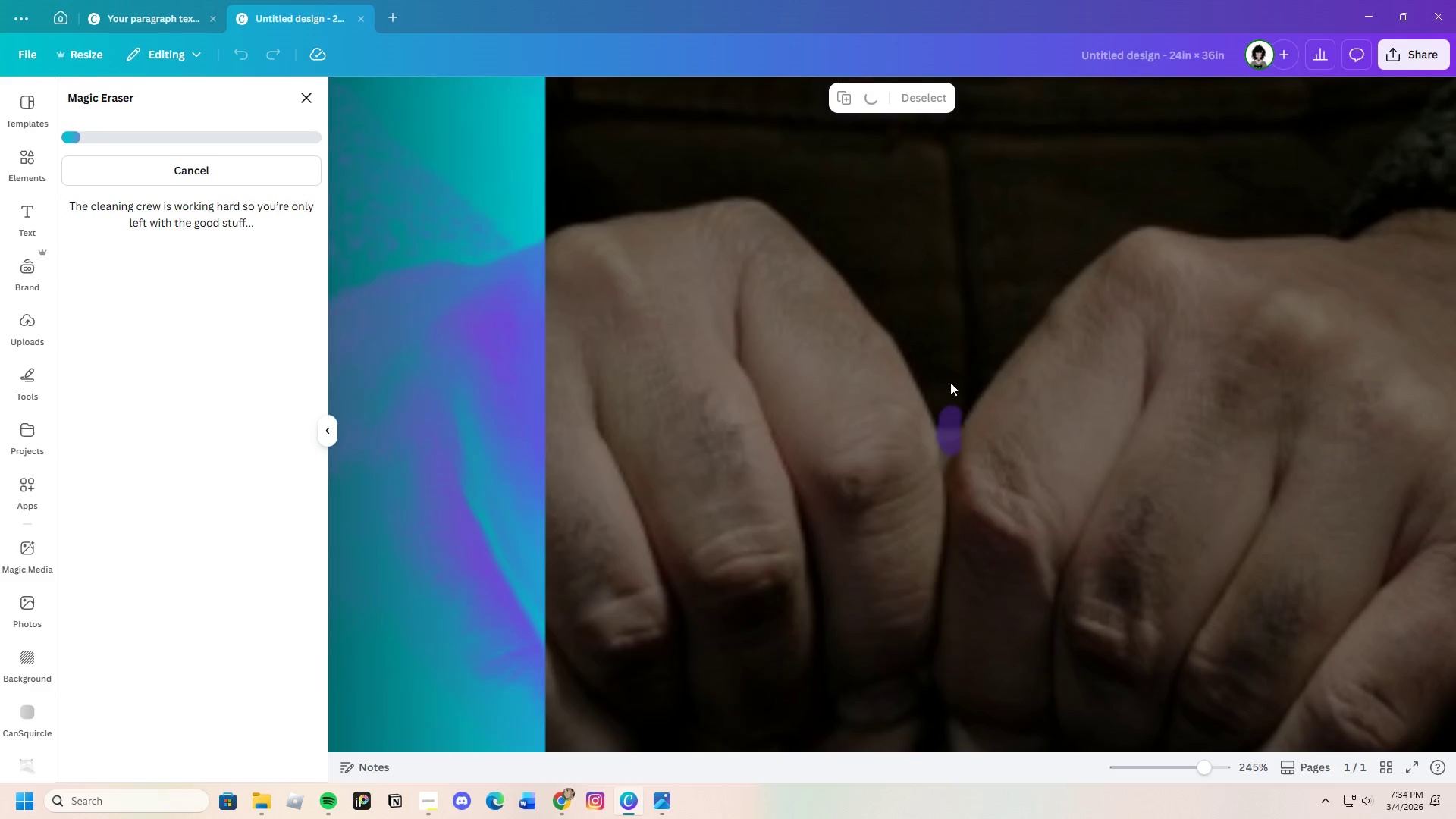 
left_click_drag(start_coordinate=[946, 453], to_coordinate=[1151, 215])
 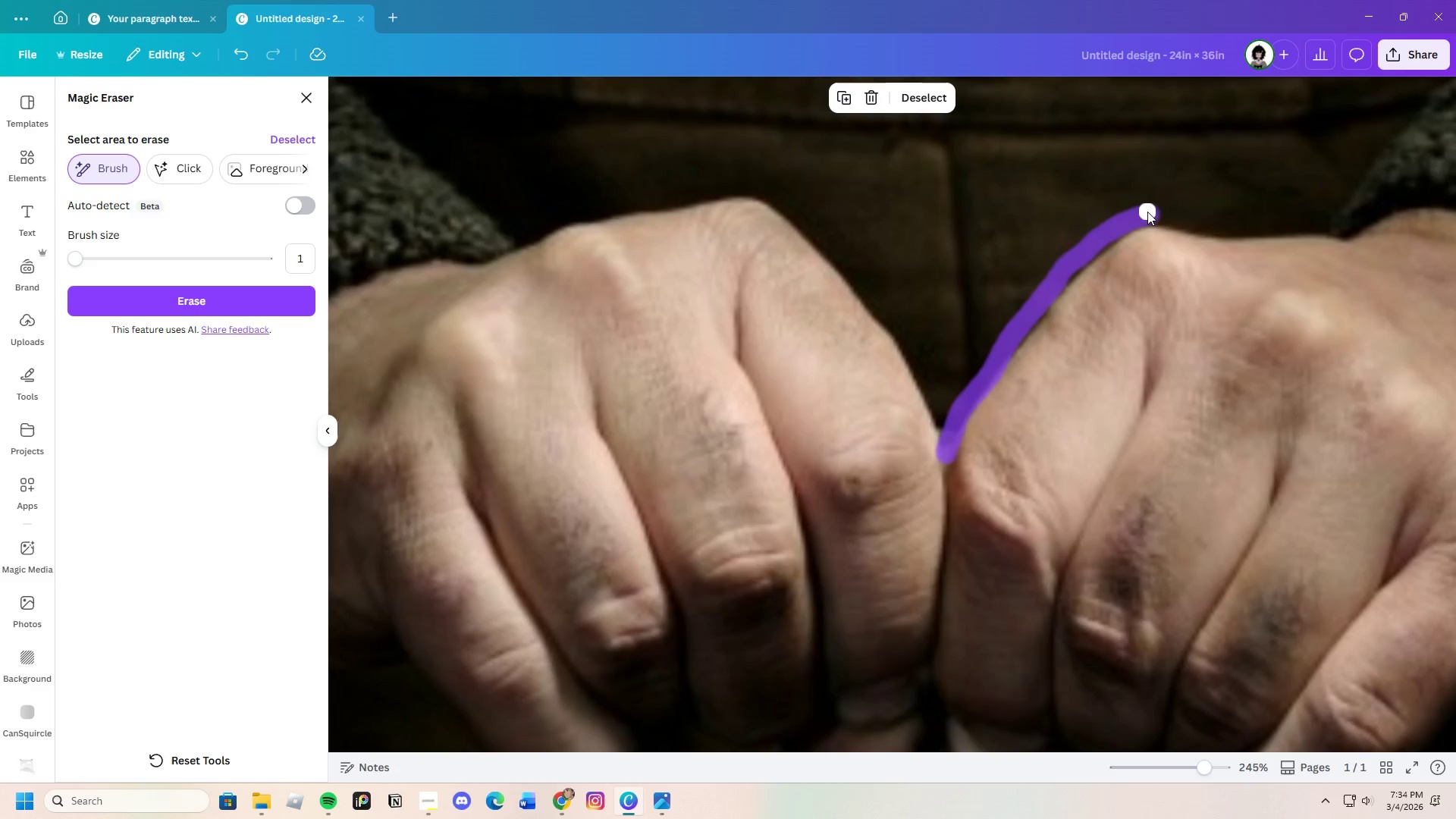 
left_click_drag(start_coordinate=[1147, 212], to_coordinate=[1333, 218])
 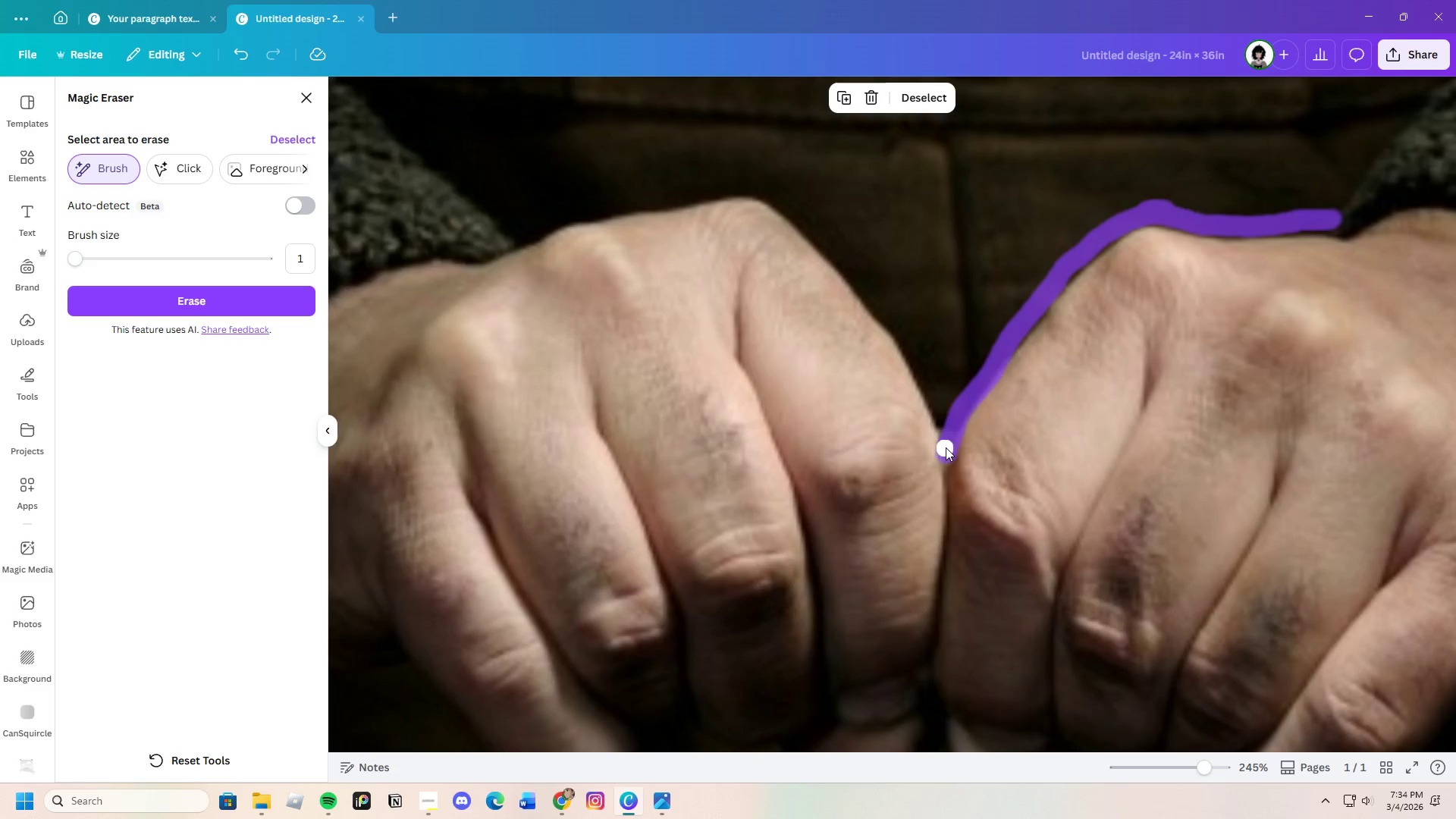 
left_click_drag(start_coordinate=[947, 440], to_coordinate=[673, 184])
 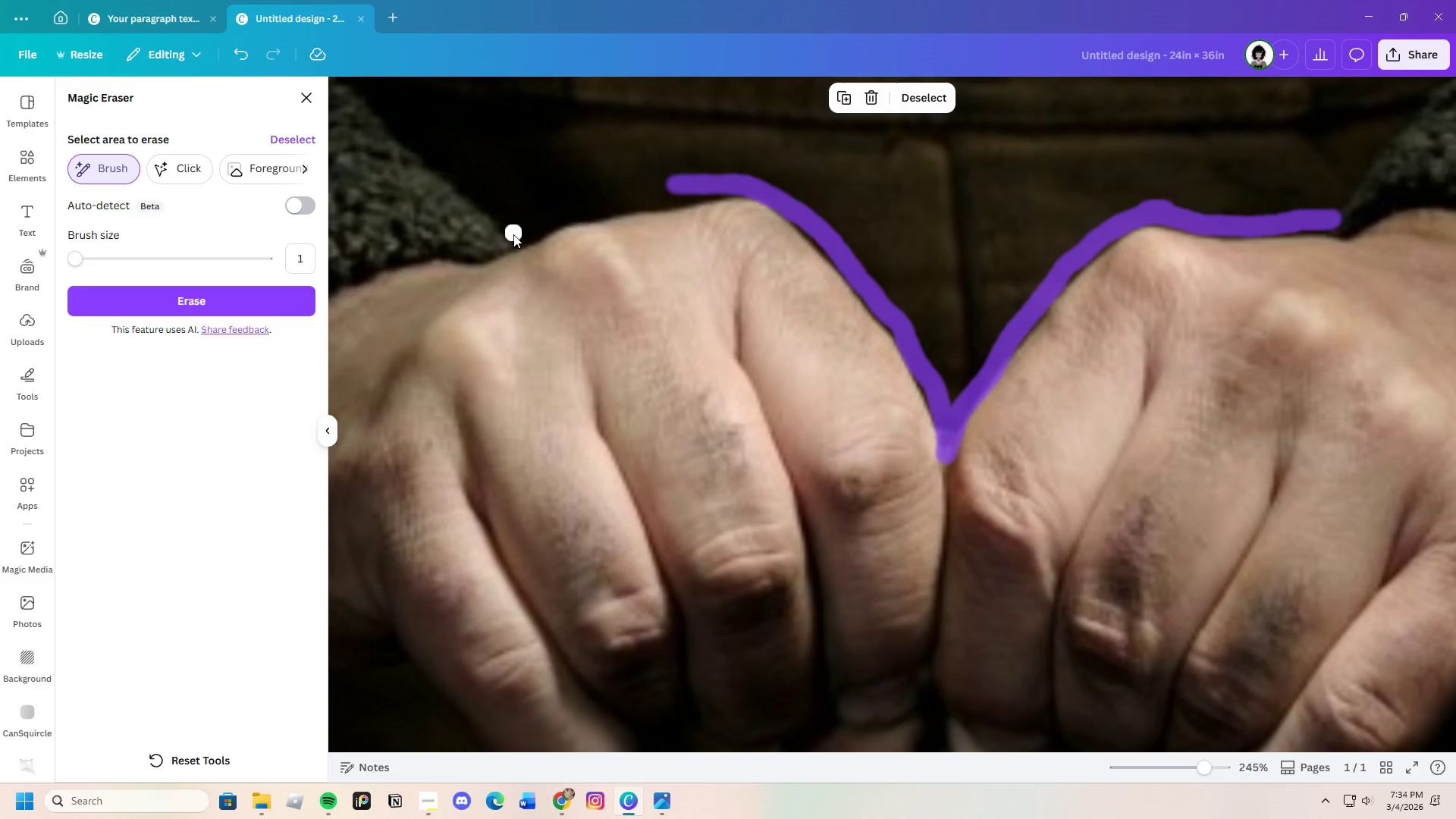 
left_click_drag(start_coordinate=[513, 234], to_coordinate=[774, 191])
 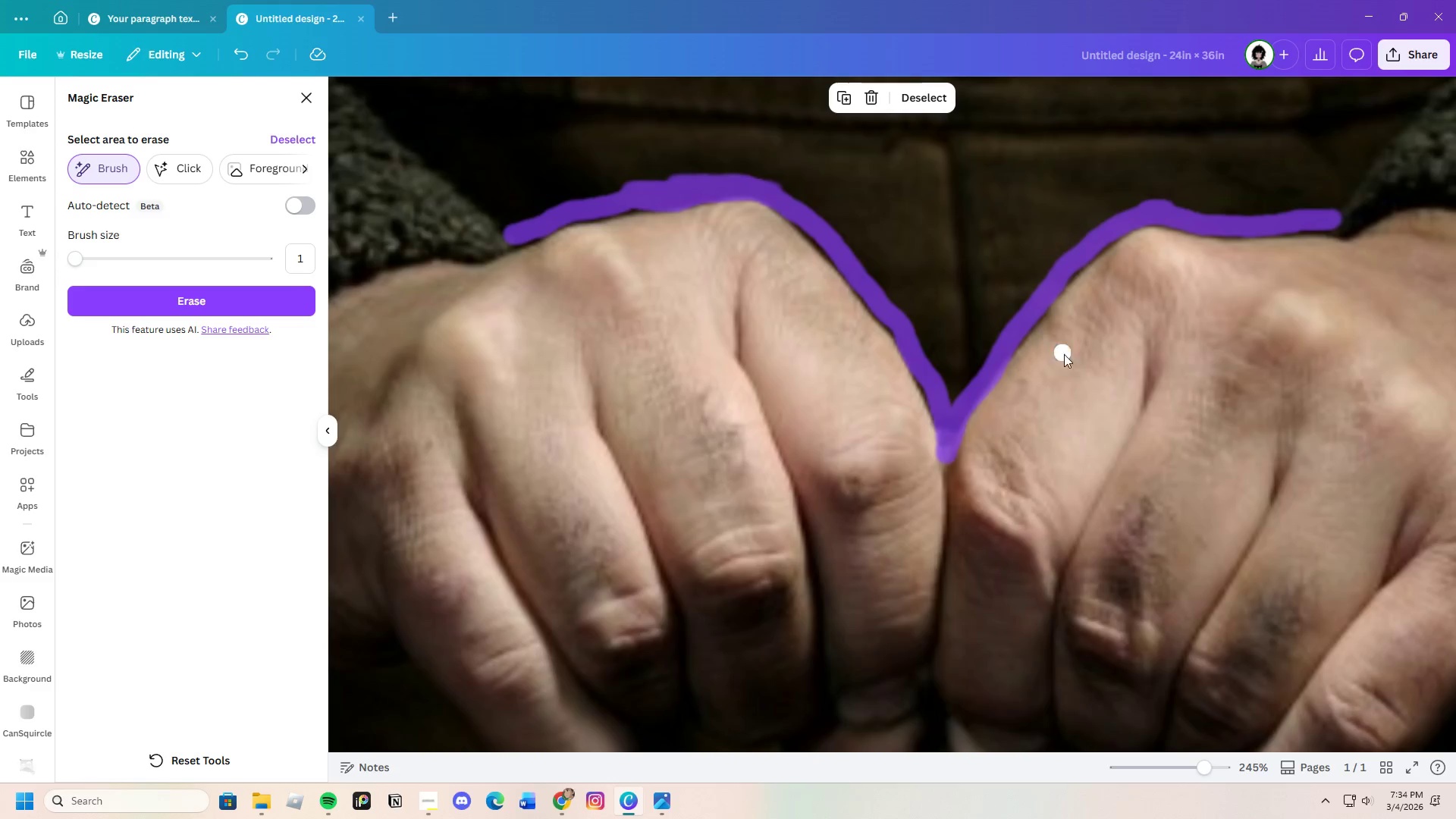 
scroll: coordinate [1066, 386], scroll_direction: up, amount: 2.0
 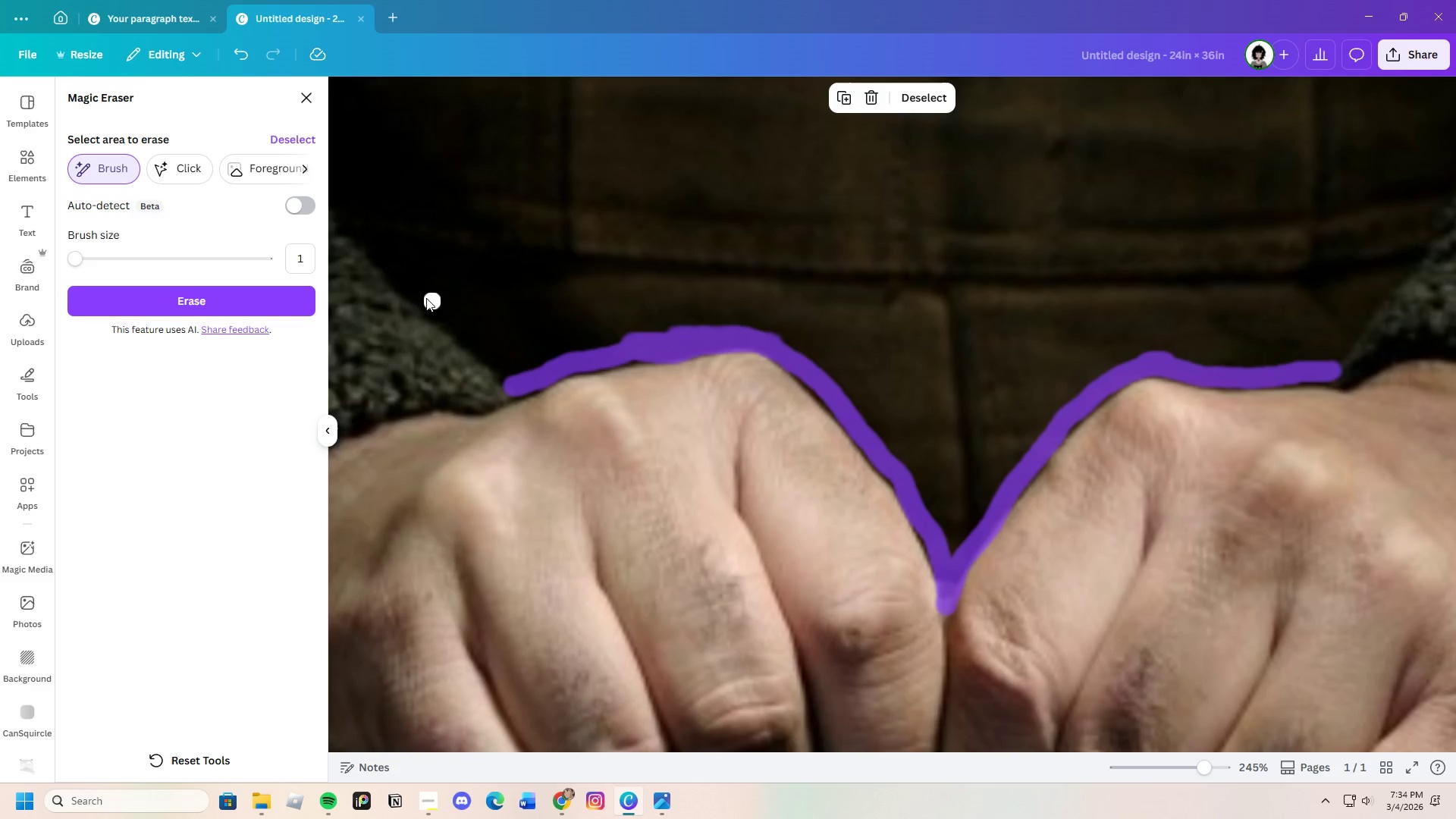 
left_click_drag(start_coordinate=[406, 285], to_coordinate=[542, 378])
 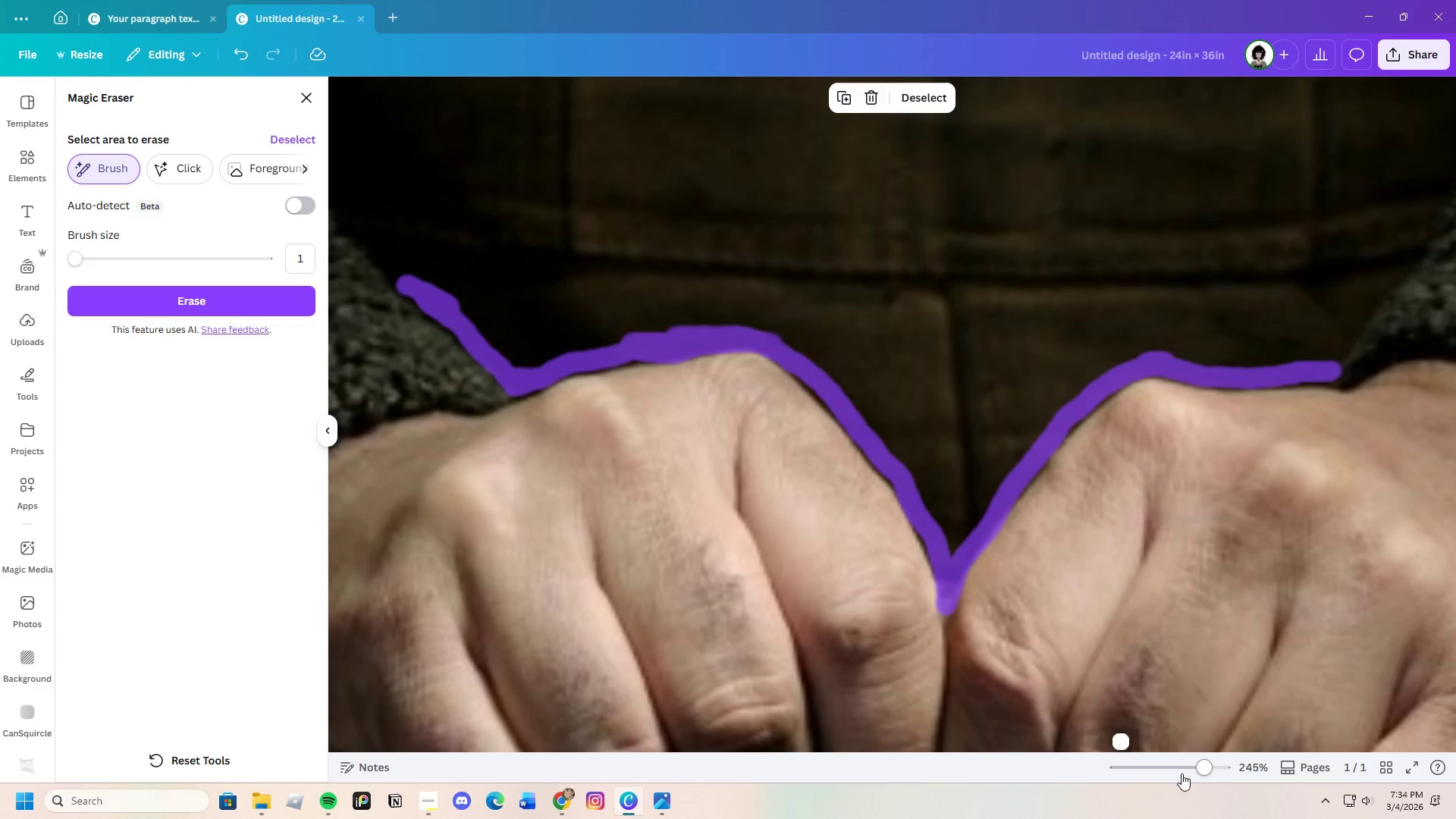 
left_click_drag(start_coordinate=[1215, 762], to_coordinate=[1194, 774])
 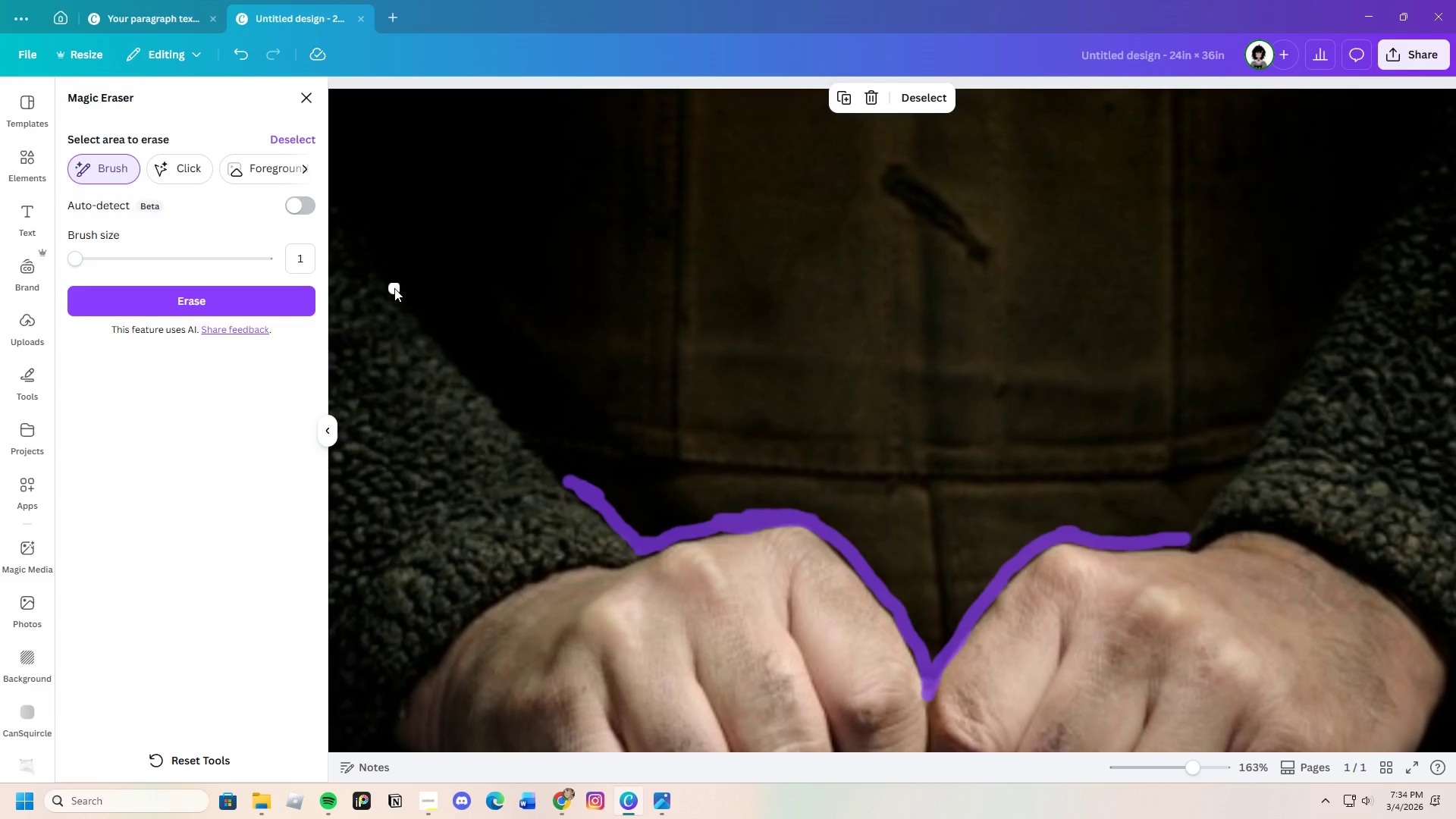 
left_click_drag(start_coordinate=[396, 289], to_coordinate=[682, 518])
 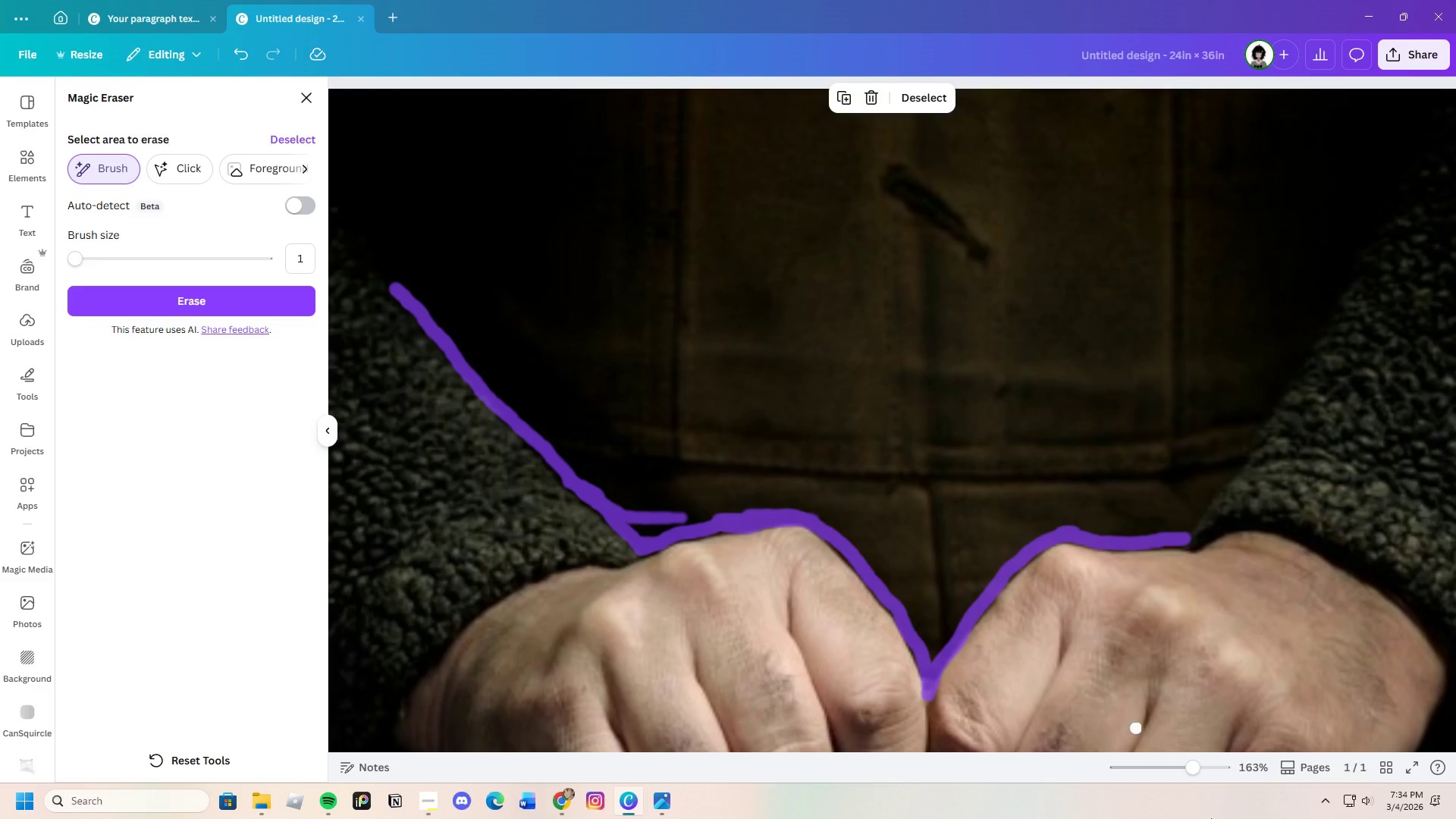 
left_click_drag(start_coordinate=[1188, 765], to_coordinate=[1175, 777])
 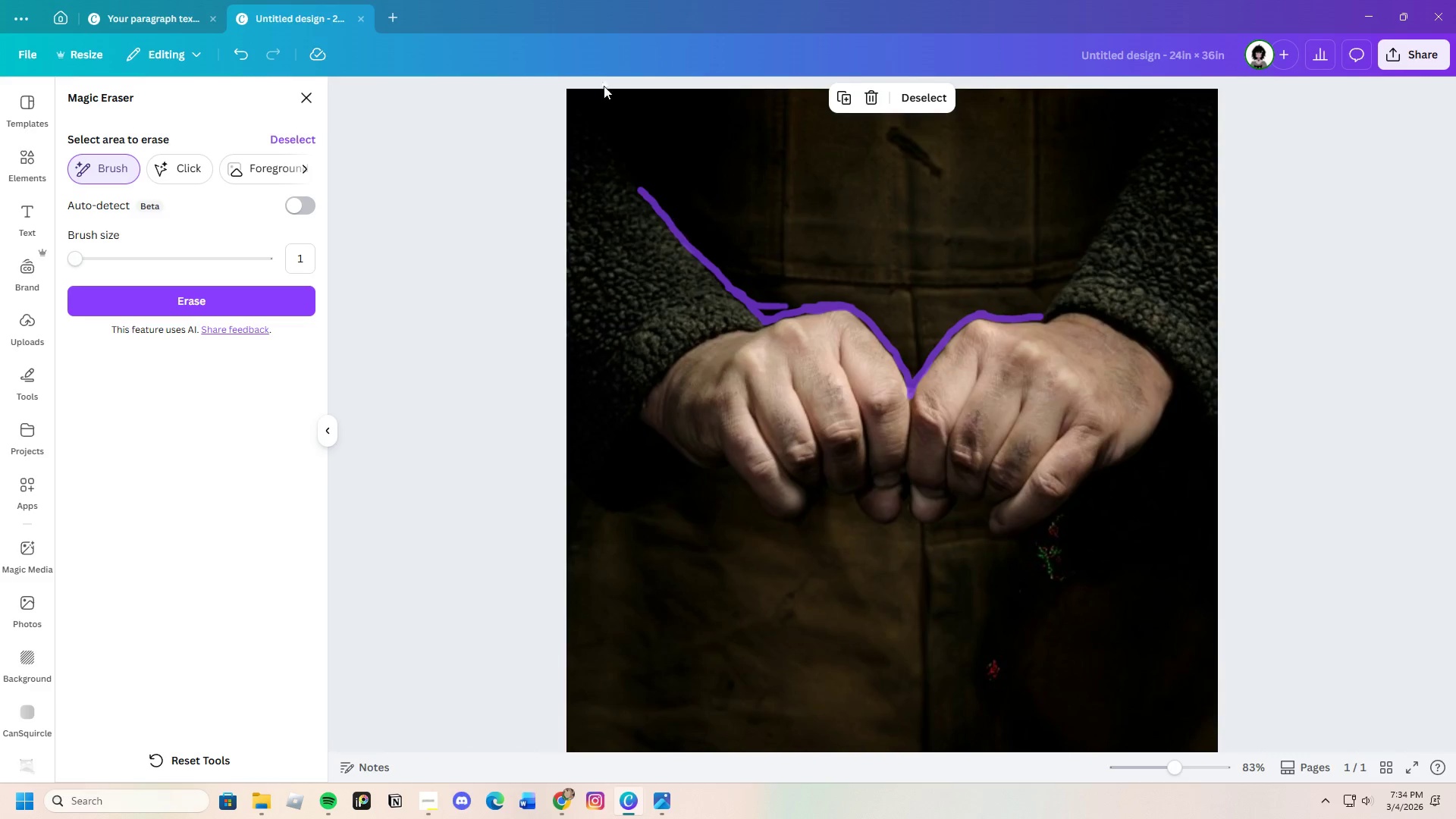 
scroll: coordinate [610, 147], scroll_direction: up, amount: 3.0
 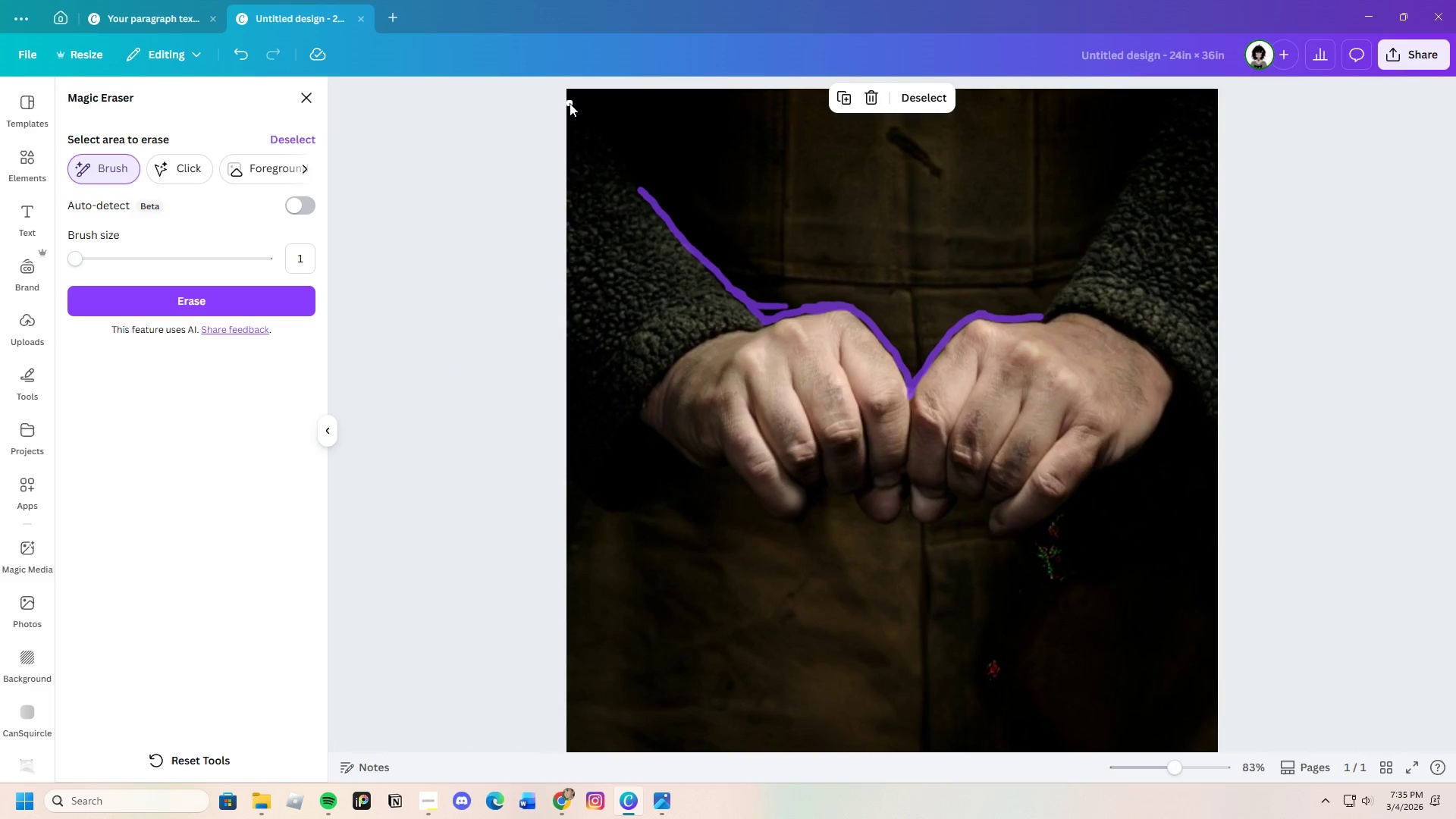 
left_click_drag(start_coordinate=[566, 102], to_coordinate=[645, 196])
 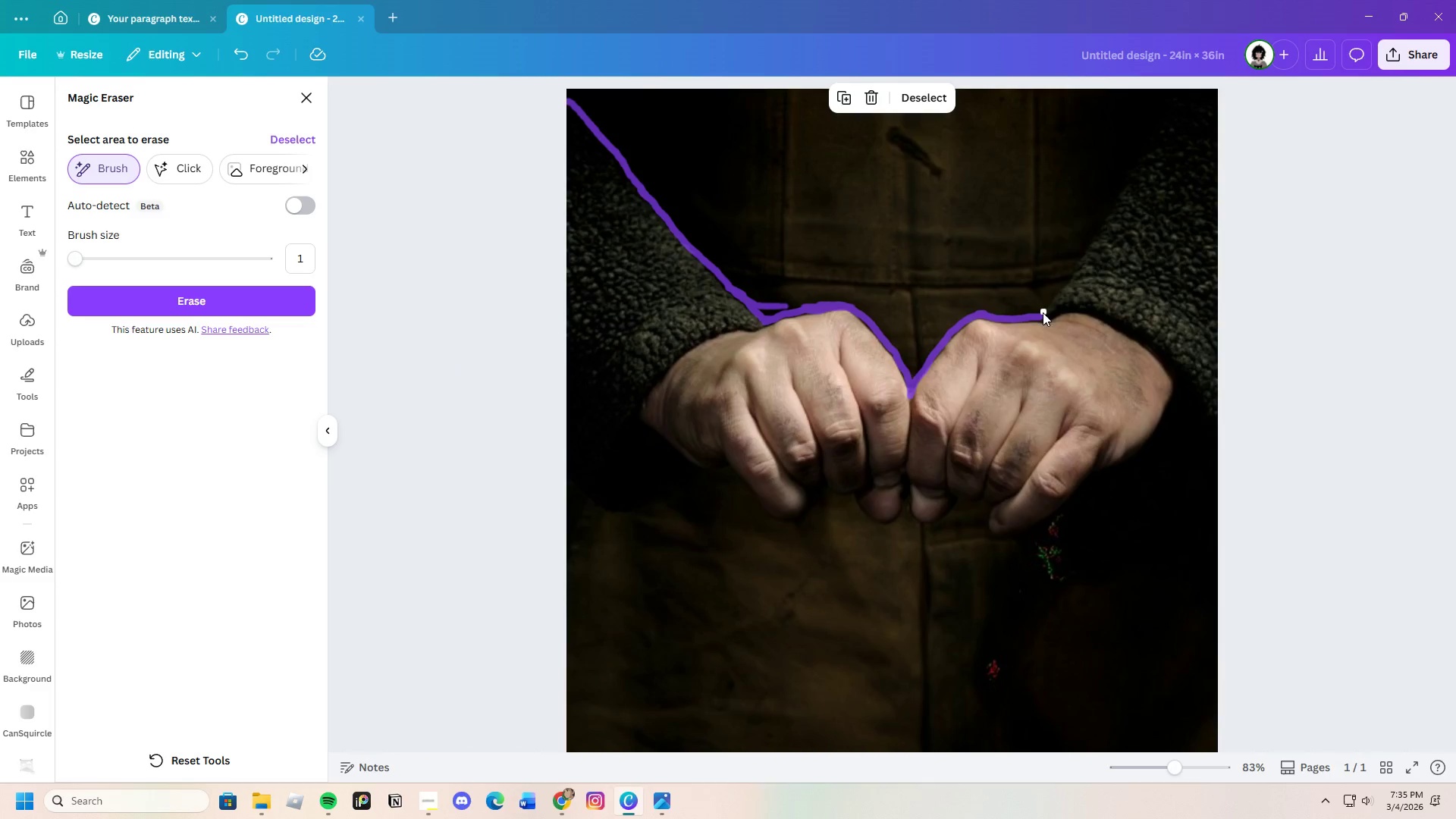 
left_click_drag(start_coordinate=[1040, 312], to_coordinate=[1192, 74])
 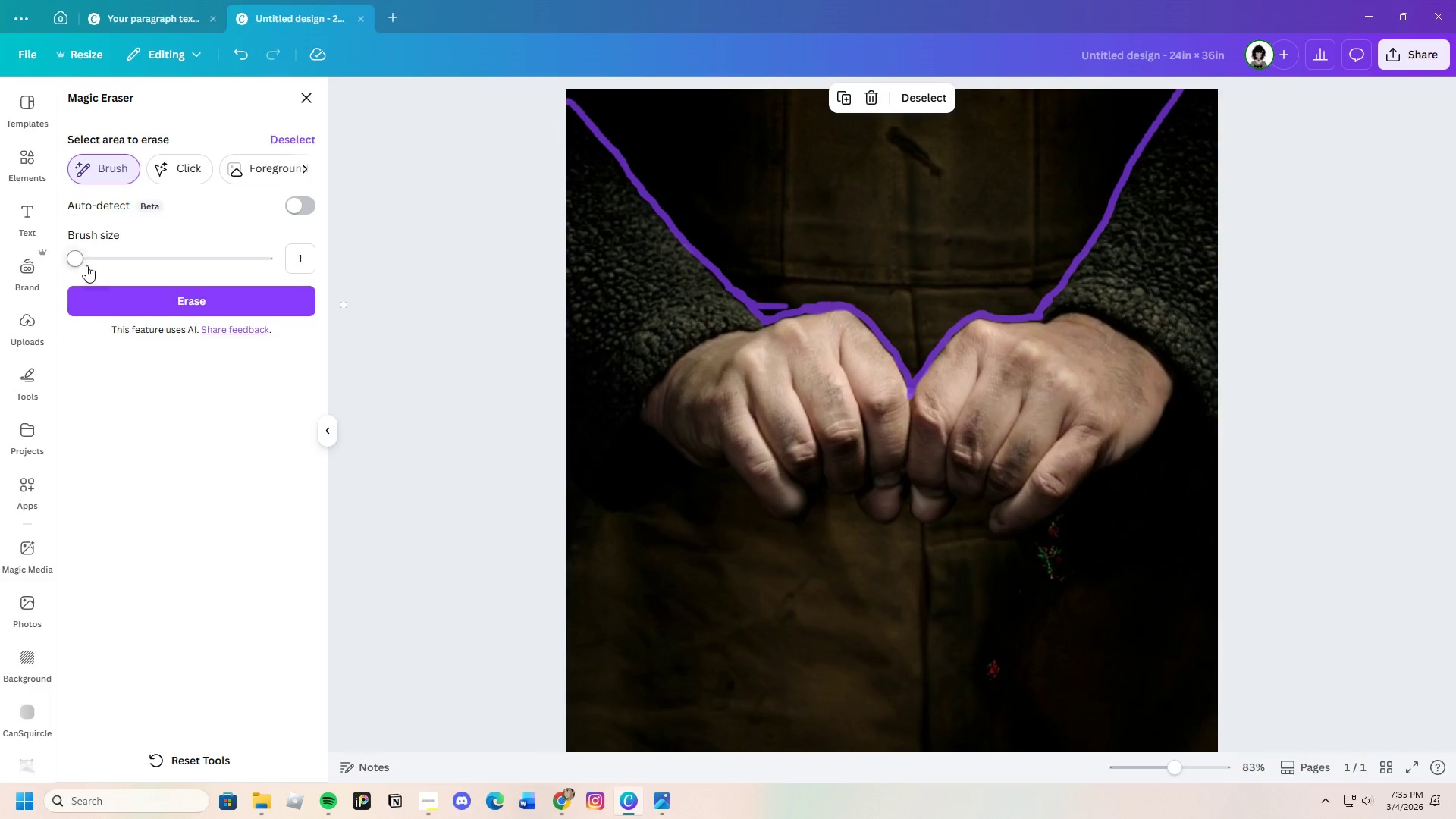 
left_click_drag(start_coordinate=[84, 261], to_coordinate=[107, 254])
 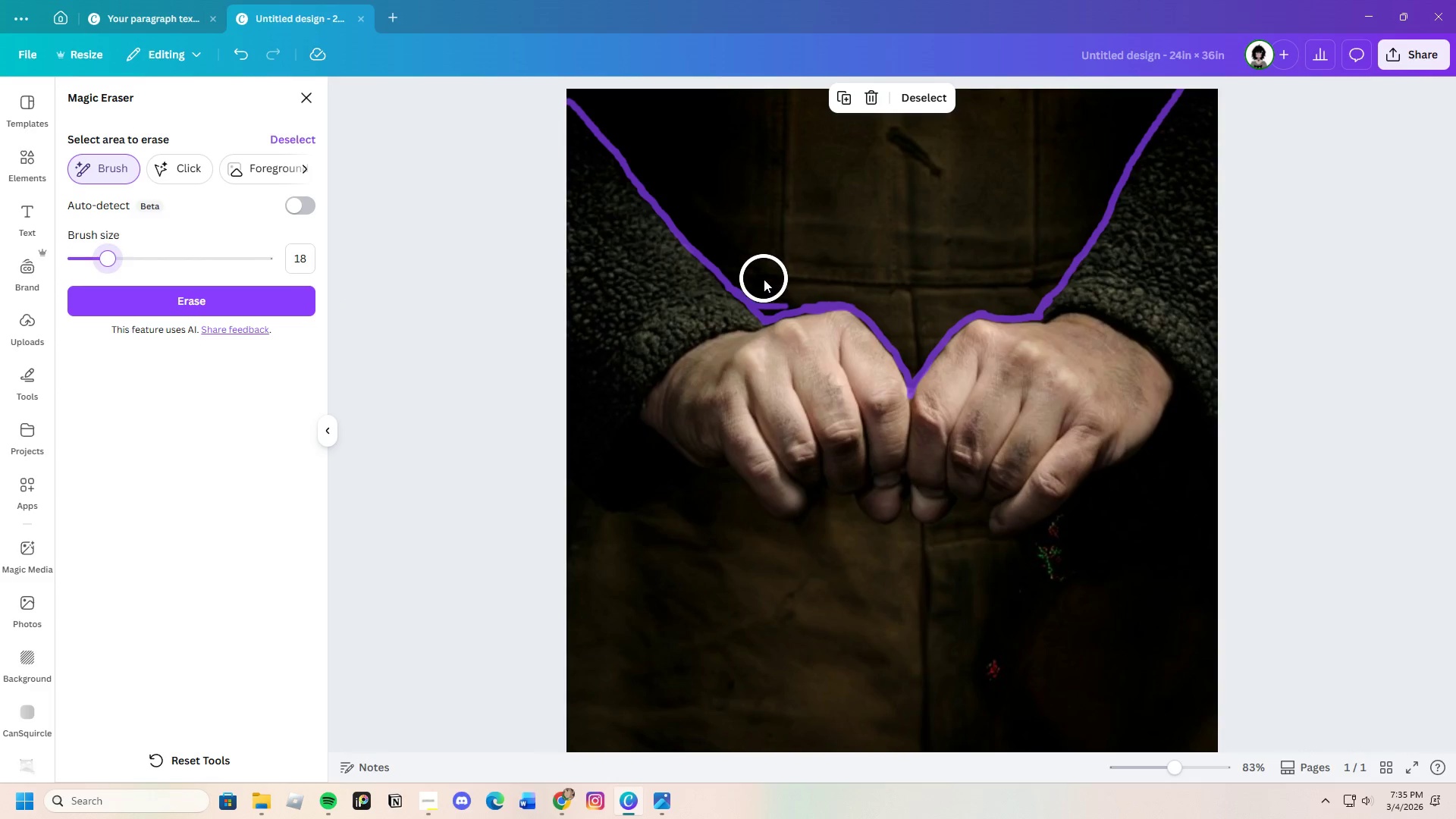 
left_click_drag(start_coordinate=[764, 282], to_coordinate=[878, 296])
 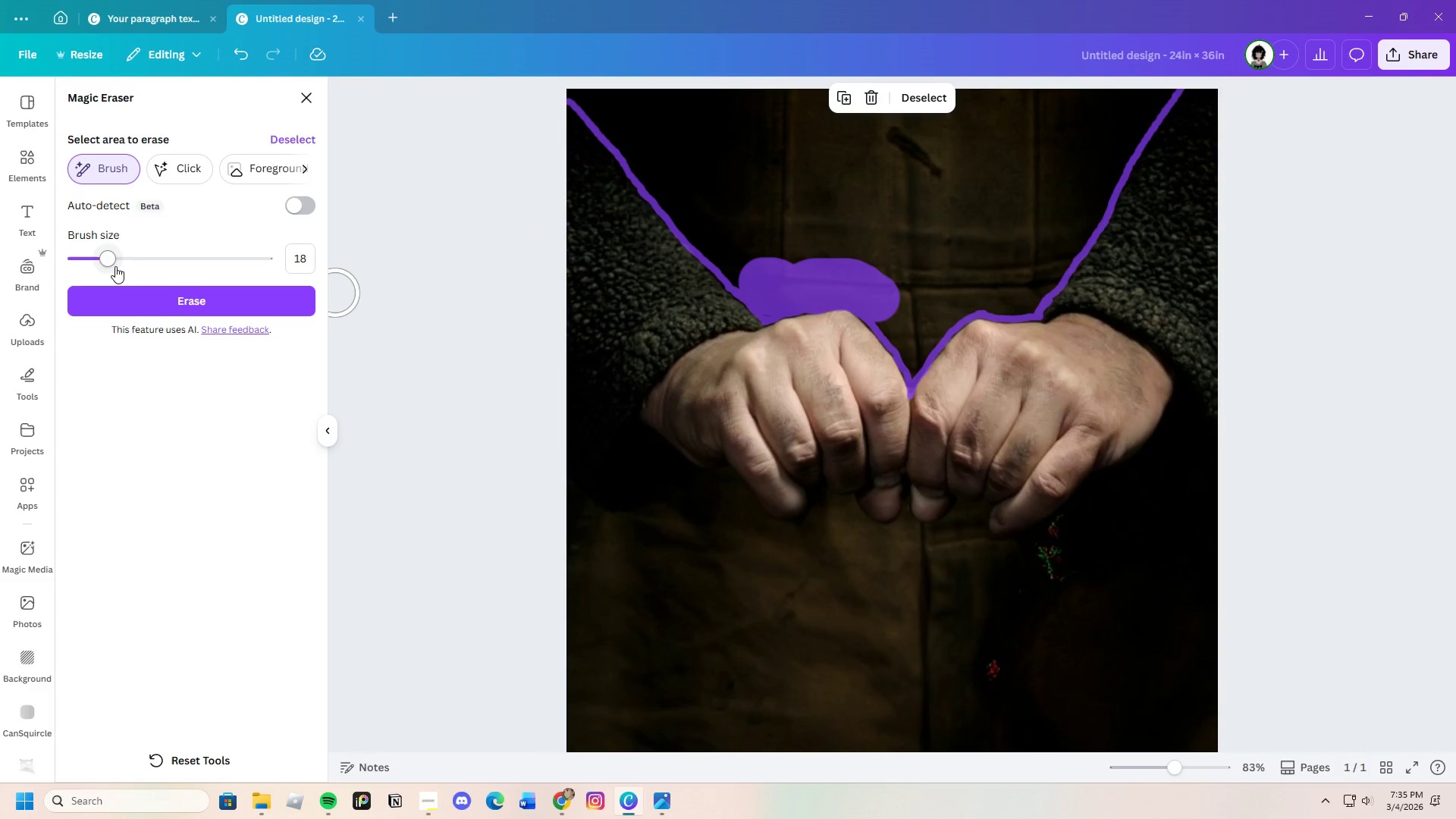 
left_click_drag(start_coordinate=[111, 261], to_coordinate=[93, 265])
 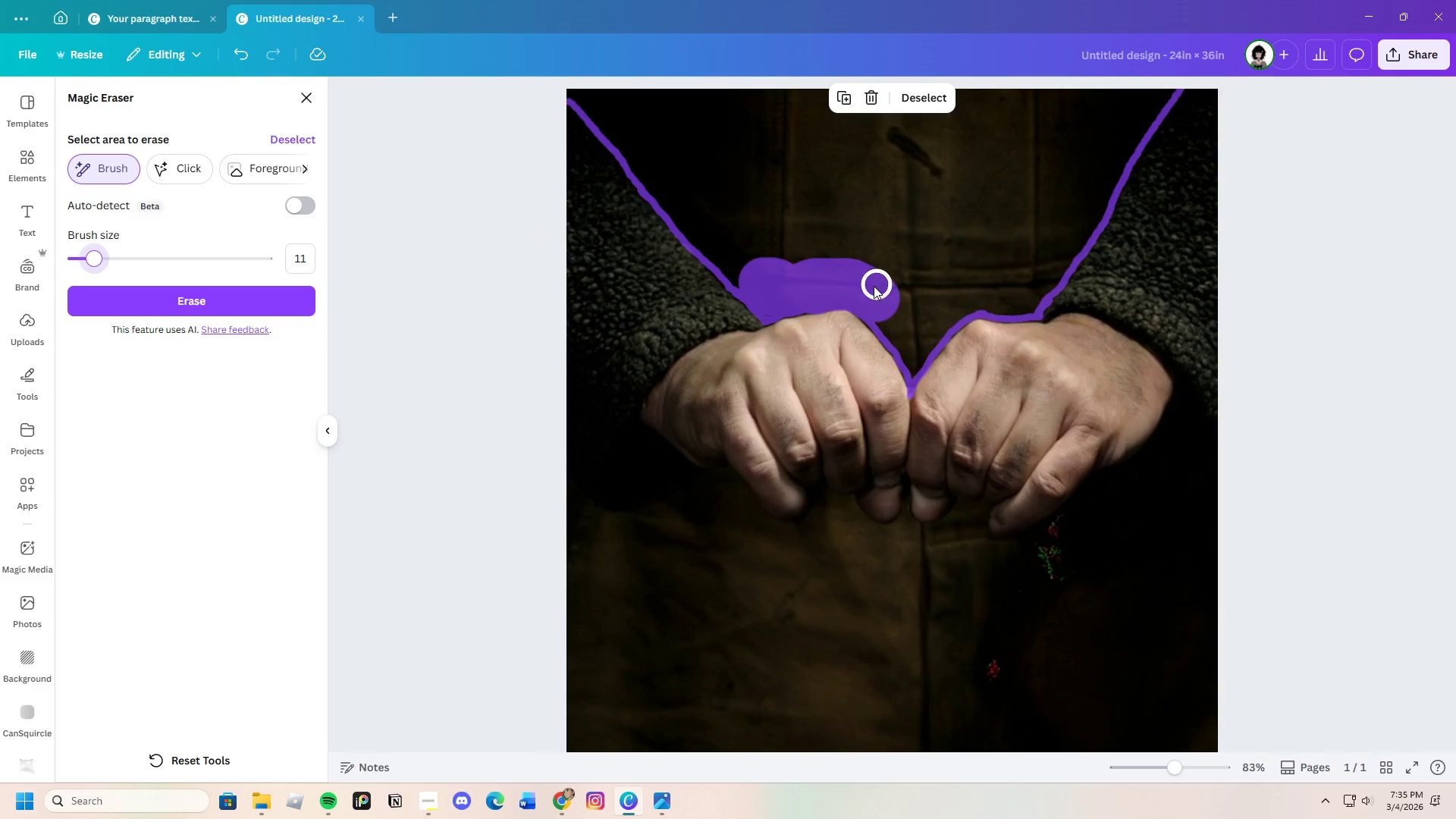 
left_click_drag(start_coordinate=[874, 293], to_coordinate=[914, 353])
 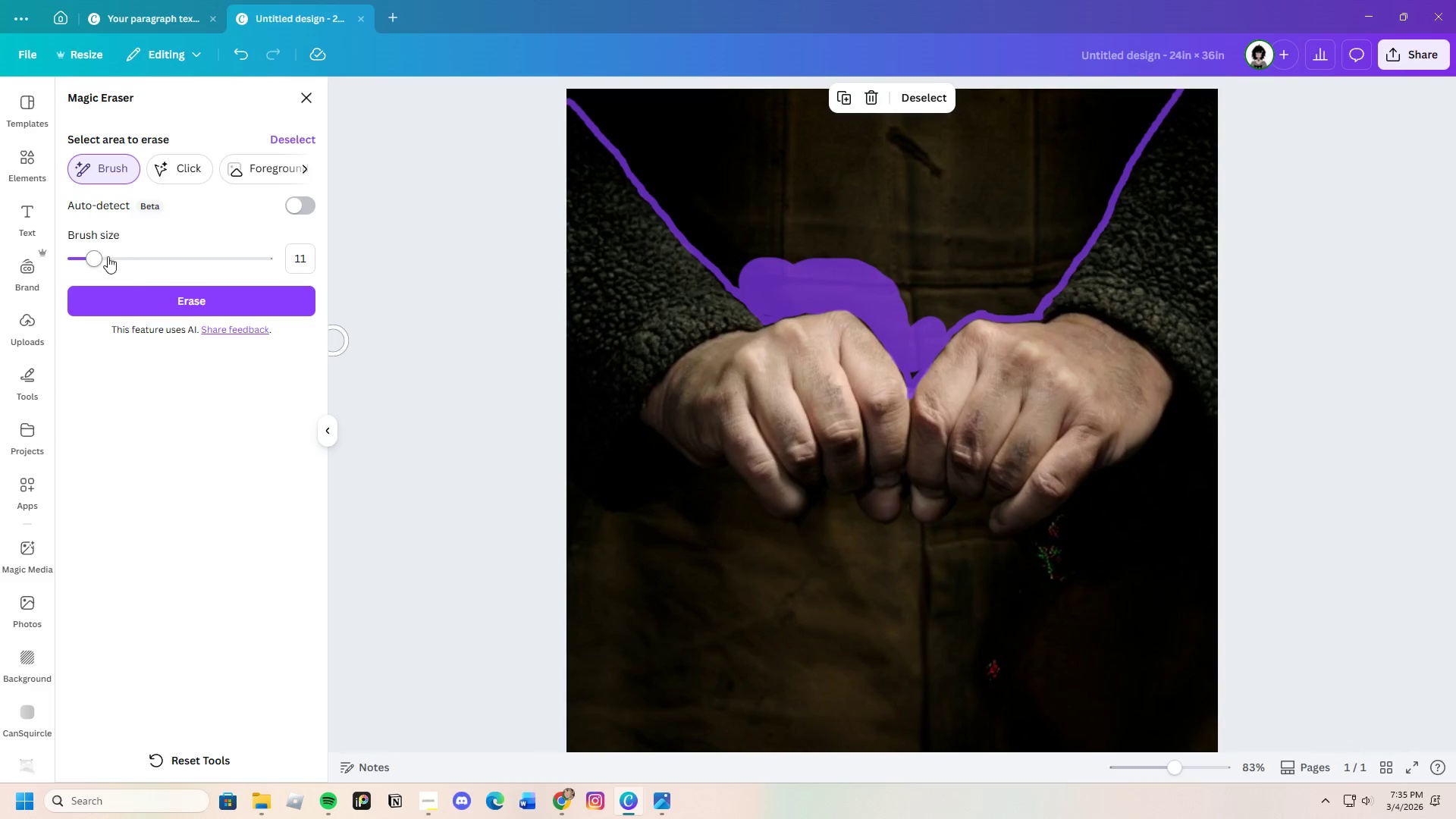 
left_click_drag(start_coordinate=[101, 255], to_coordinate=[76, 262])
 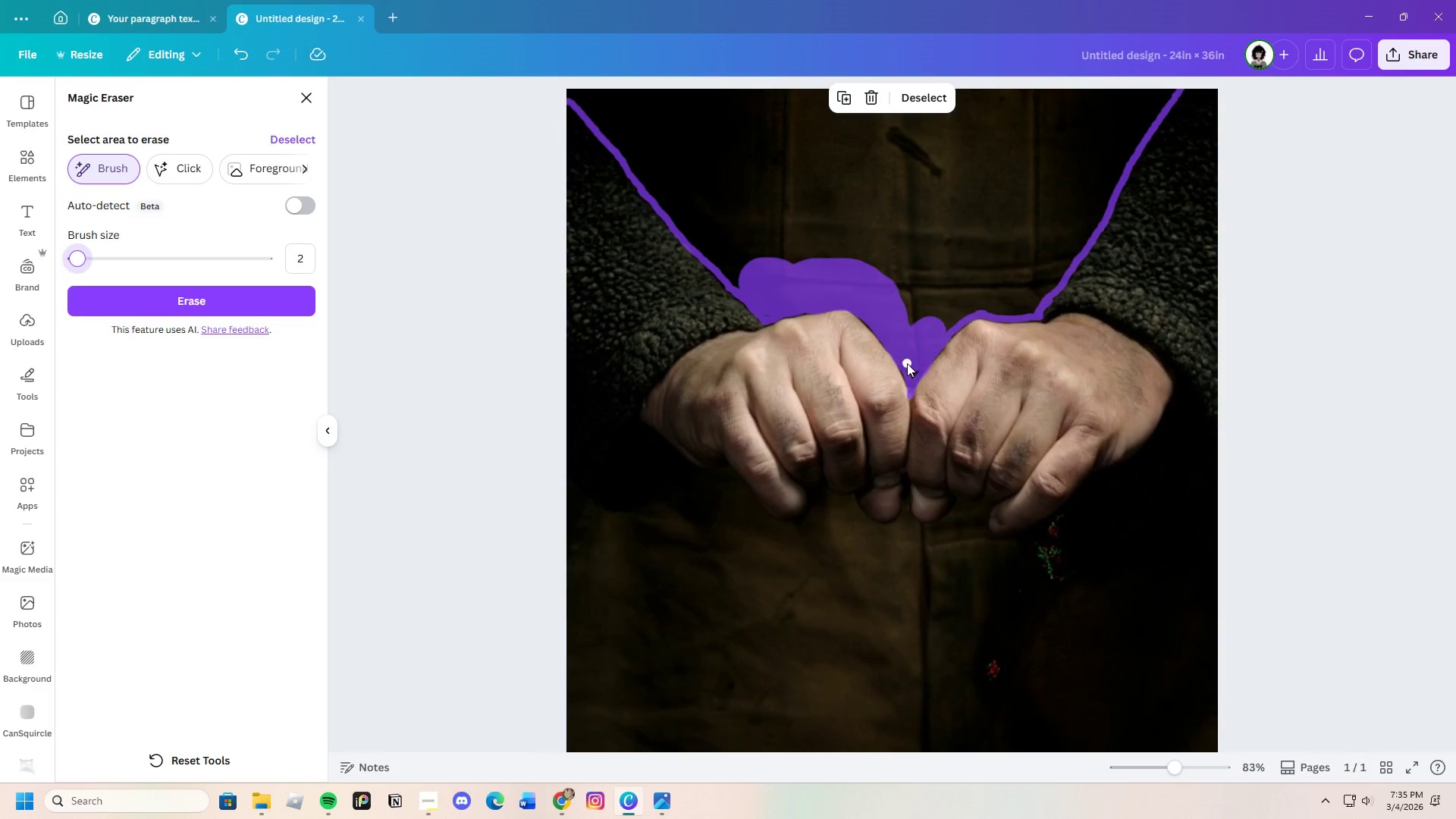 
left_click_drag(start_coordinate=[917, 367], to_coordinate=[909, 356])
 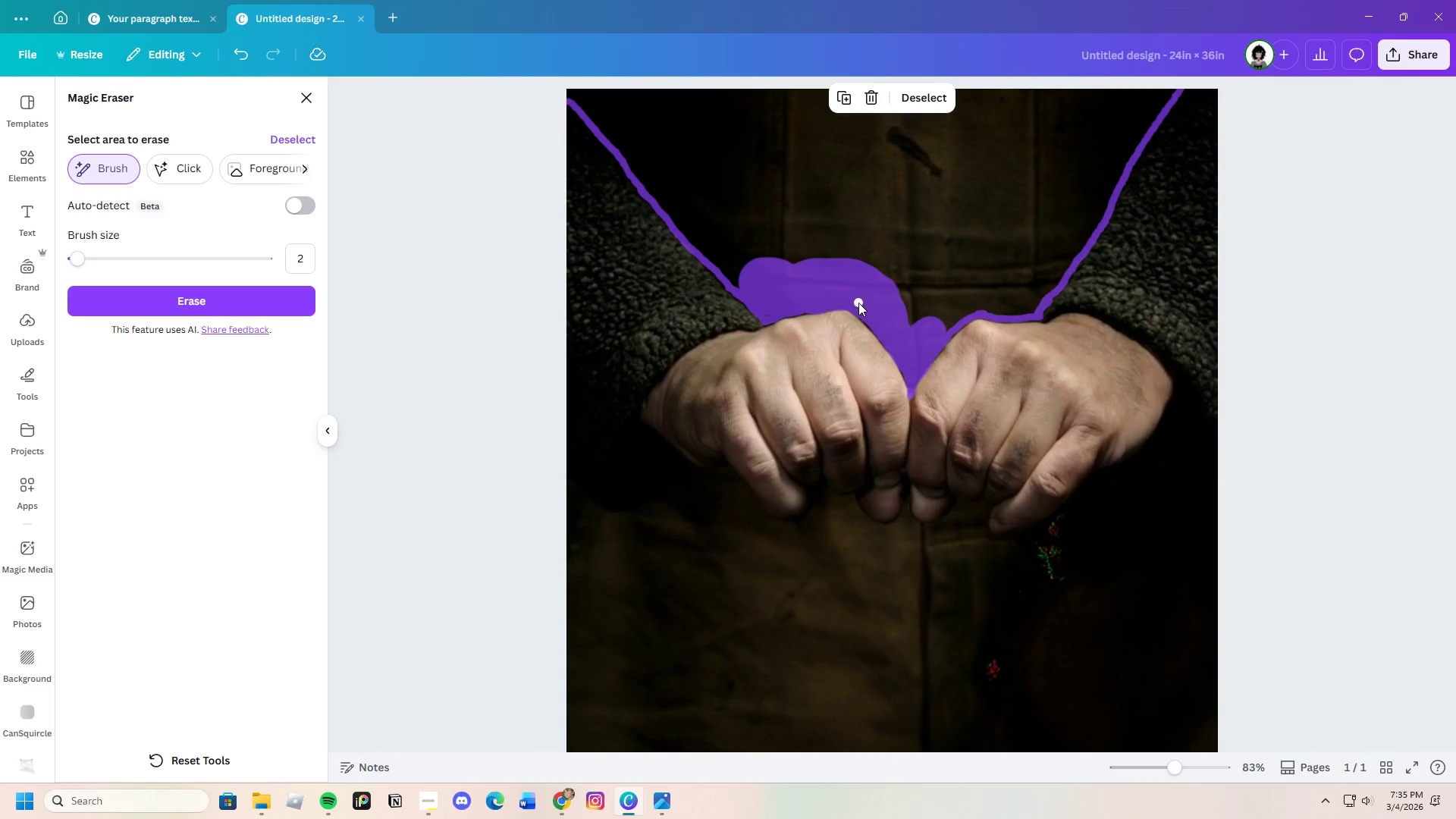 
left_click_drag(start_coordinate=[858, 307], to_coordinate=[877, 330])
 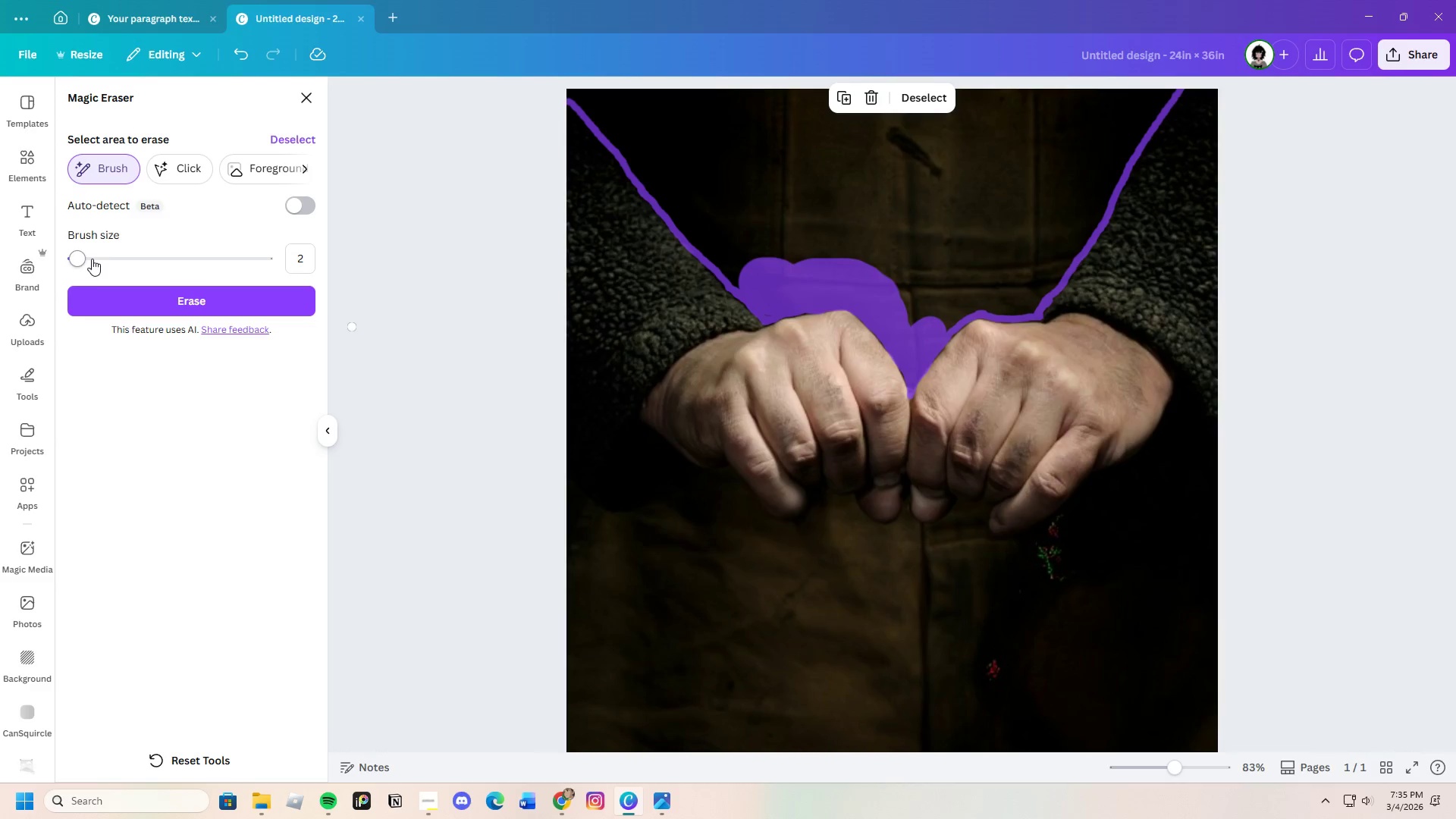 
left_click_drag(start_coordinate=[86, 259], to_coordinate=[93, 256])
 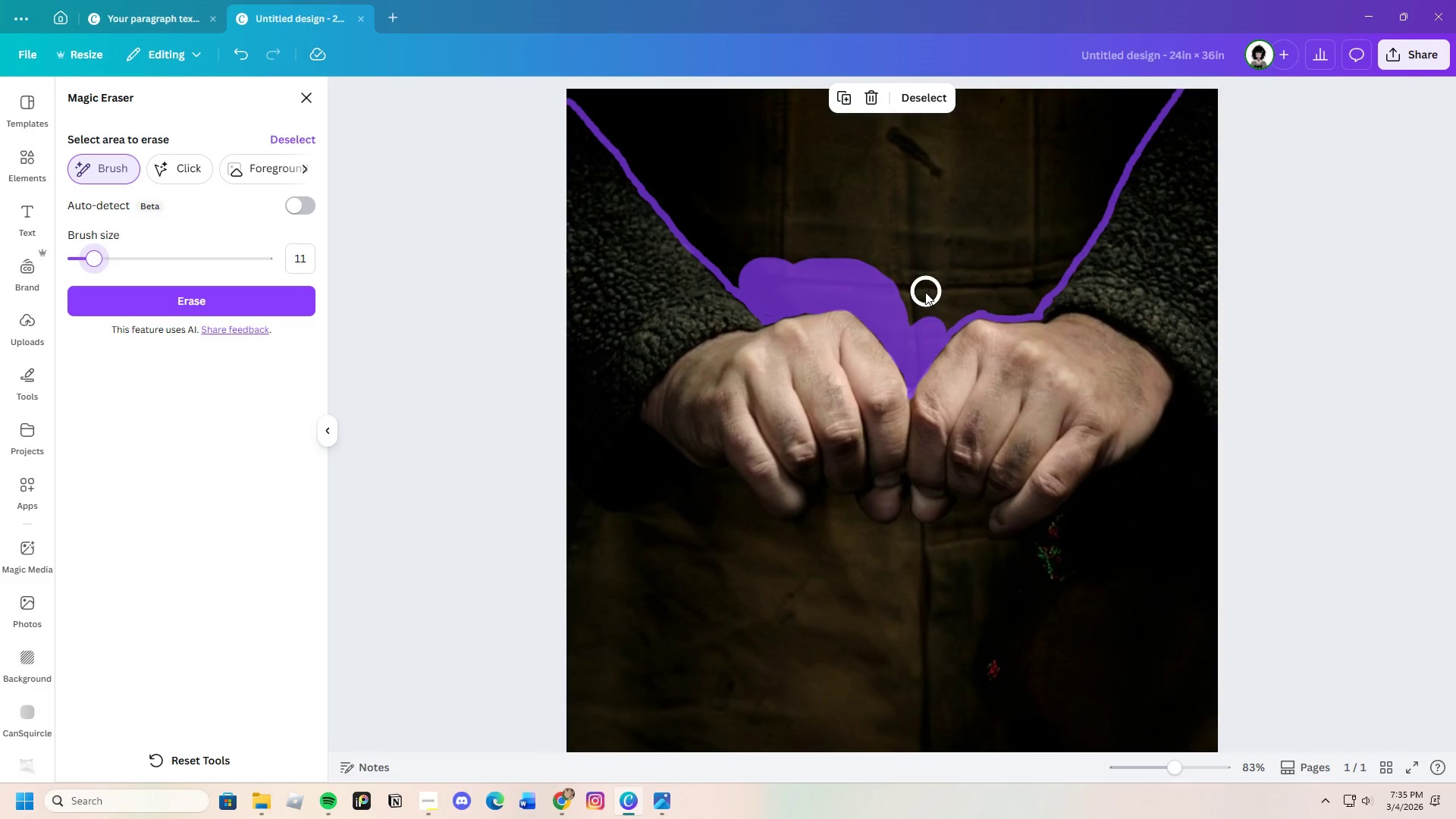 
left_click_drag(start_coordinate=[928, 306], to_coordinate=[1175, 77])
 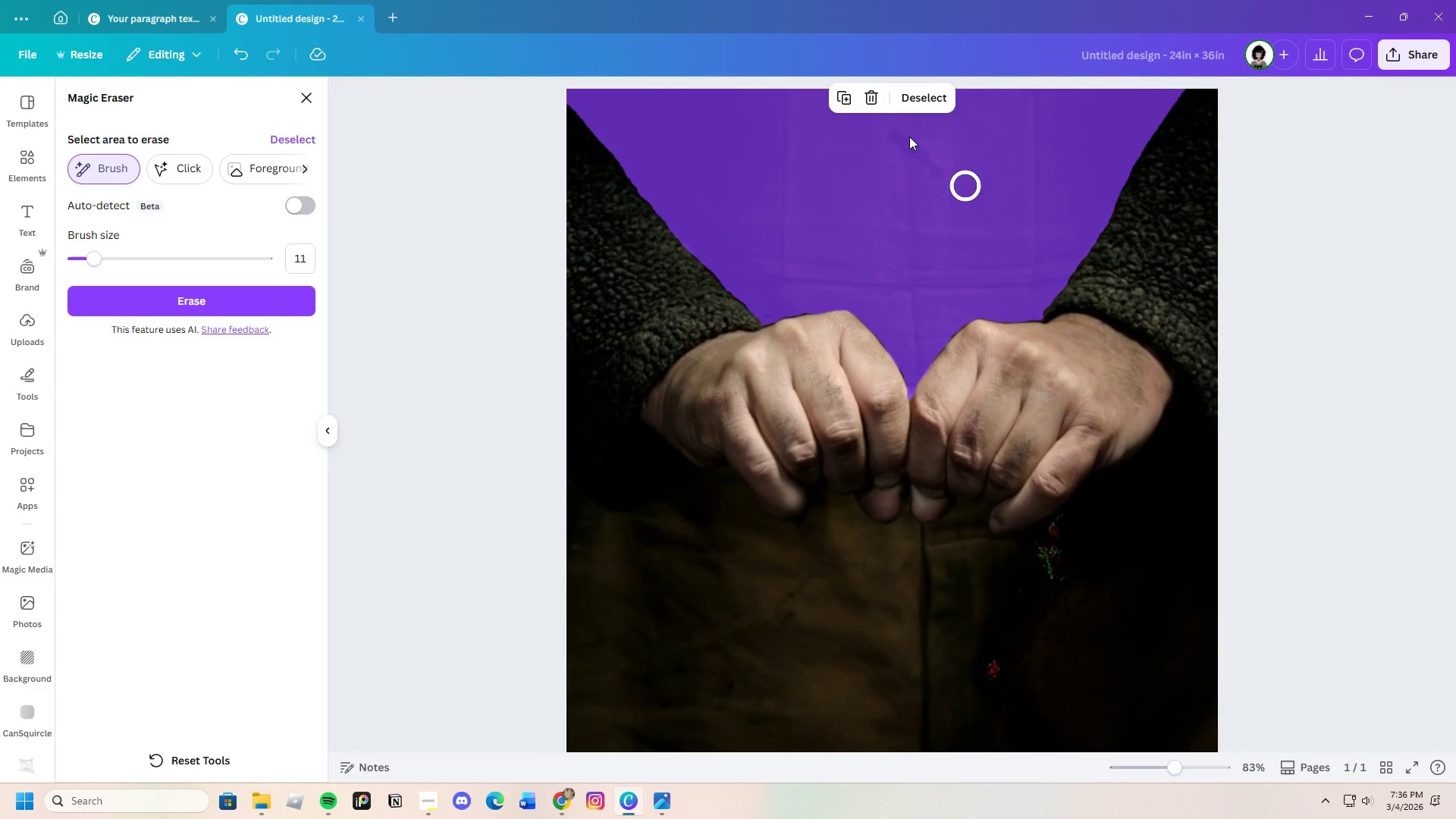 
scroll: coordinate [1012, 196], scroll_direction: up, amount: 2.0
 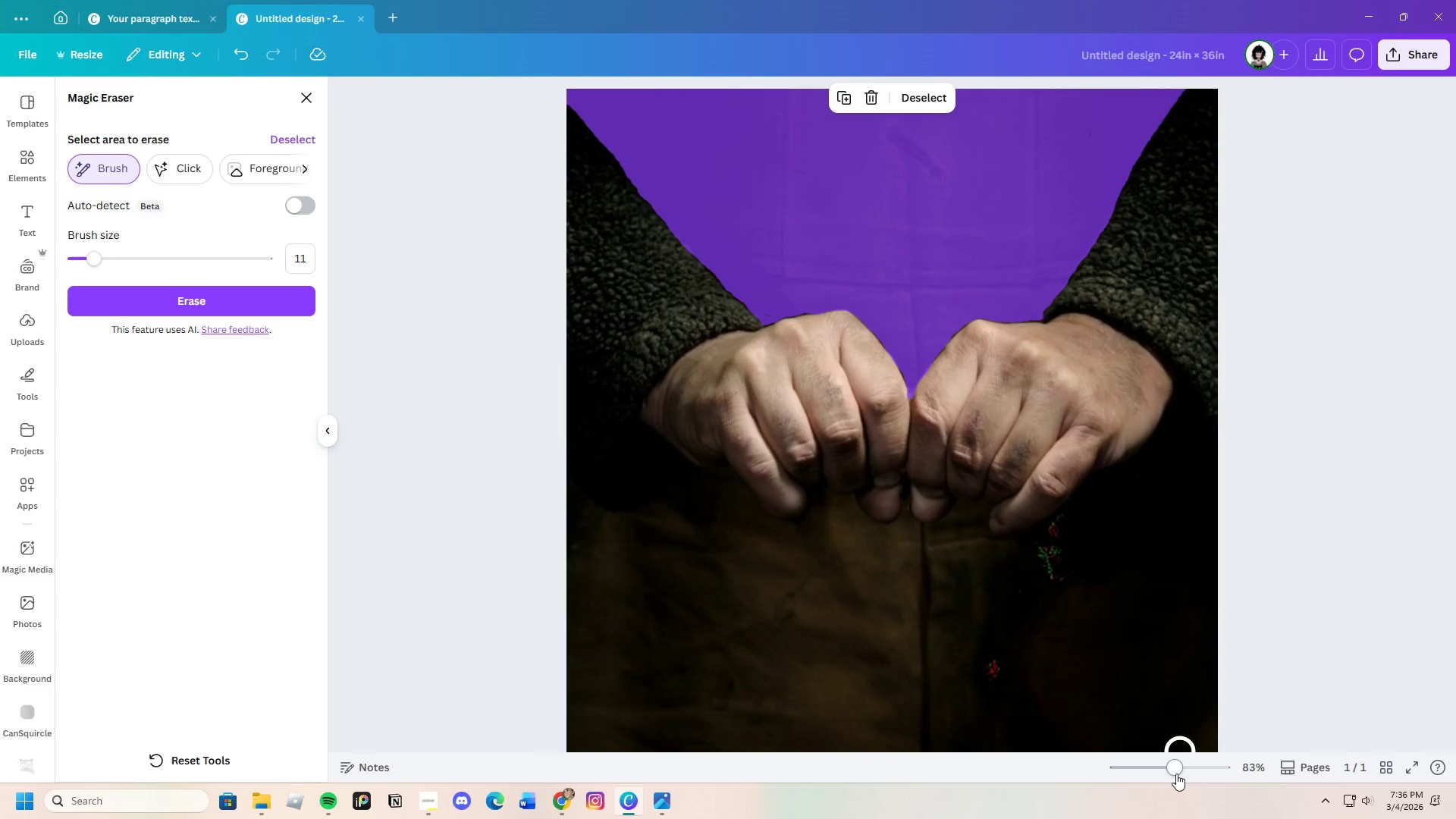 
left_click_drag(start_coordinate=[1172, 767], to_coordinate=[1154, 769])
 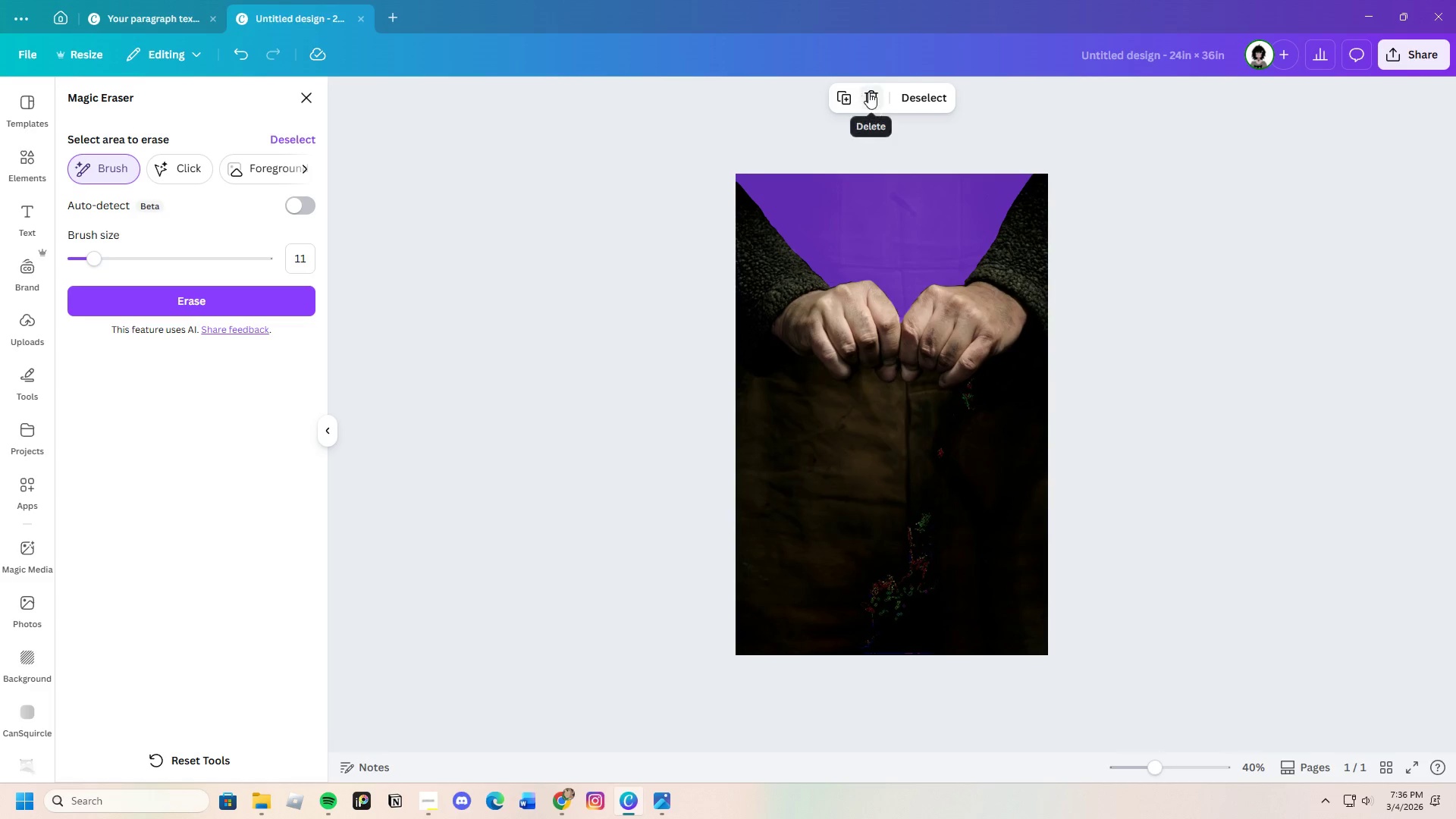 
left_click([868, 92])
 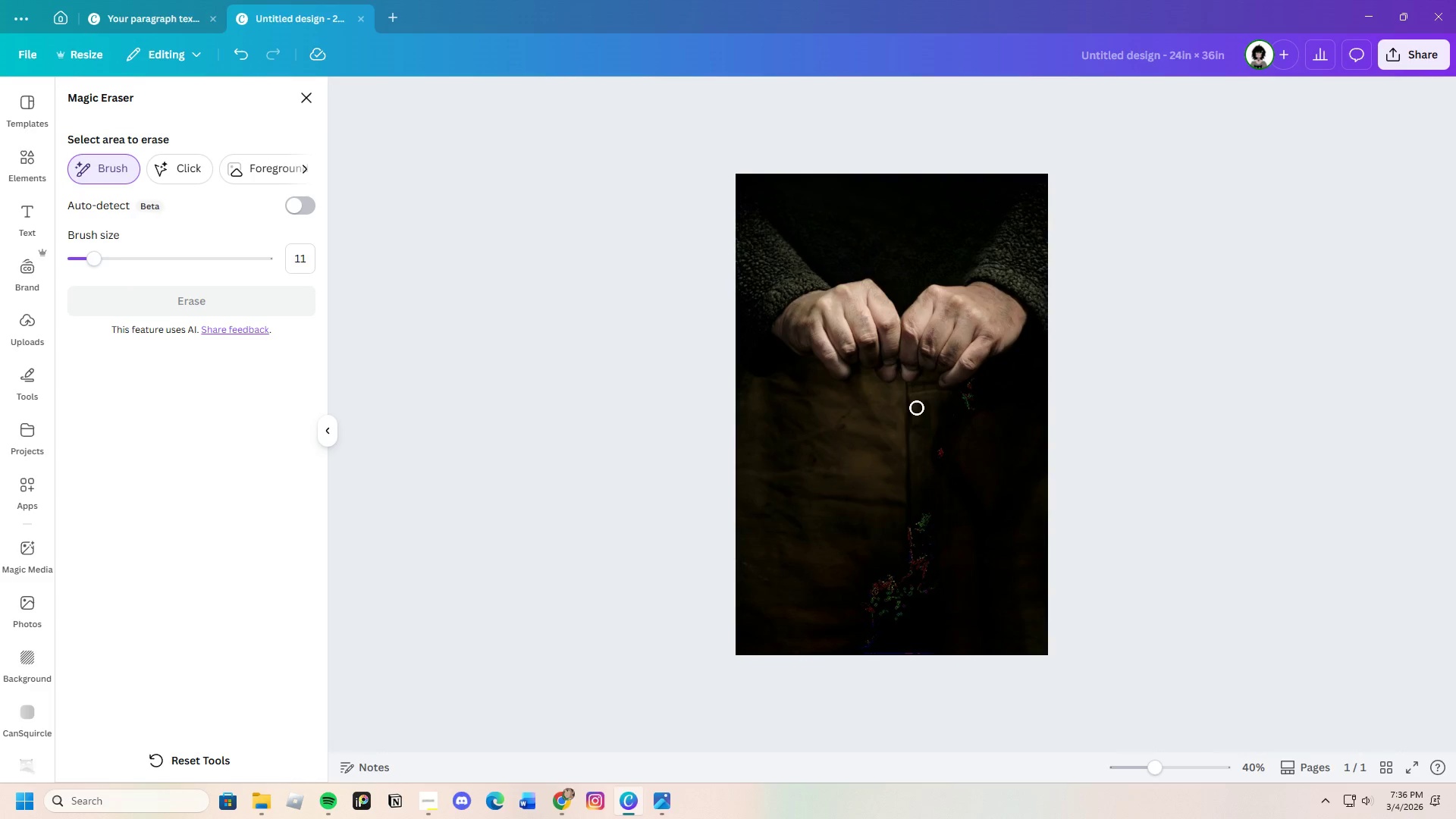 
wait(7.09)
 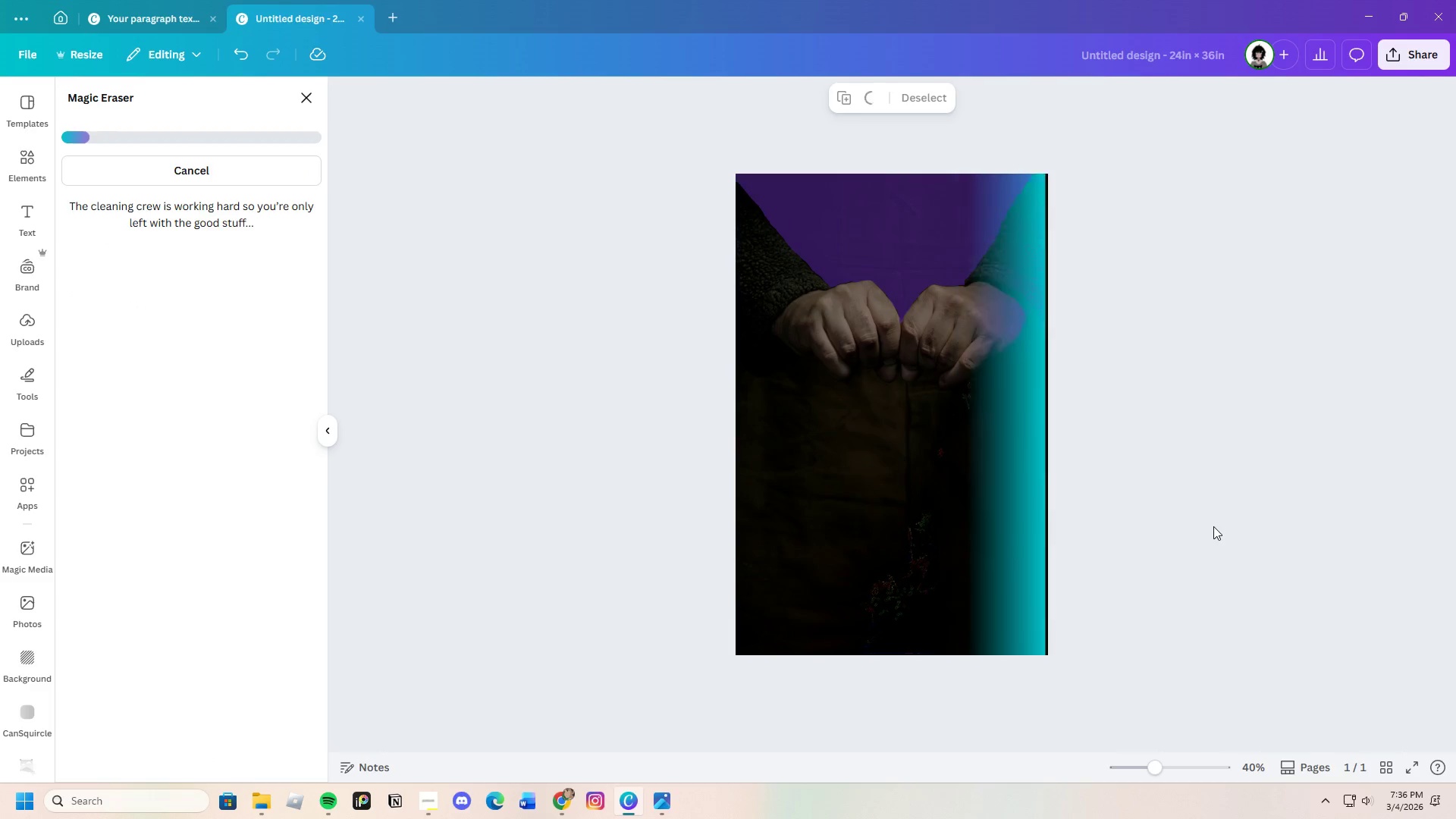 
left_click([307, 101])
 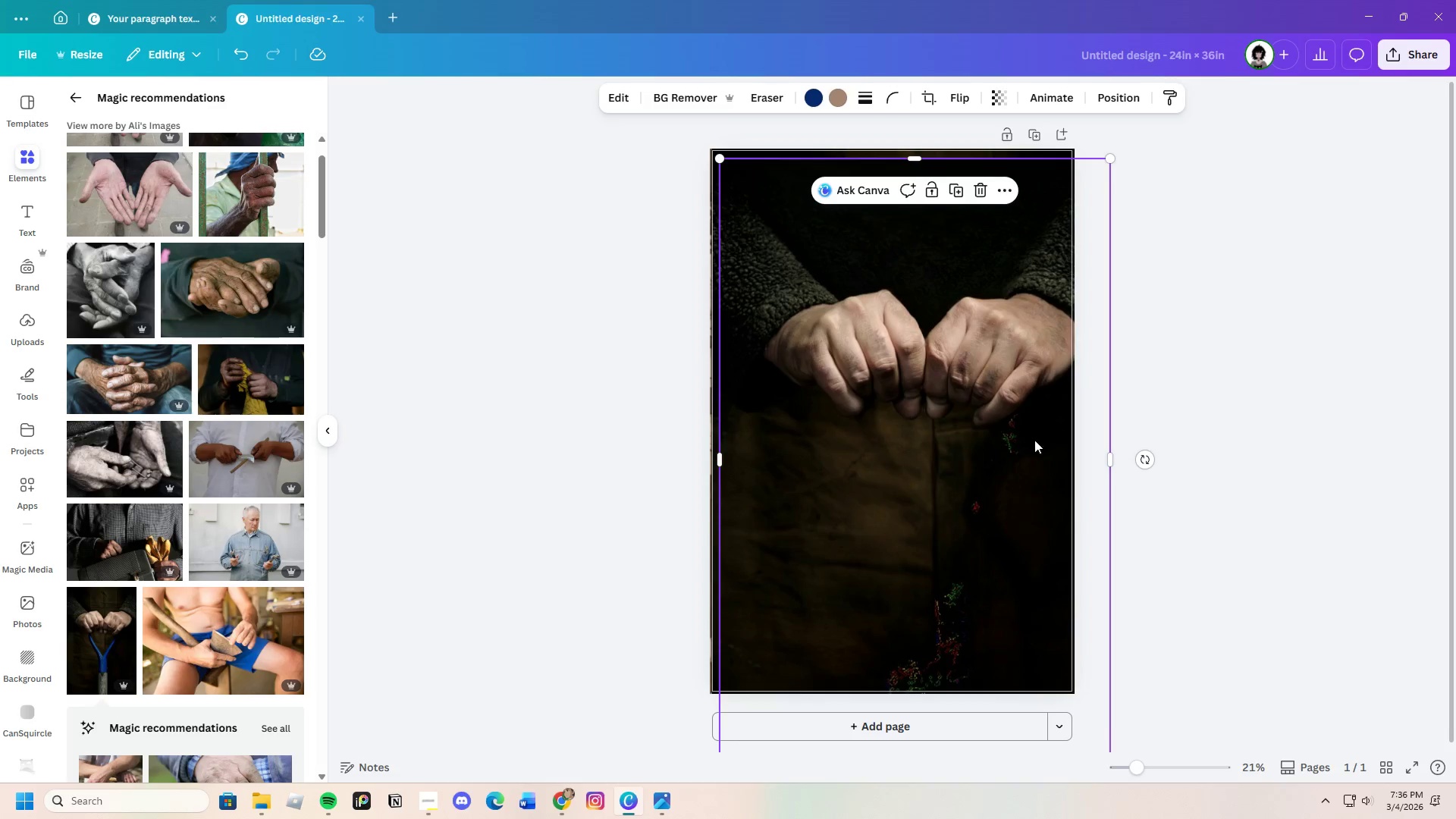 
left_click_drag(start_coordinate=[1012, 425], to_coordinate=[966, 421])
 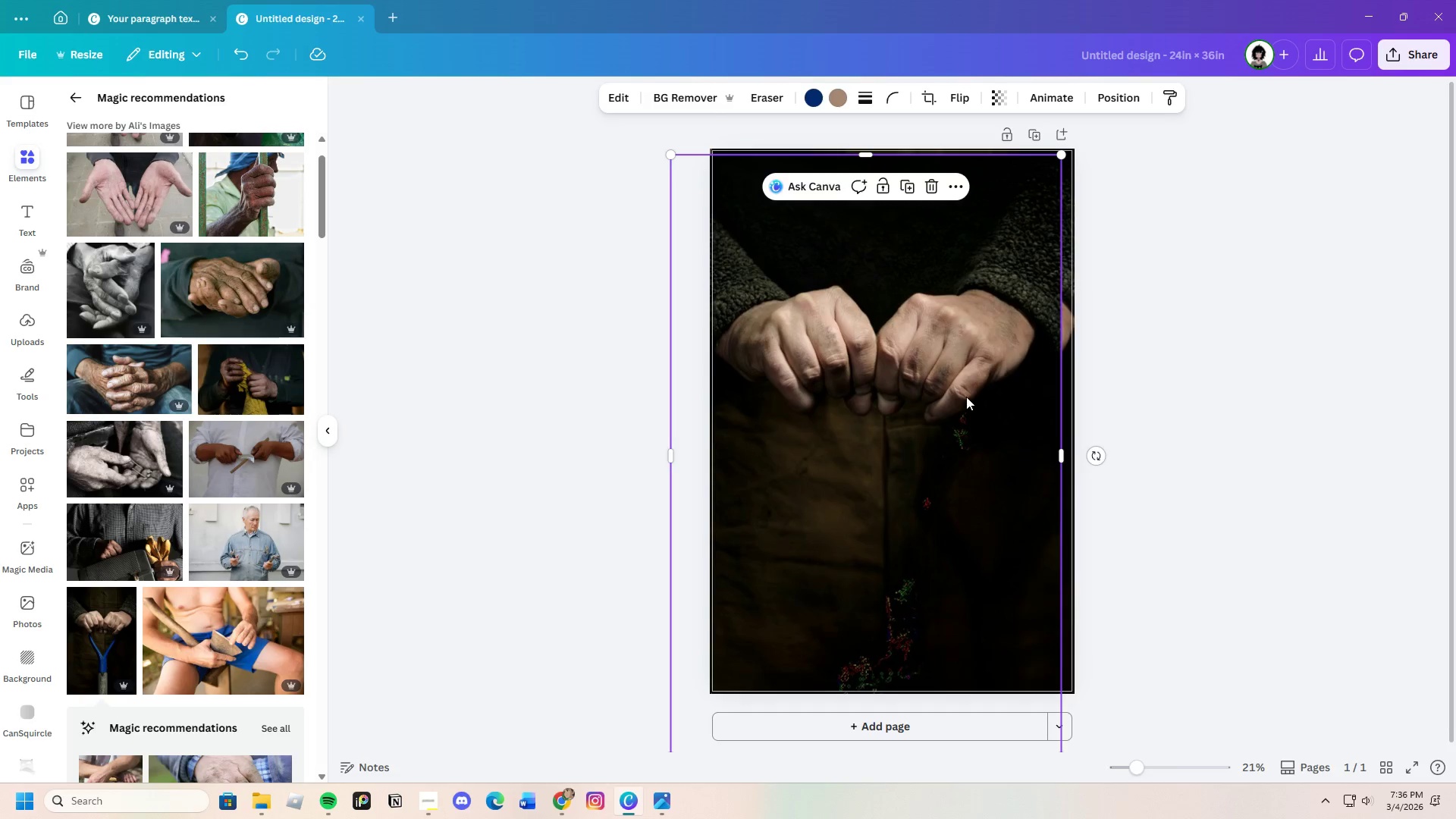 
right_click([966, 397])
 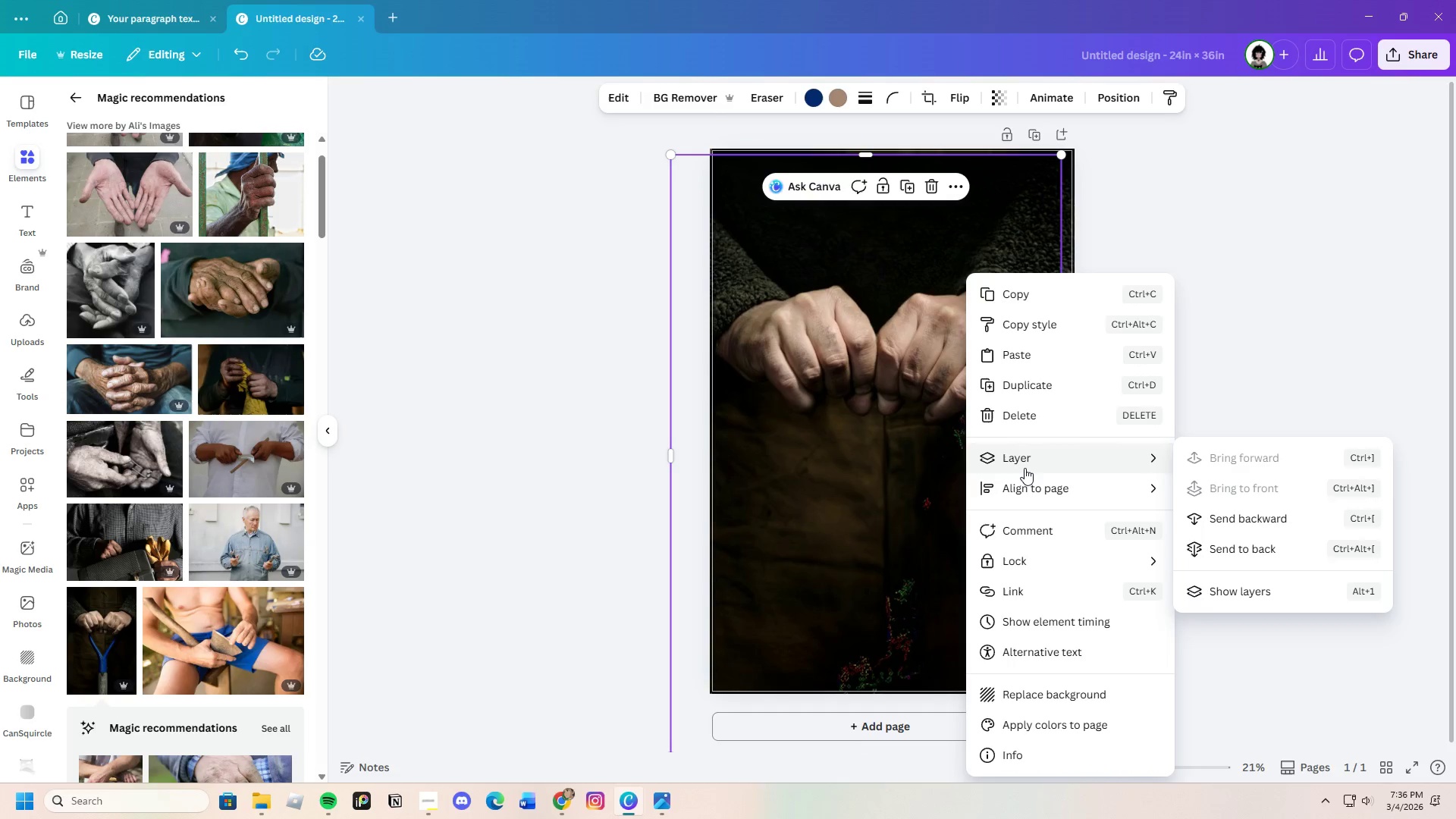 
left_click([1265, 519])
 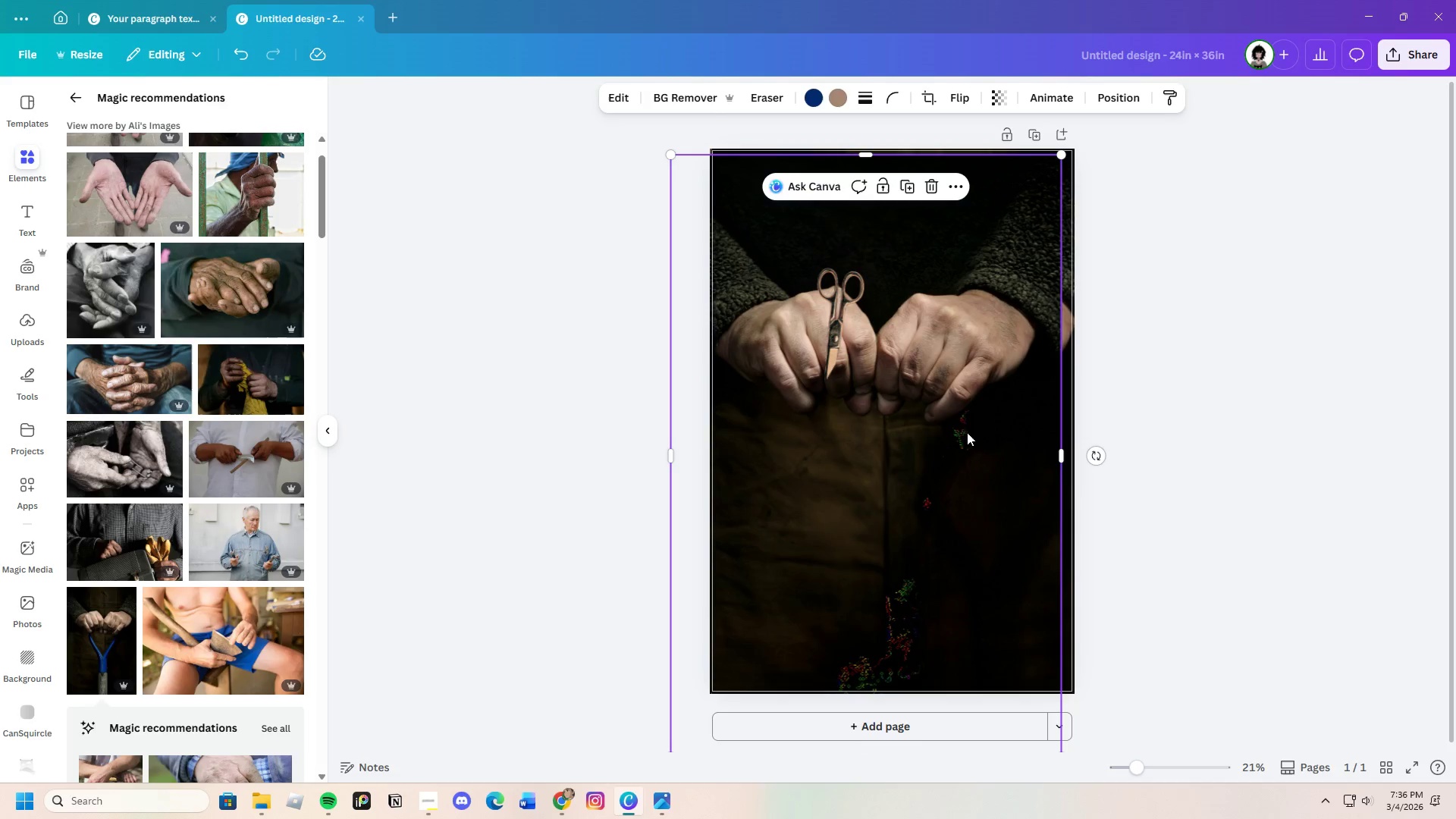 
right_click([953, 406])
 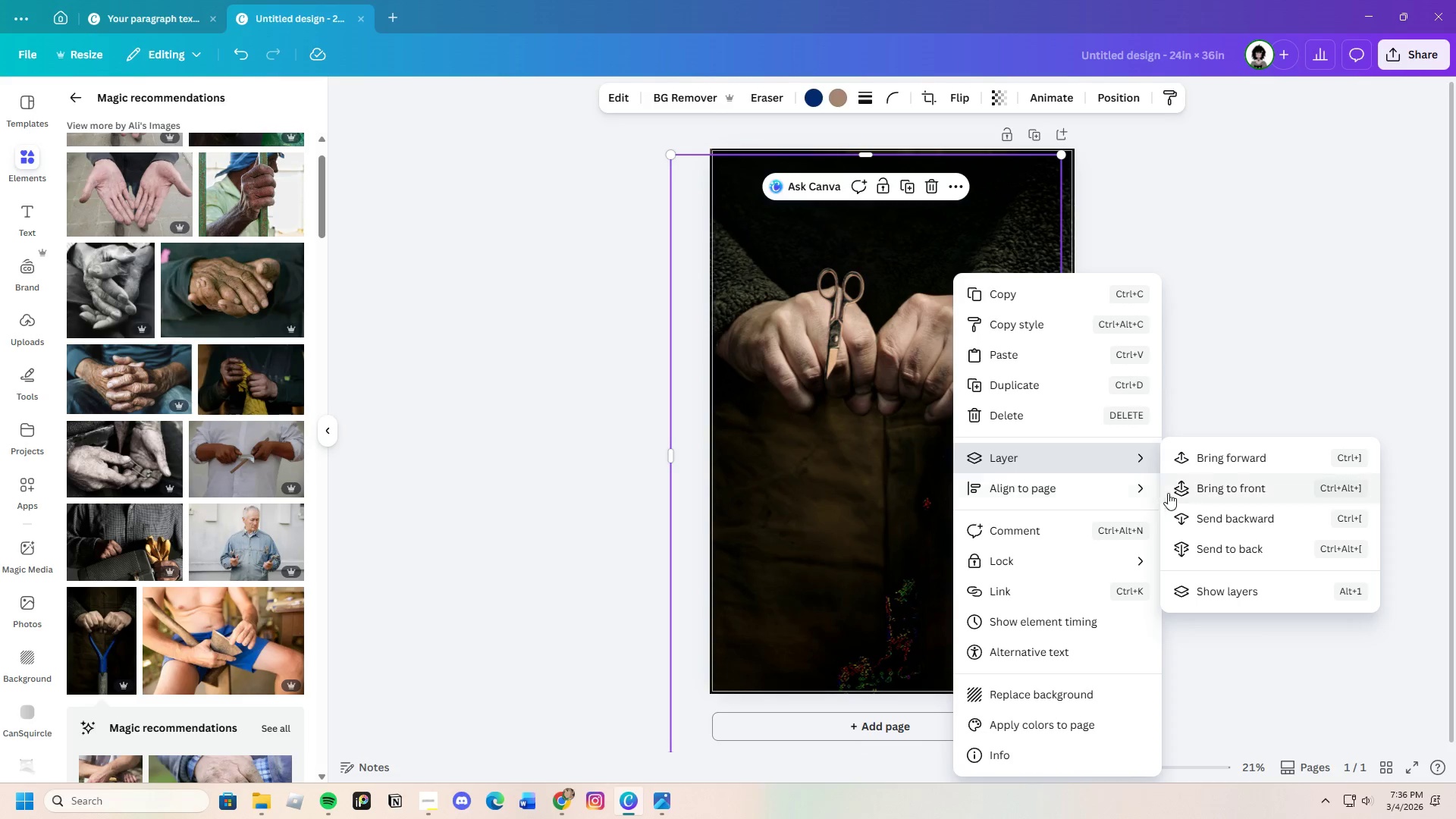 
left_click([1219, 515])
 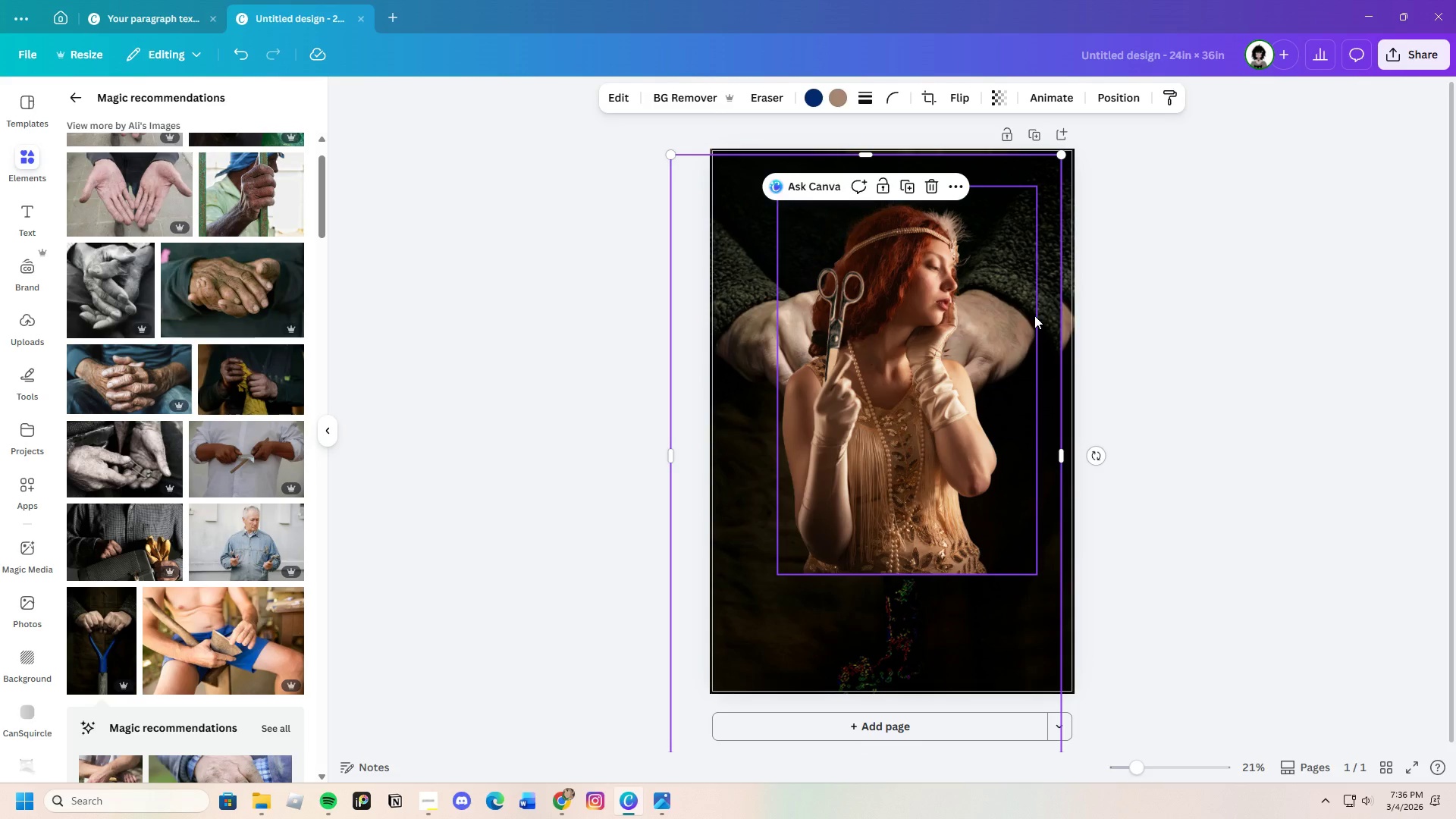 
left_click_drag(start_coordinate=[1042, 322], to_coordinate=[1067, 314])
 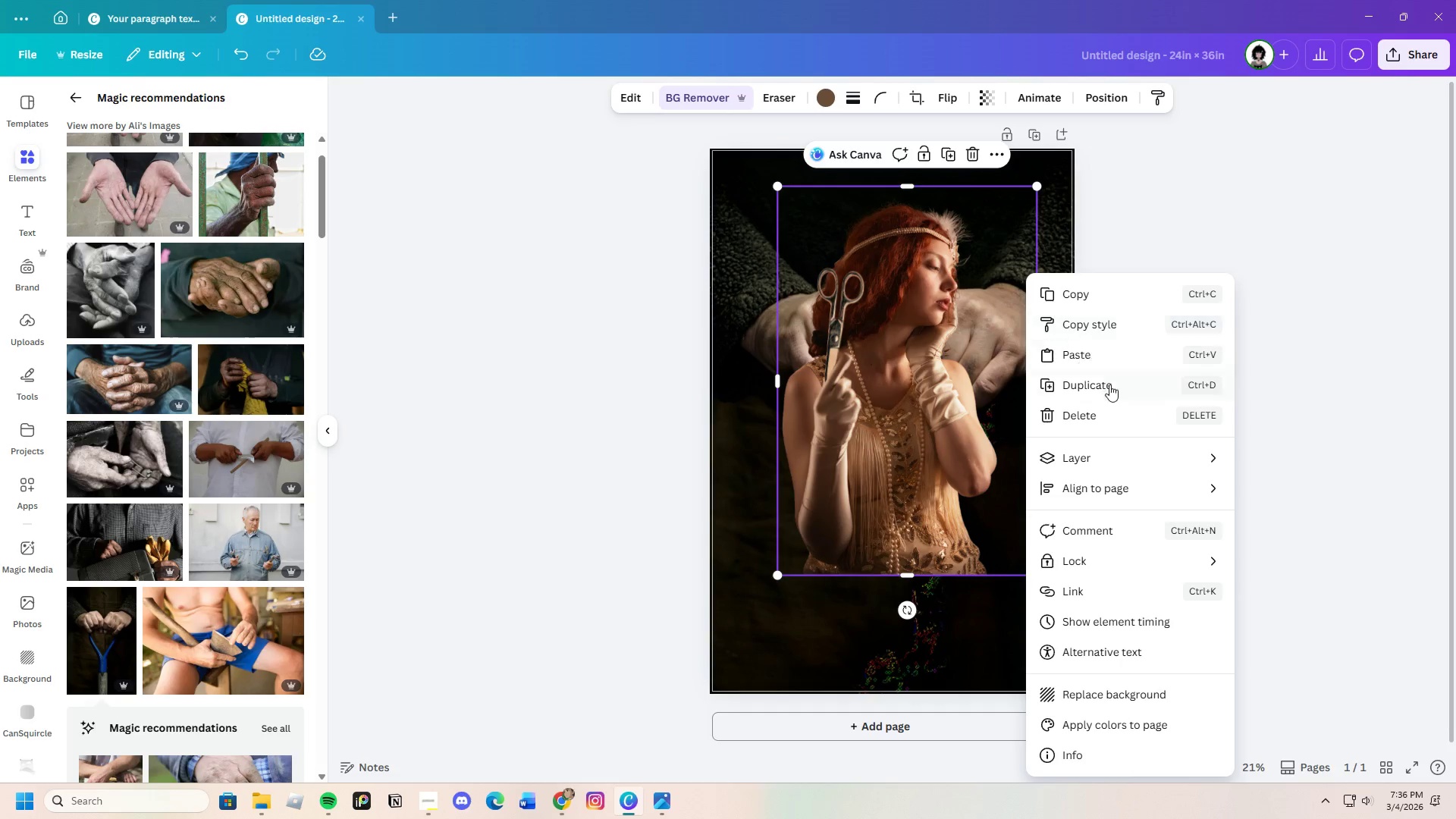 
mouse_move([1141, 443])
 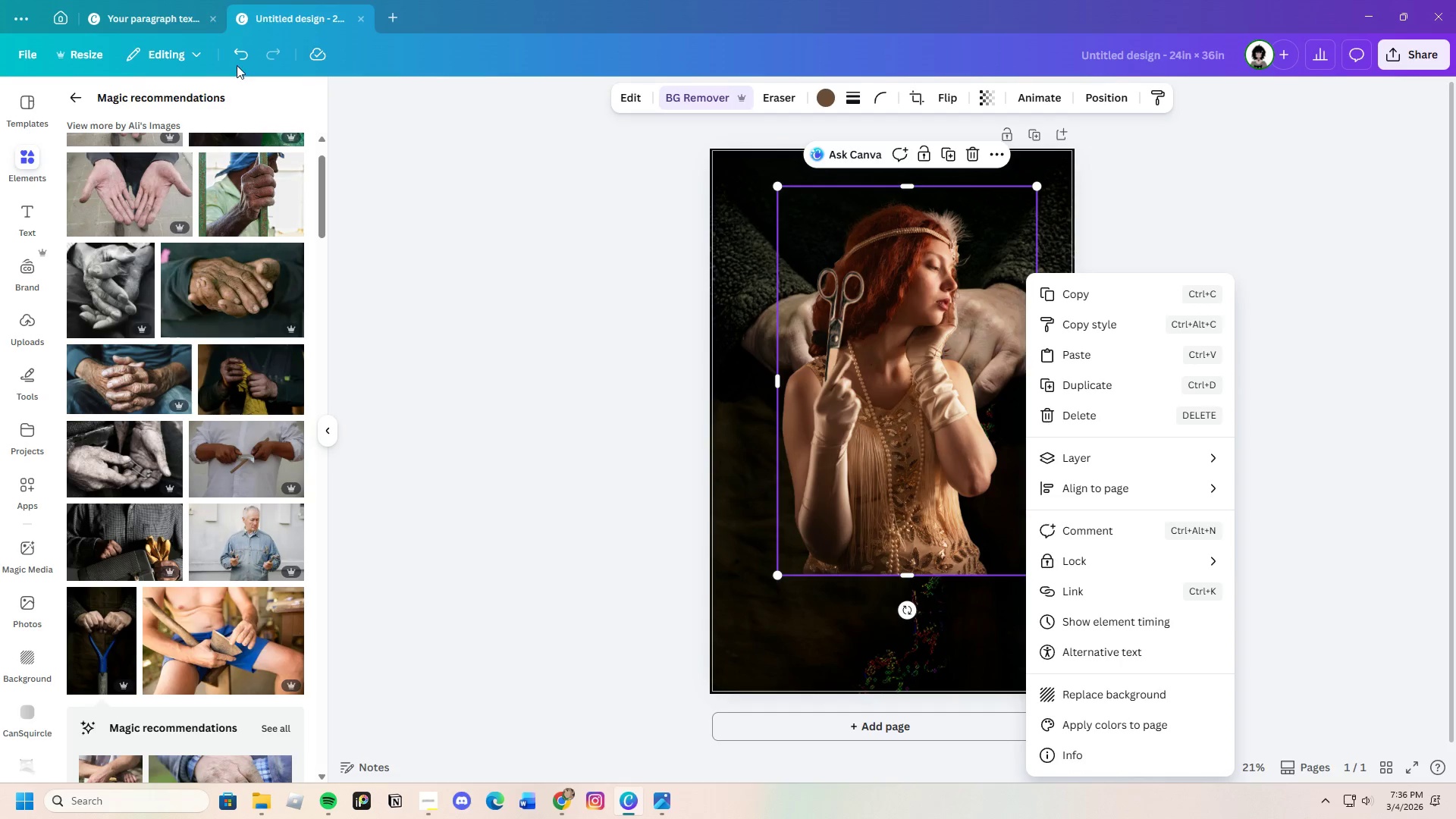 
left_click([237, 61])
 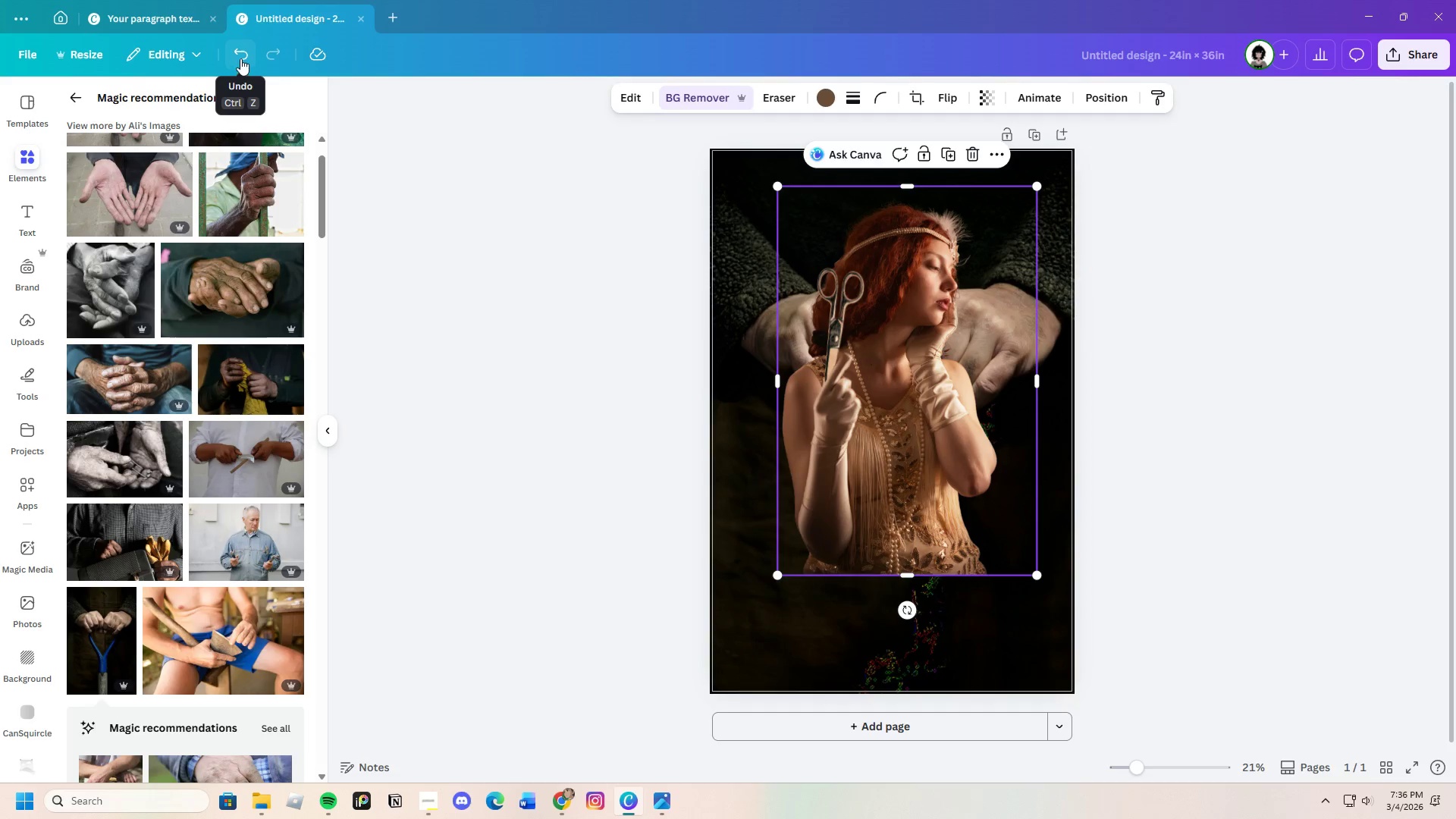 
left_click([240, 58])
 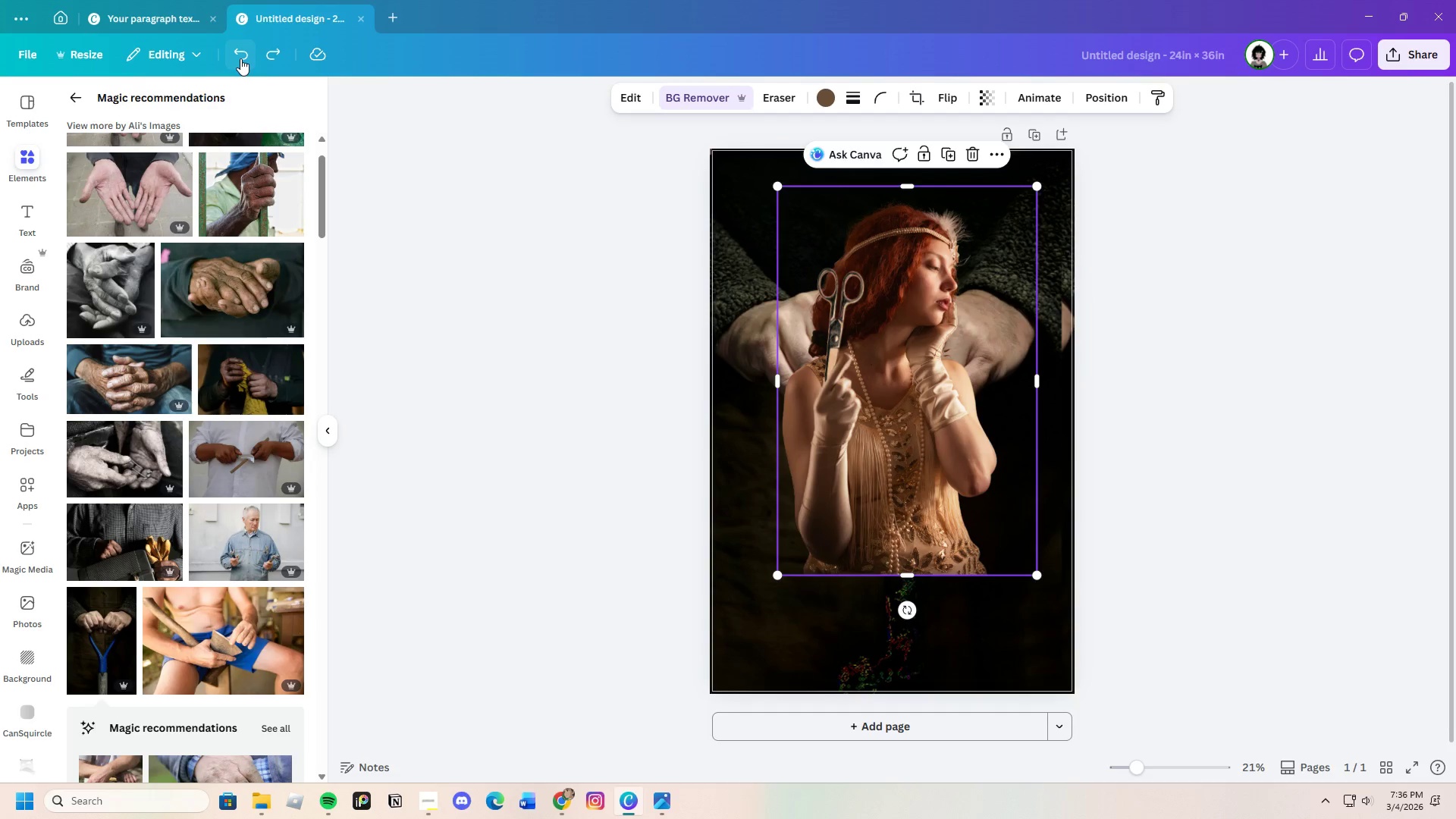 
left_click([240, 58])
 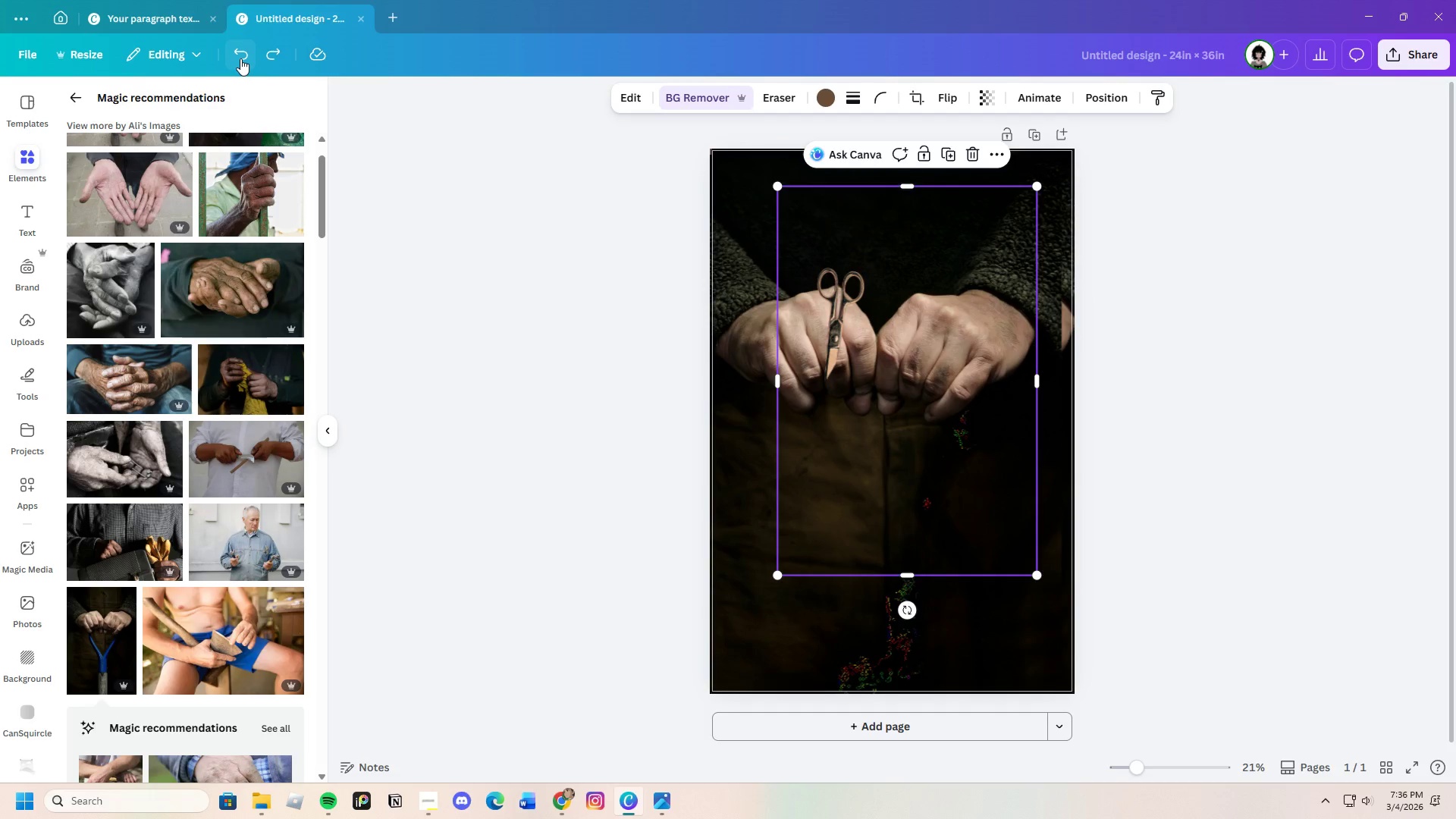 
left_click([240, 58])
 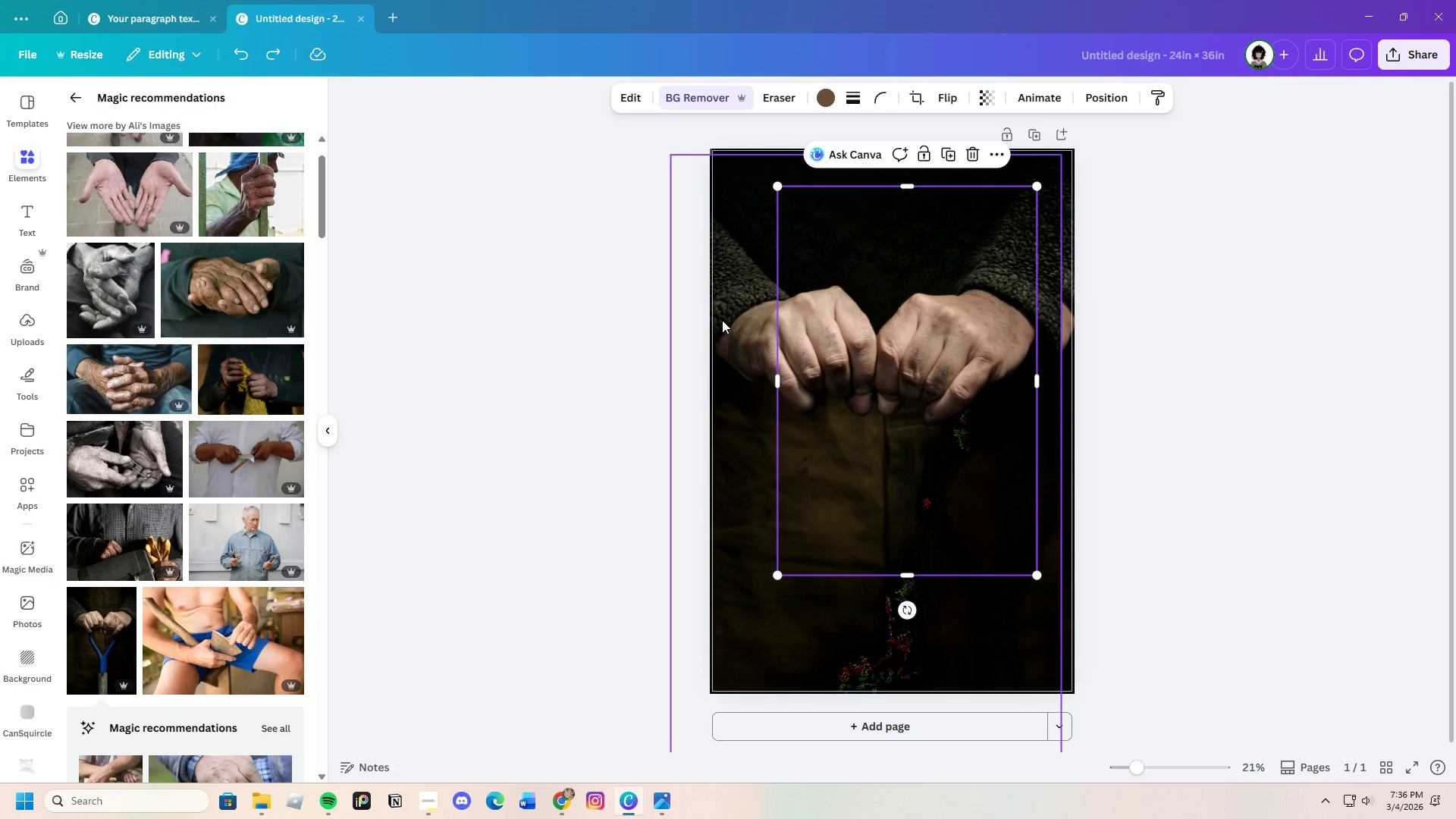 
left_click([743, 309])
 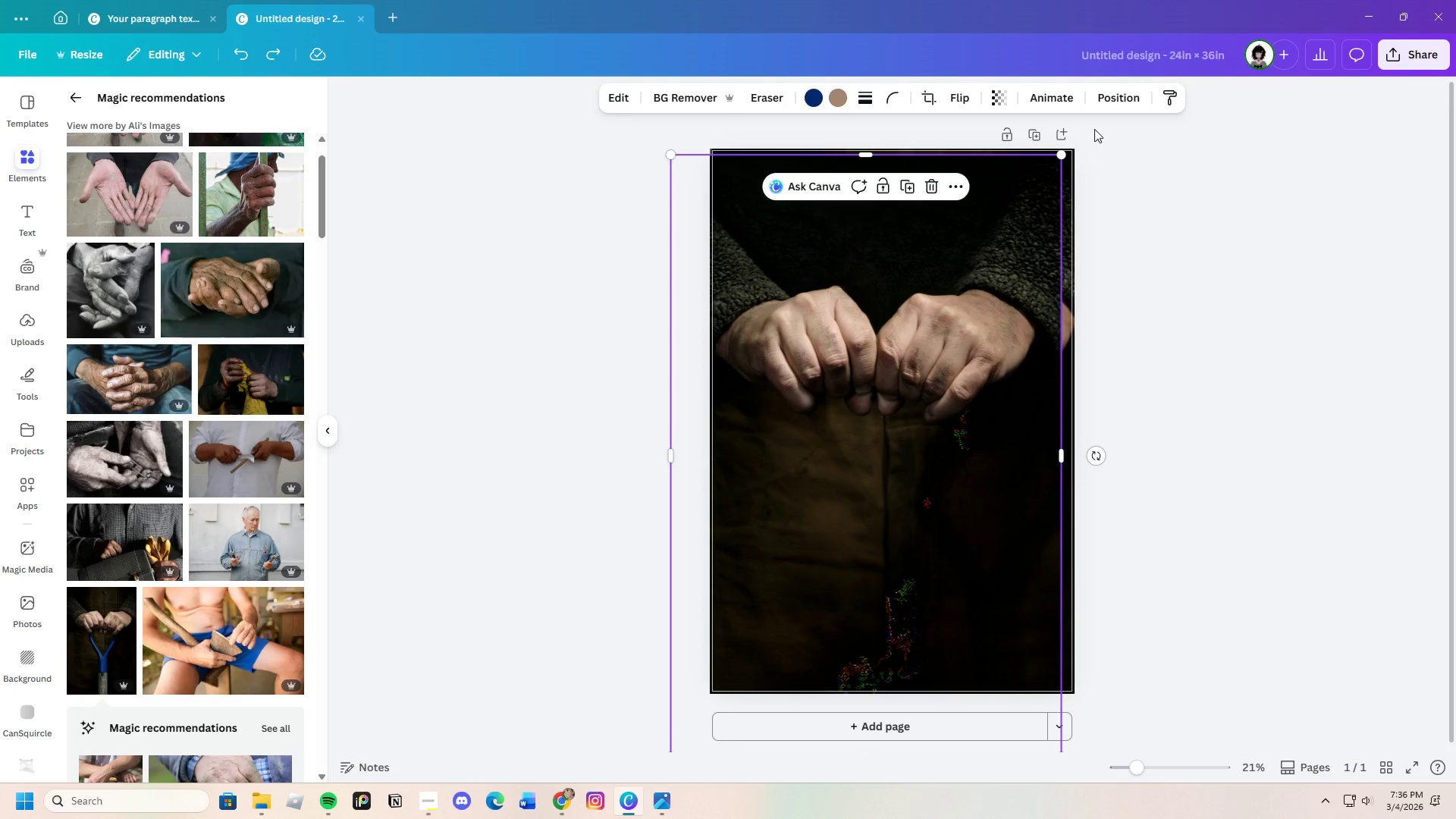 
left_click([1118, 102])
 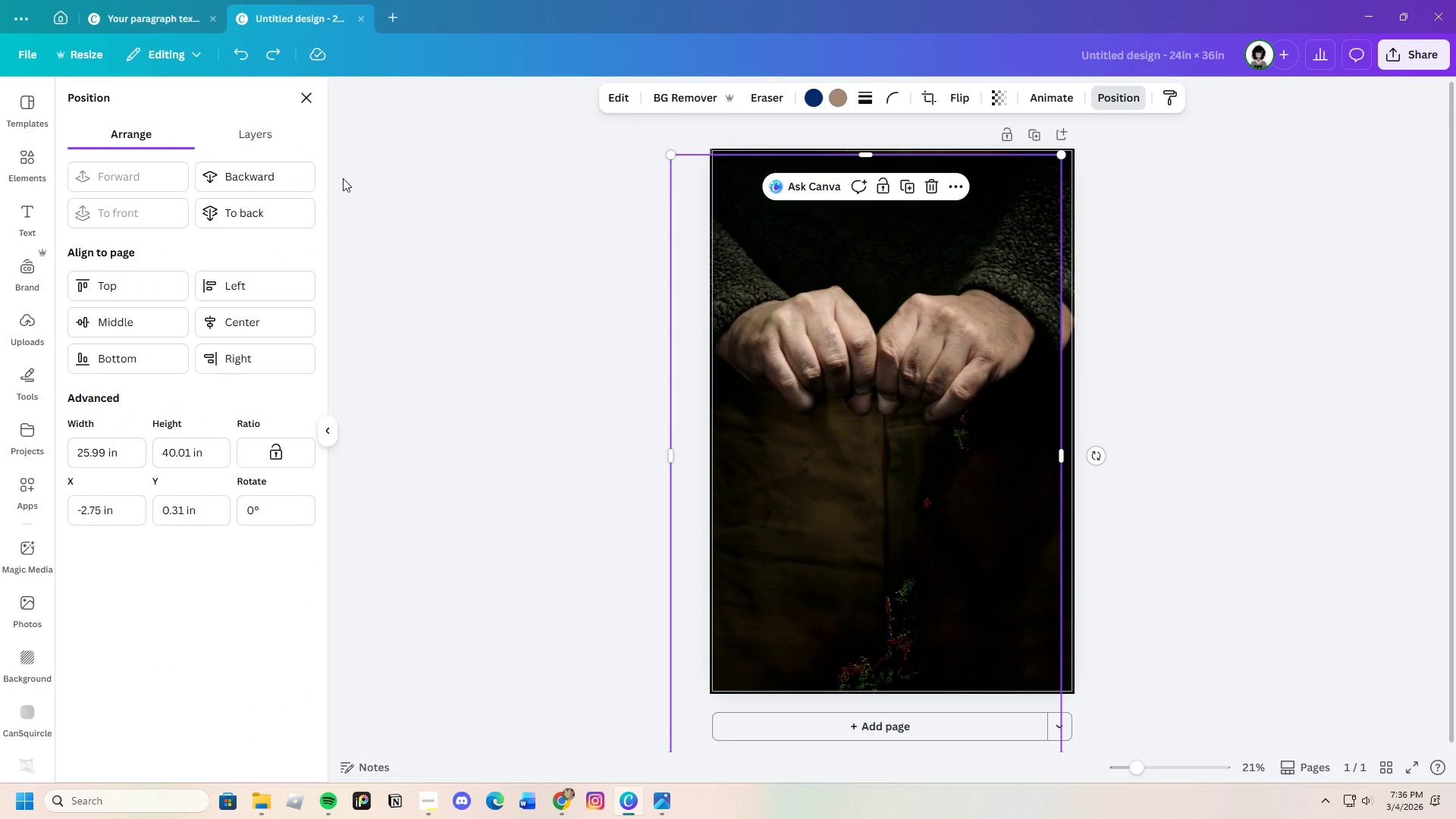 
left_click([278, 137])
 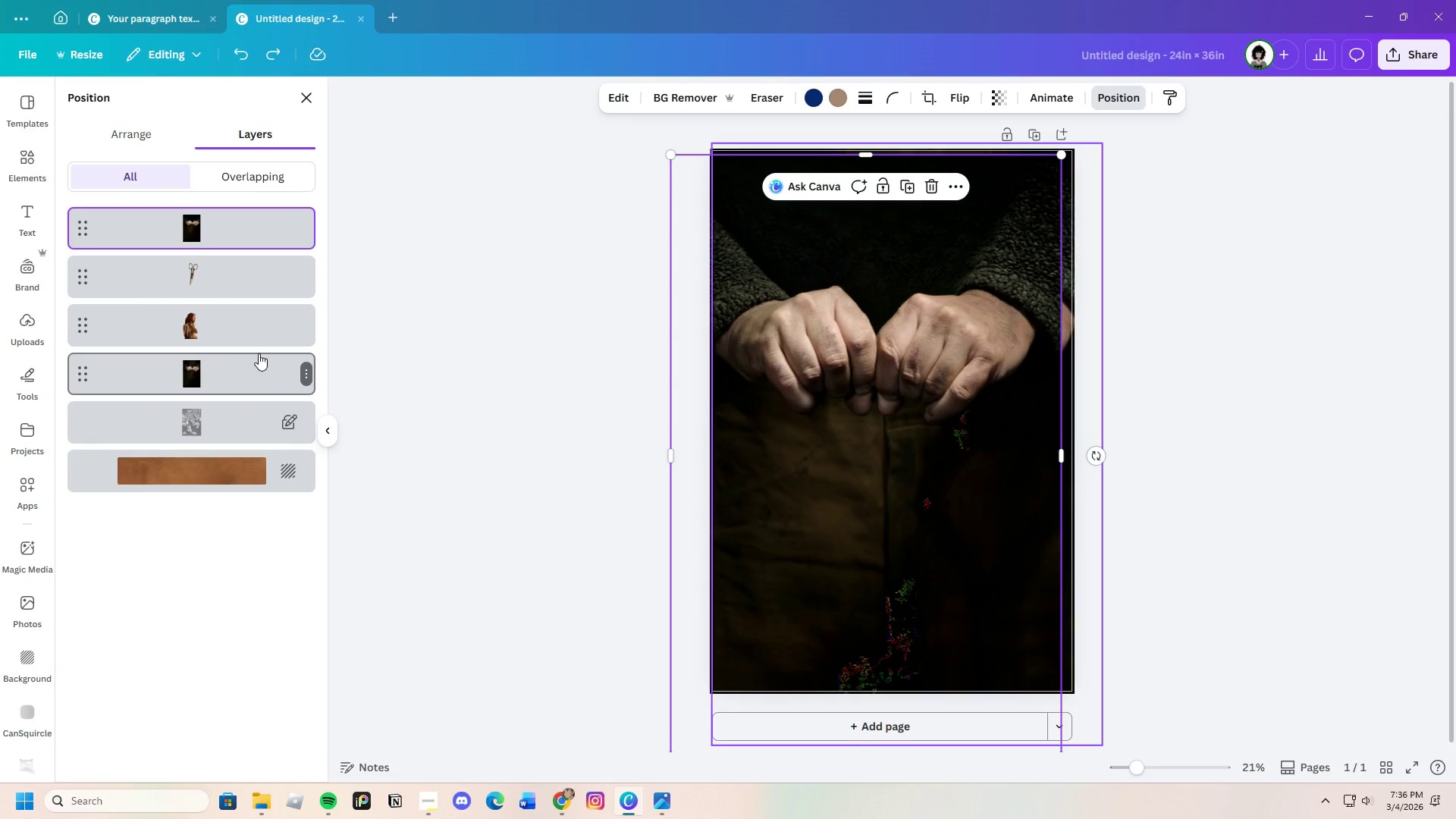 
left_click([262, 353])
 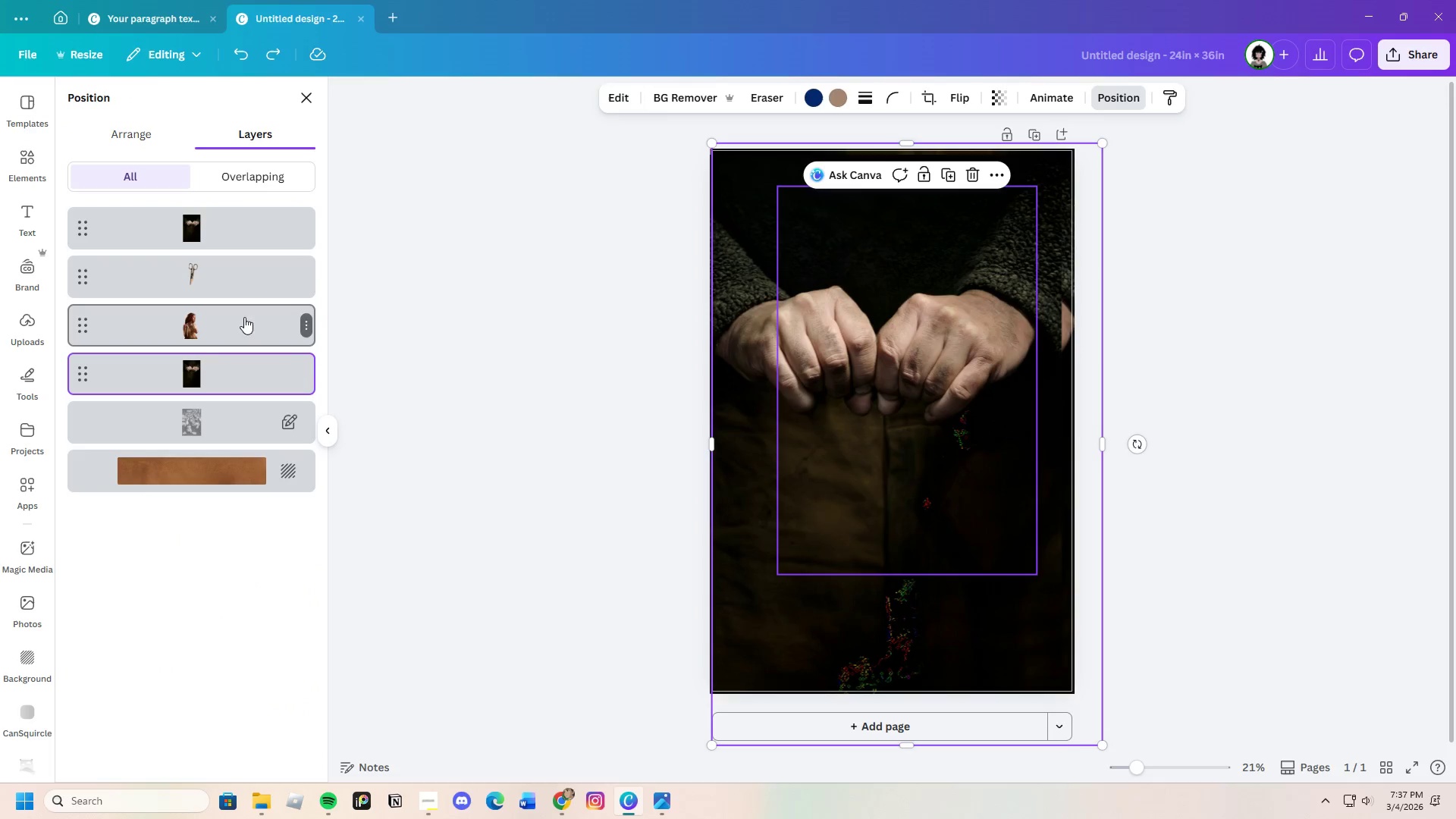 
wait(10.23)
 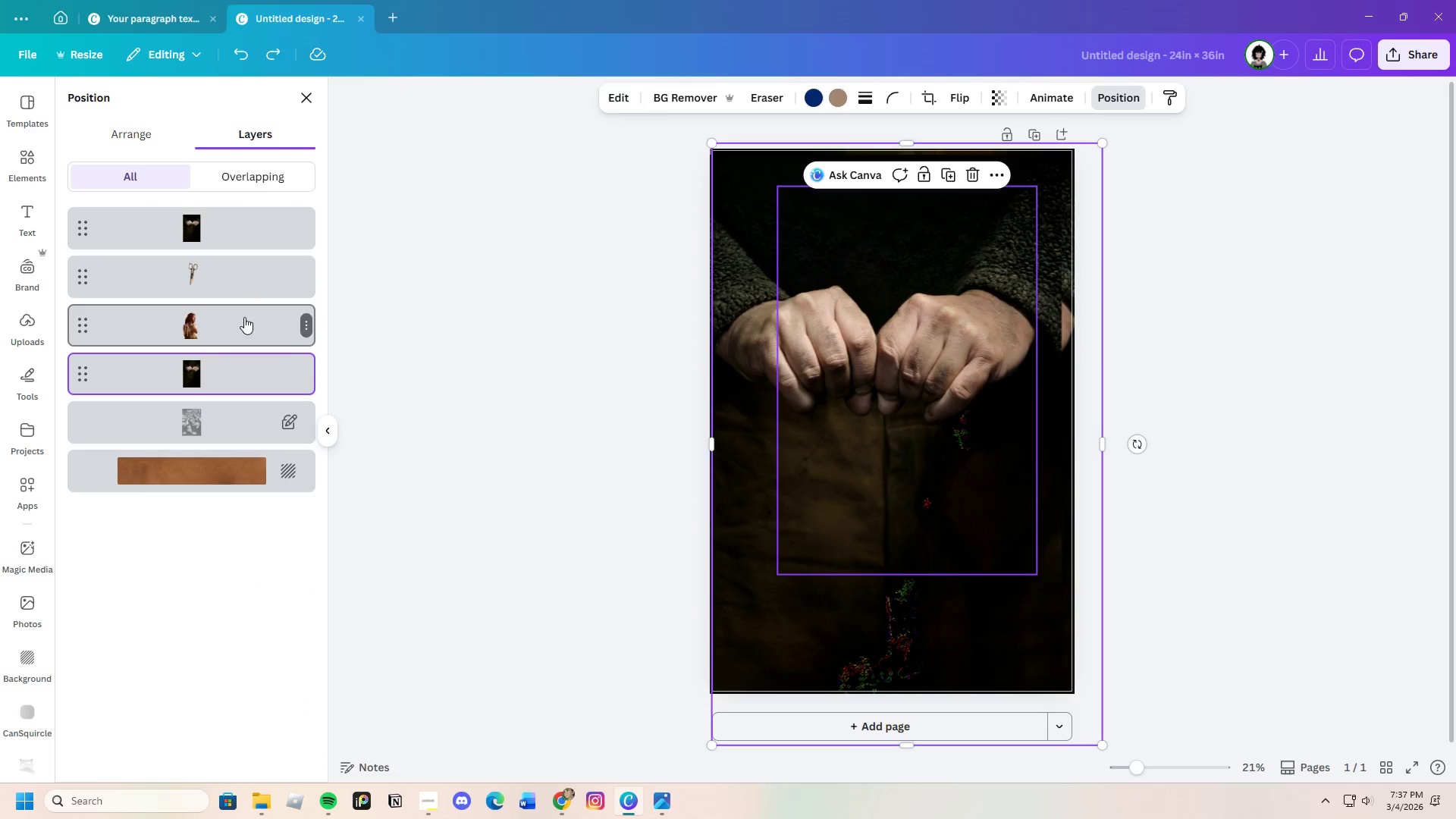 
left_click([751, 175])
 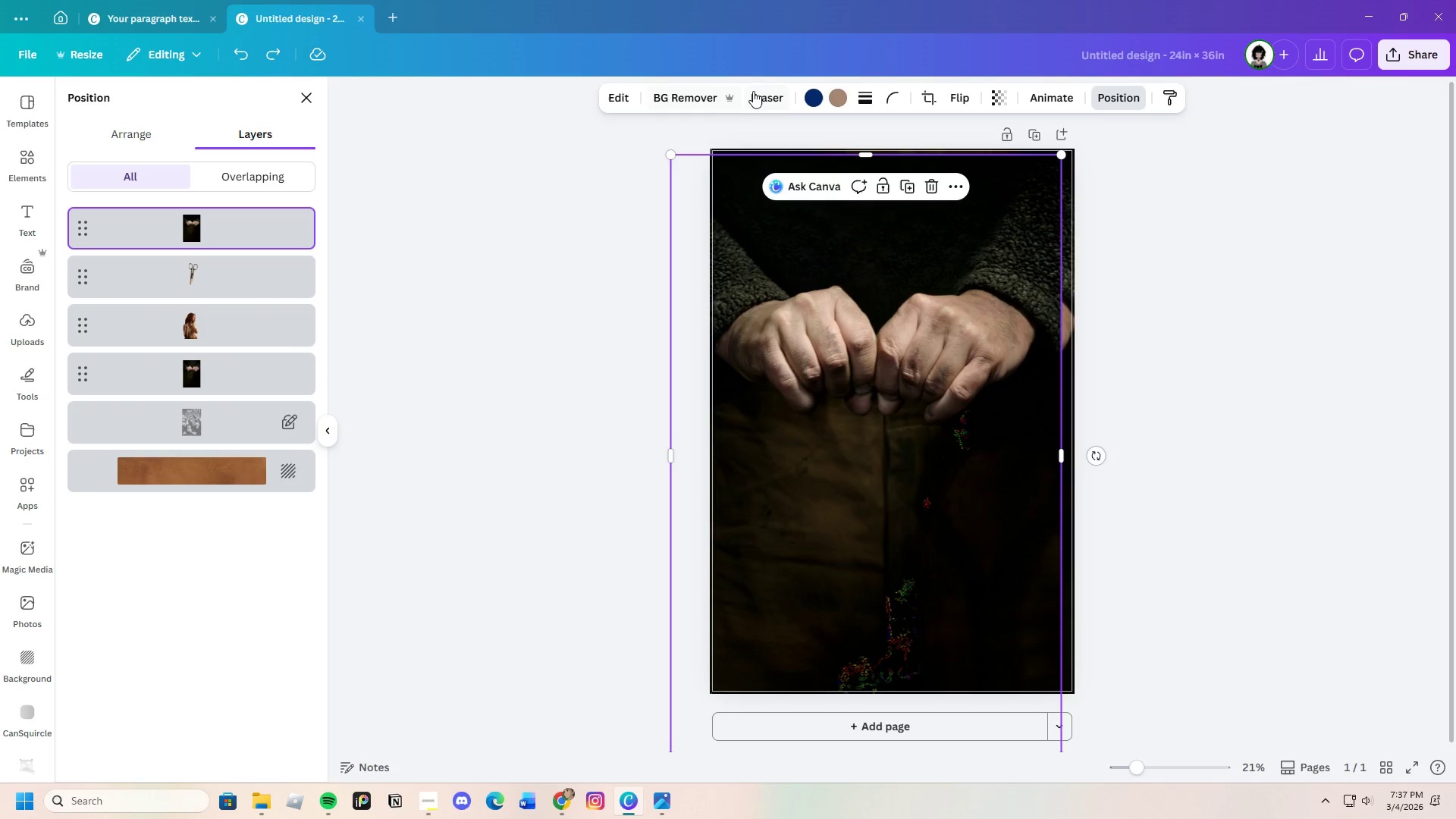 
left_click([755, 90])
 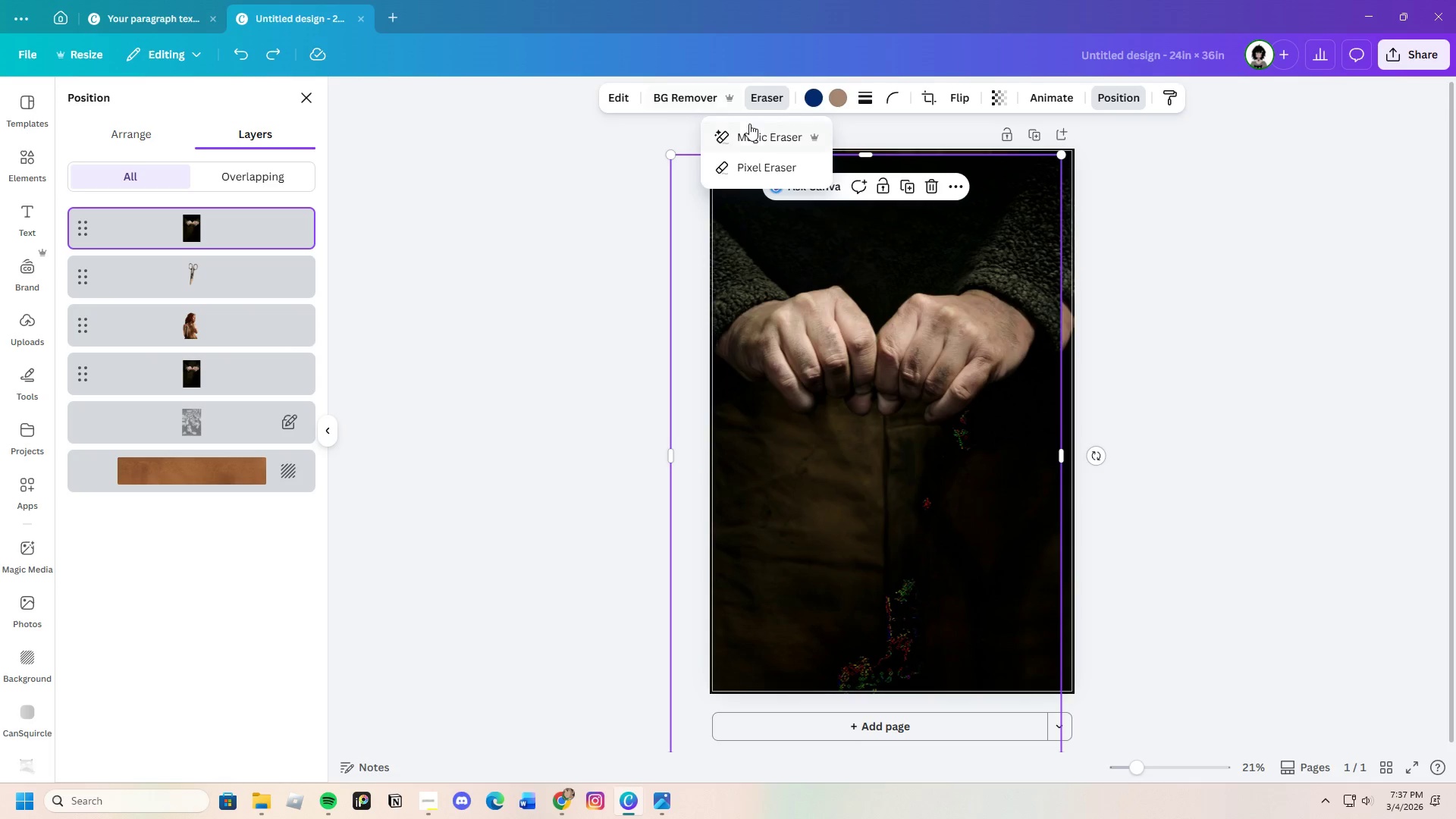 
left_click([758, 134])
 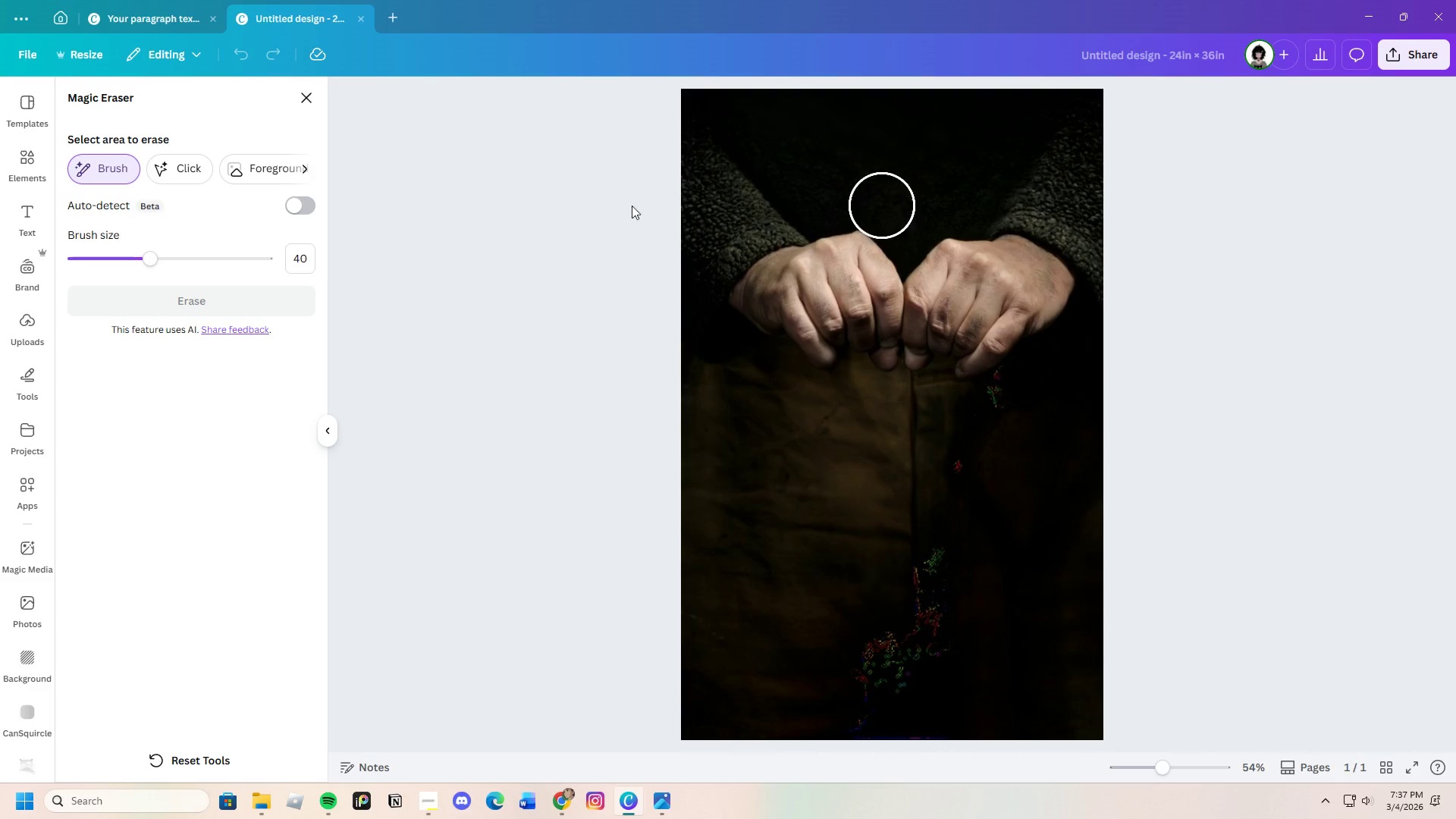 
left_click_drag(start_coordinate=[207, 177], to_coordinate=[202, 174])
 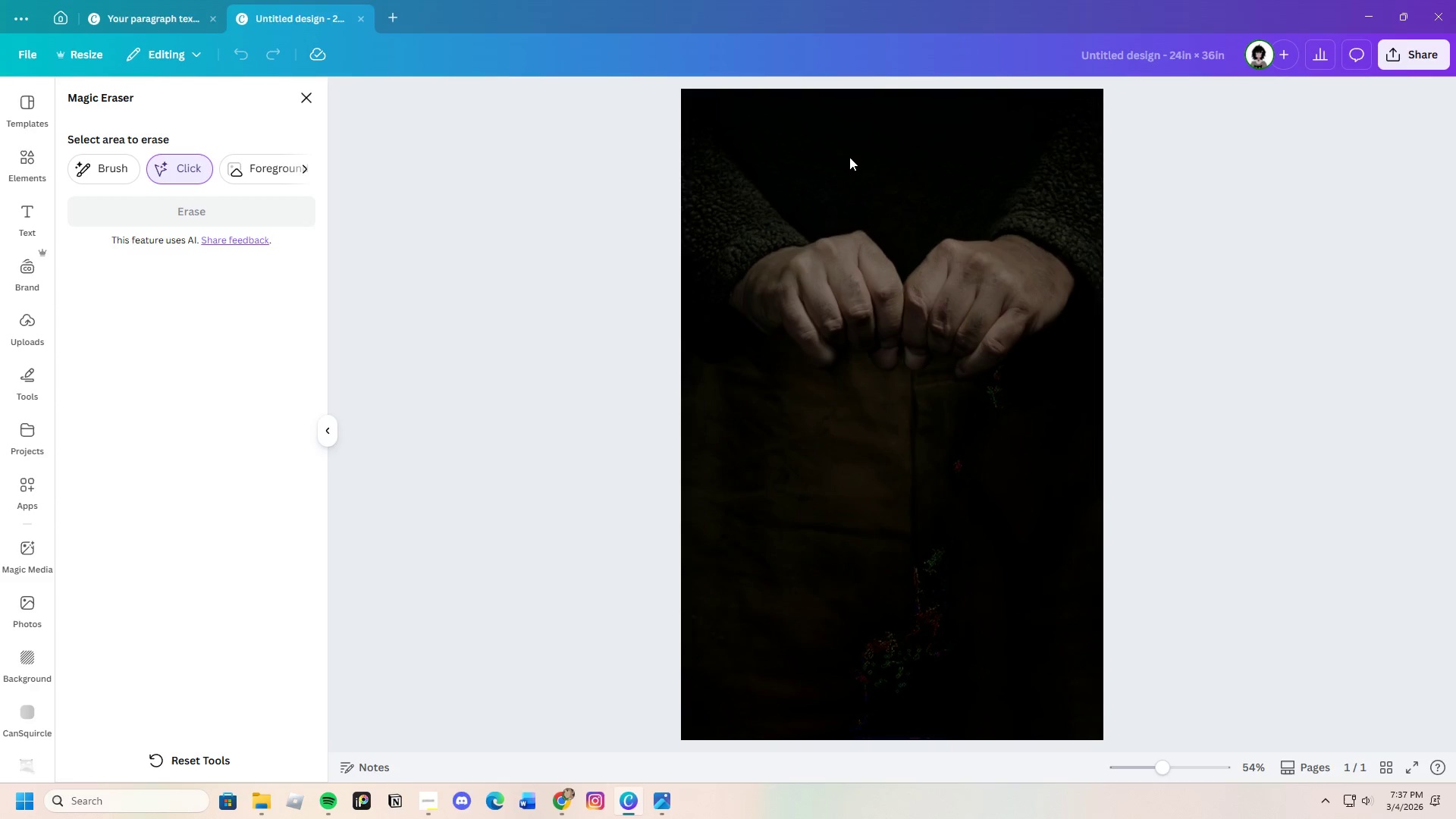 
left_click([850, 157])
 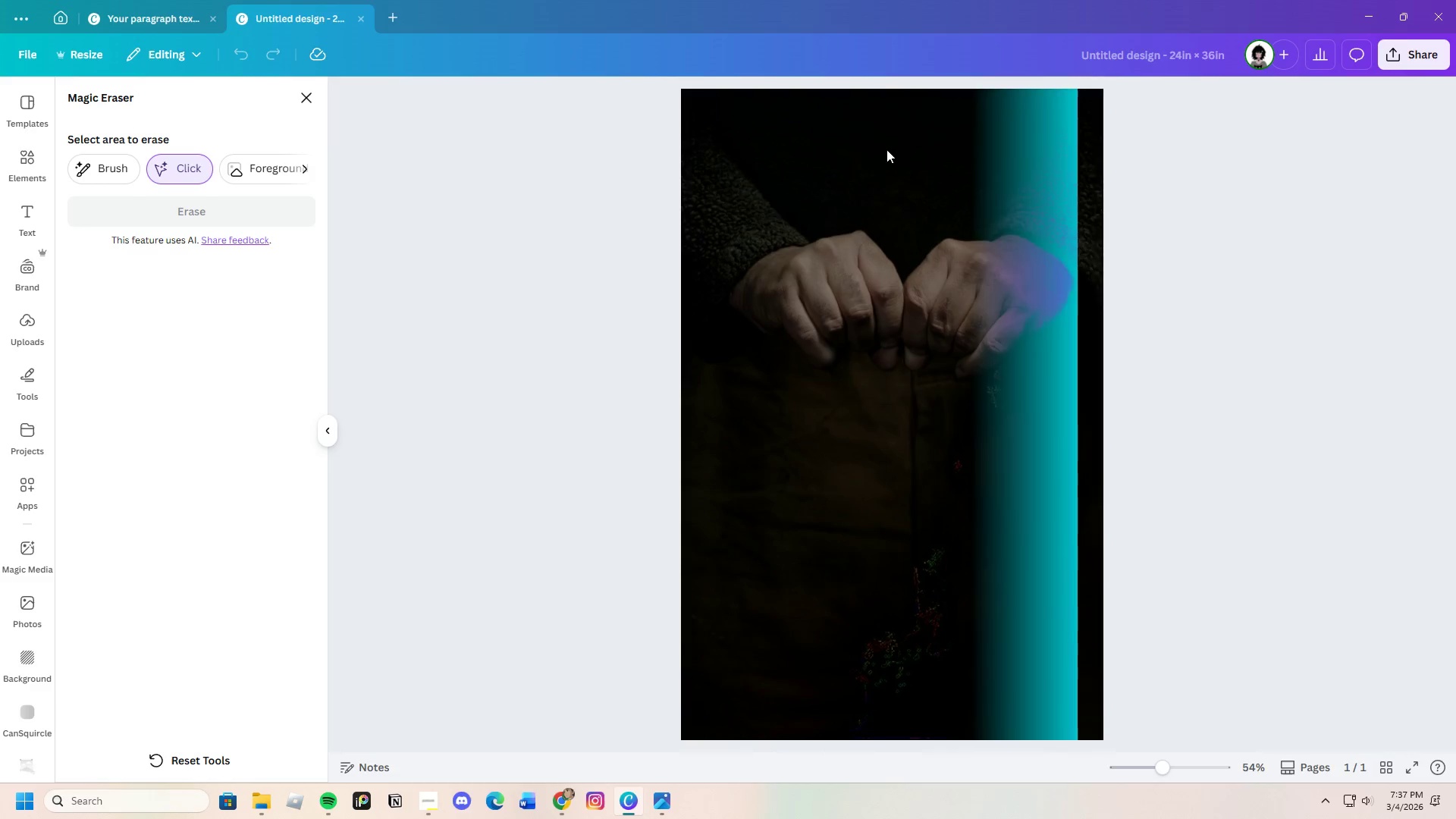 
double_click([880, 132])
 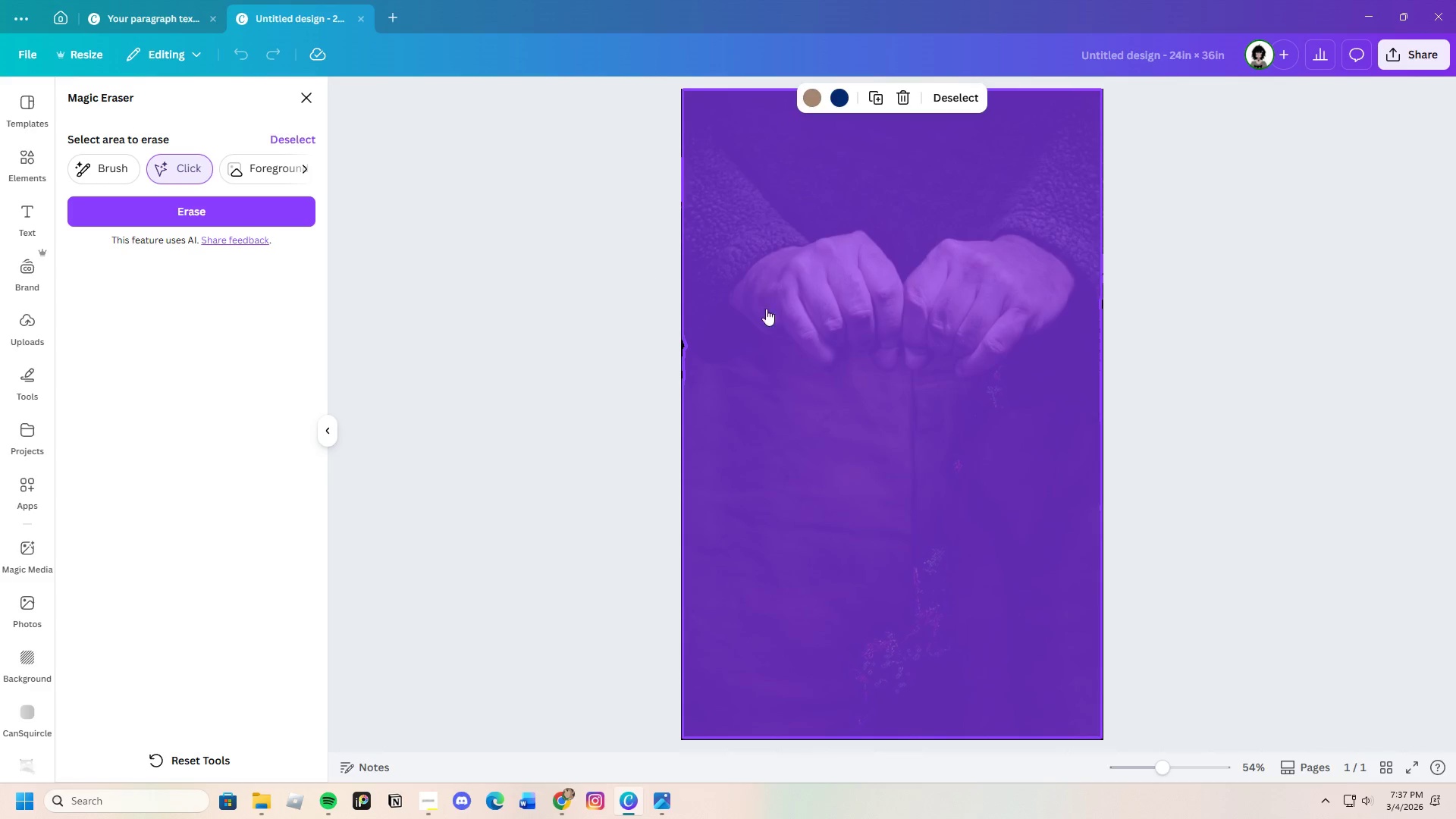 
left_click([774, 311])
 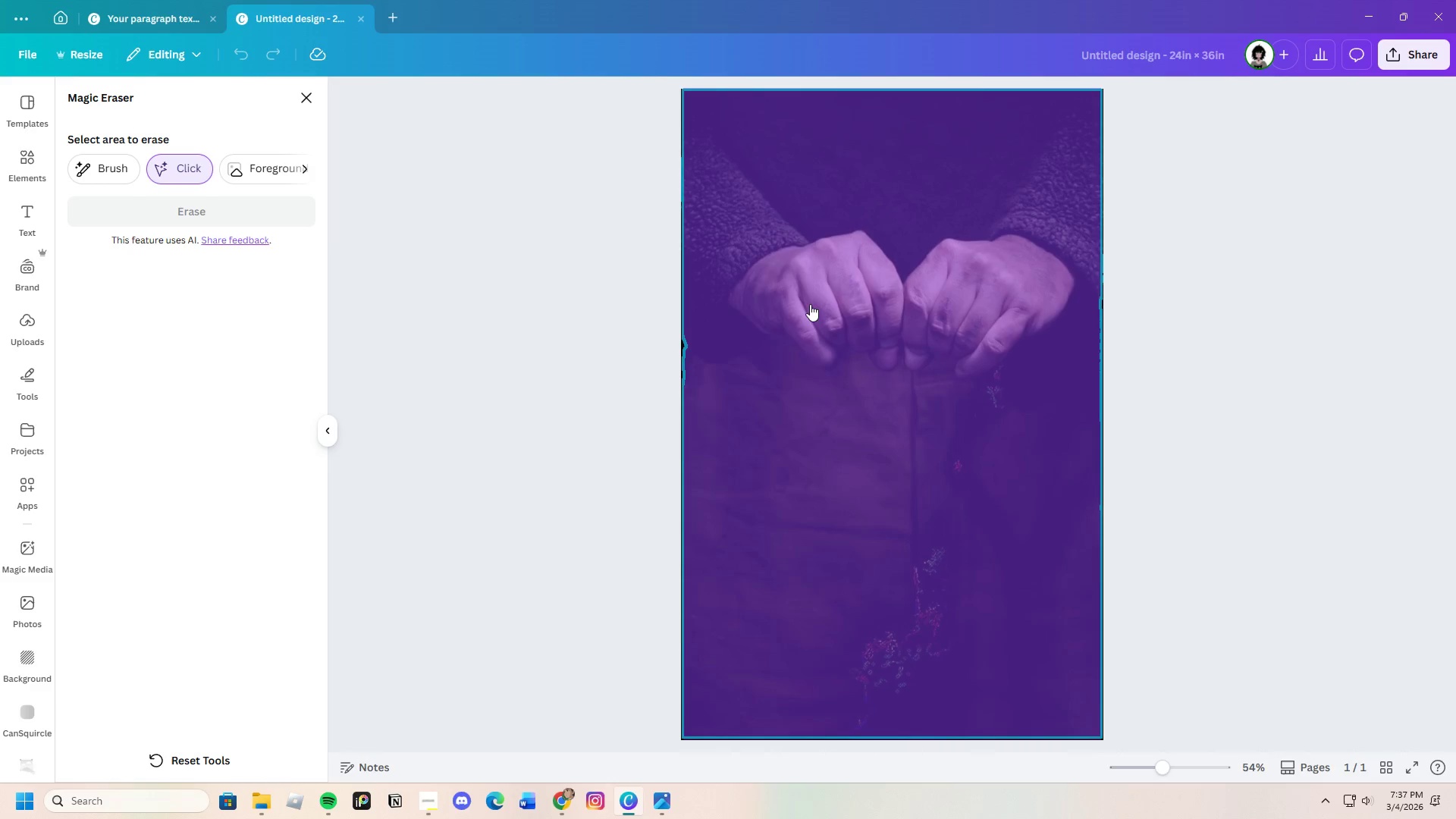 
left_click([811, 303])
 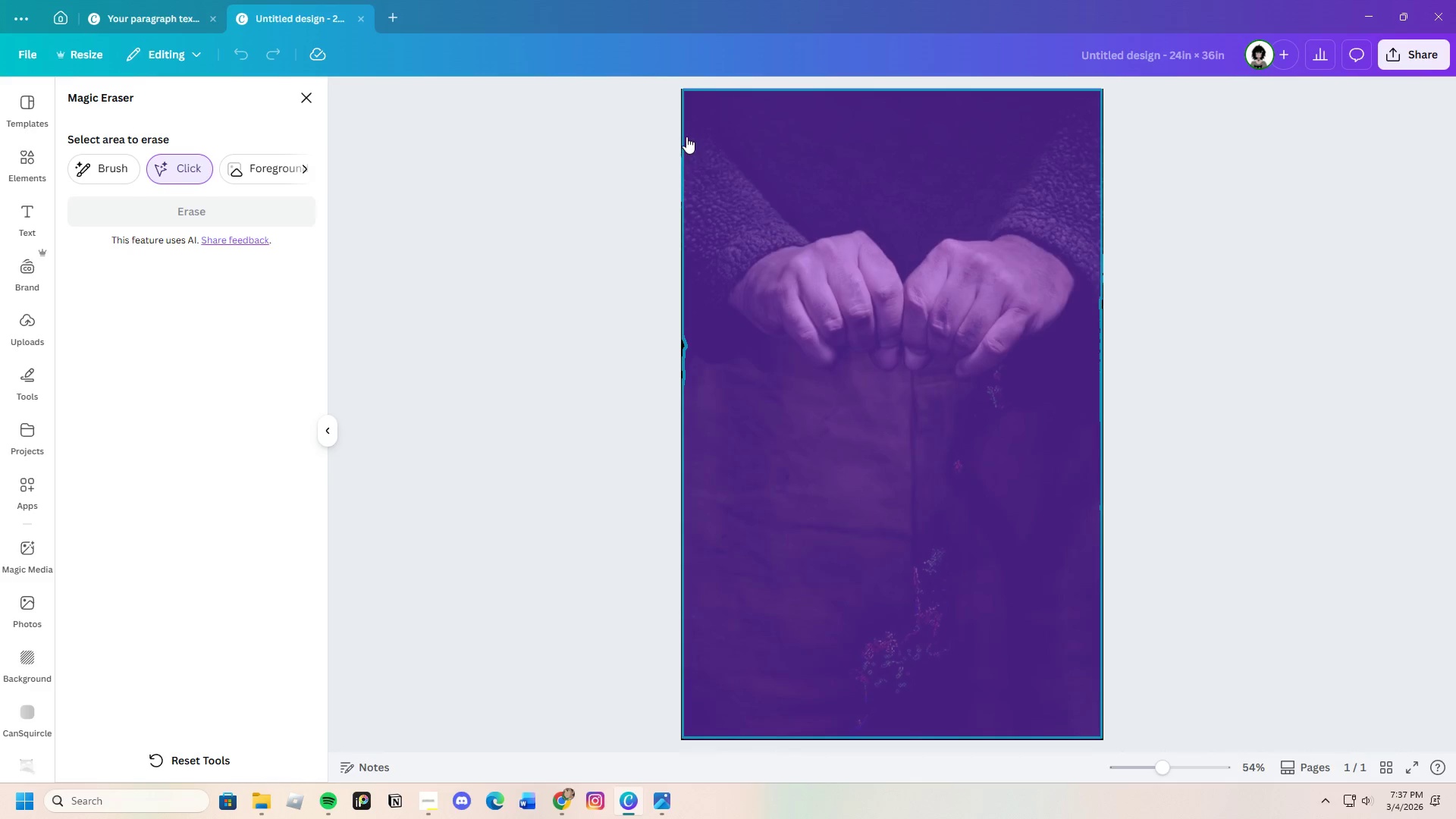 
left_click_drag(start_coordinate=[704, 125], to_coordinate=[767, 196])
 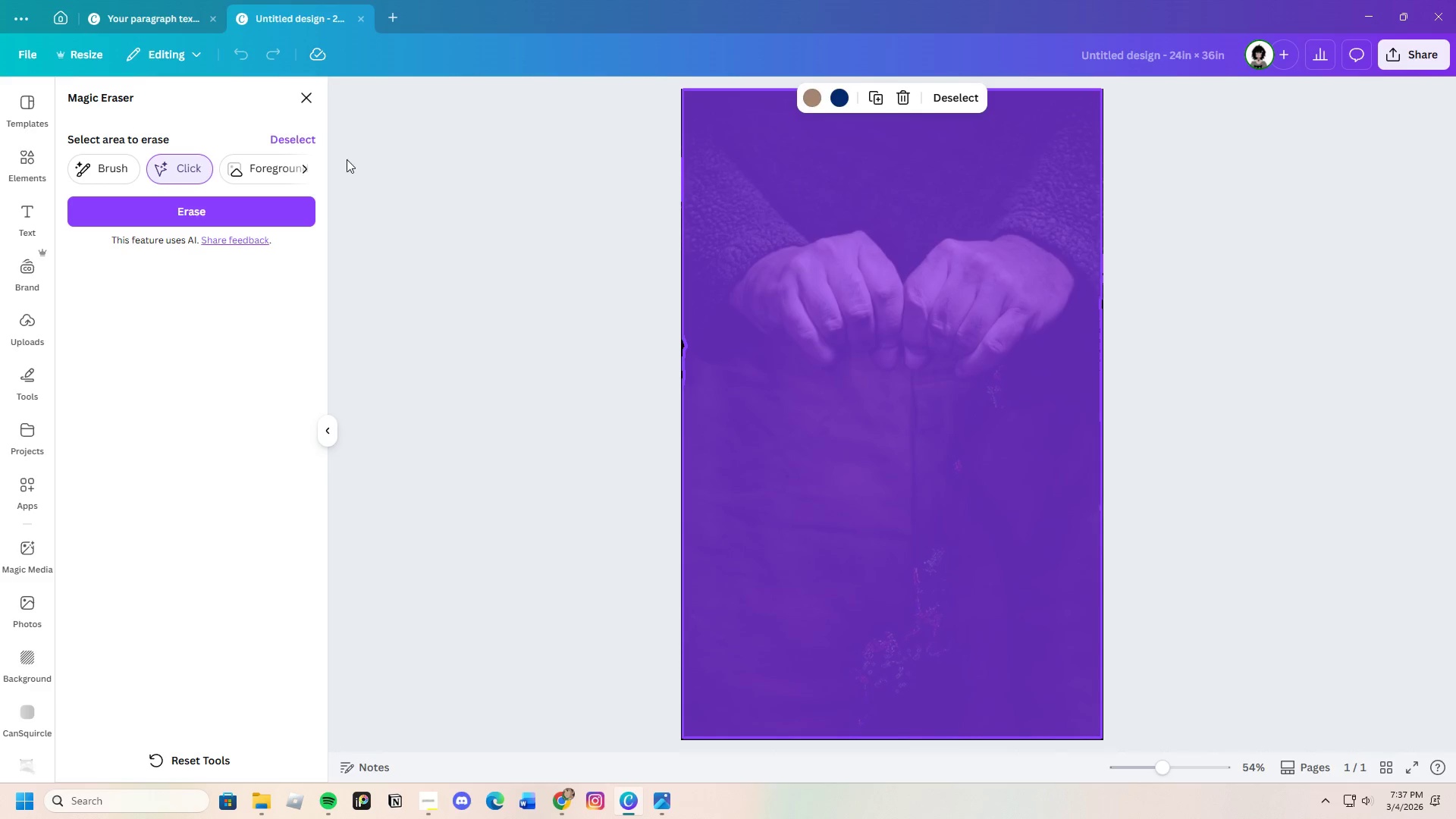 
left_click([287, 166])
 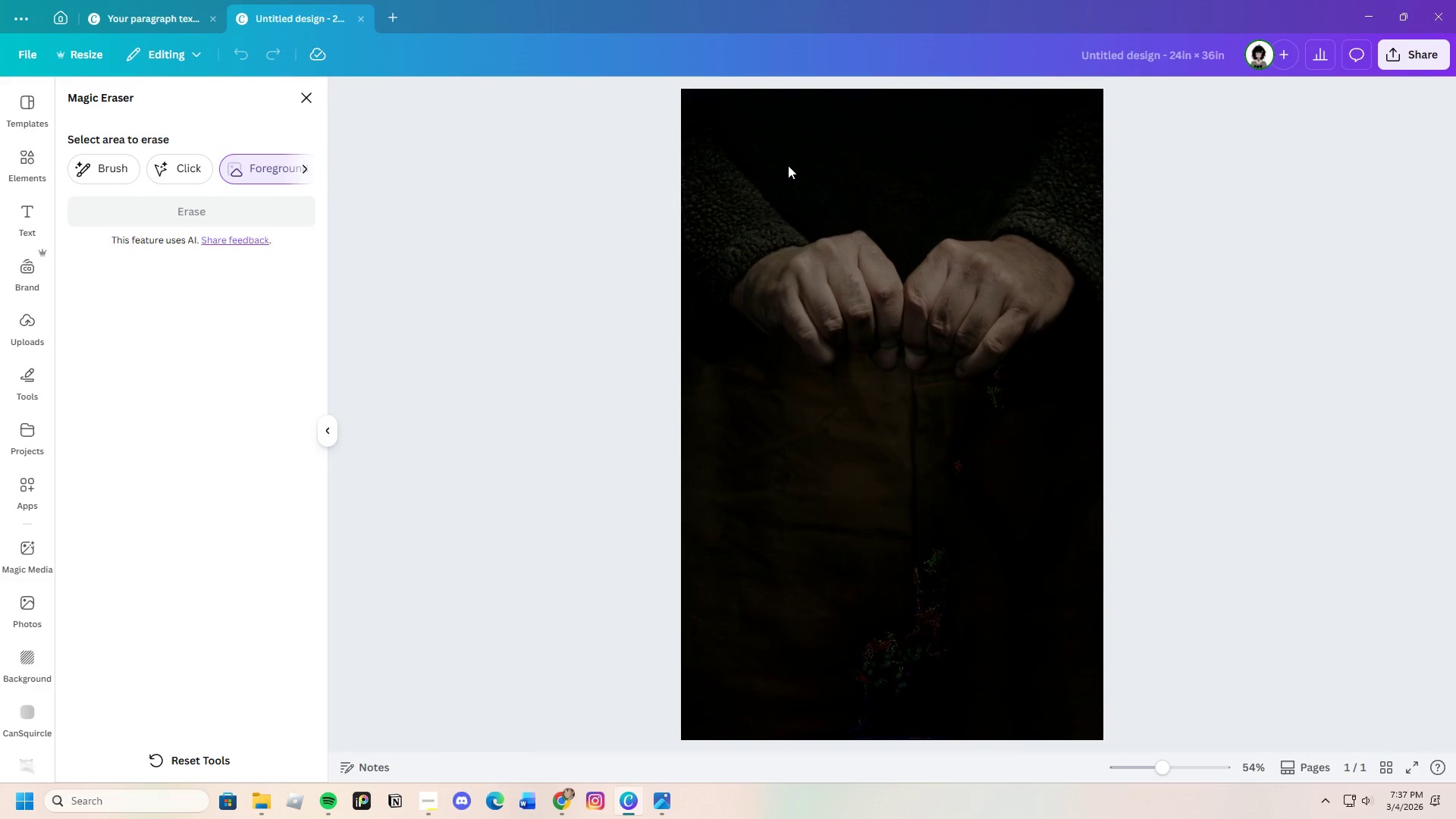 
left_click([789, 165])
 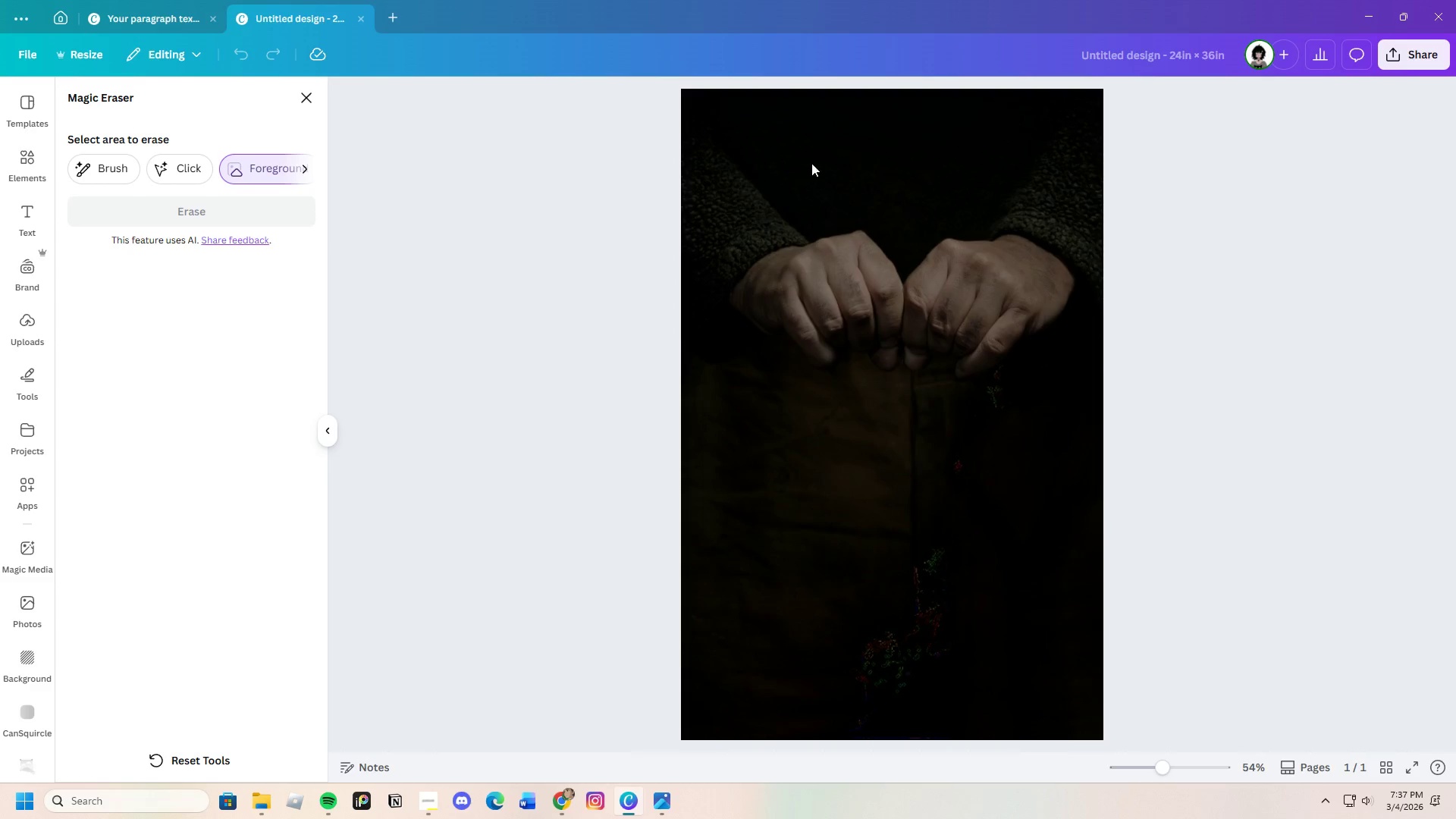 
mouse_move([890, 163])
 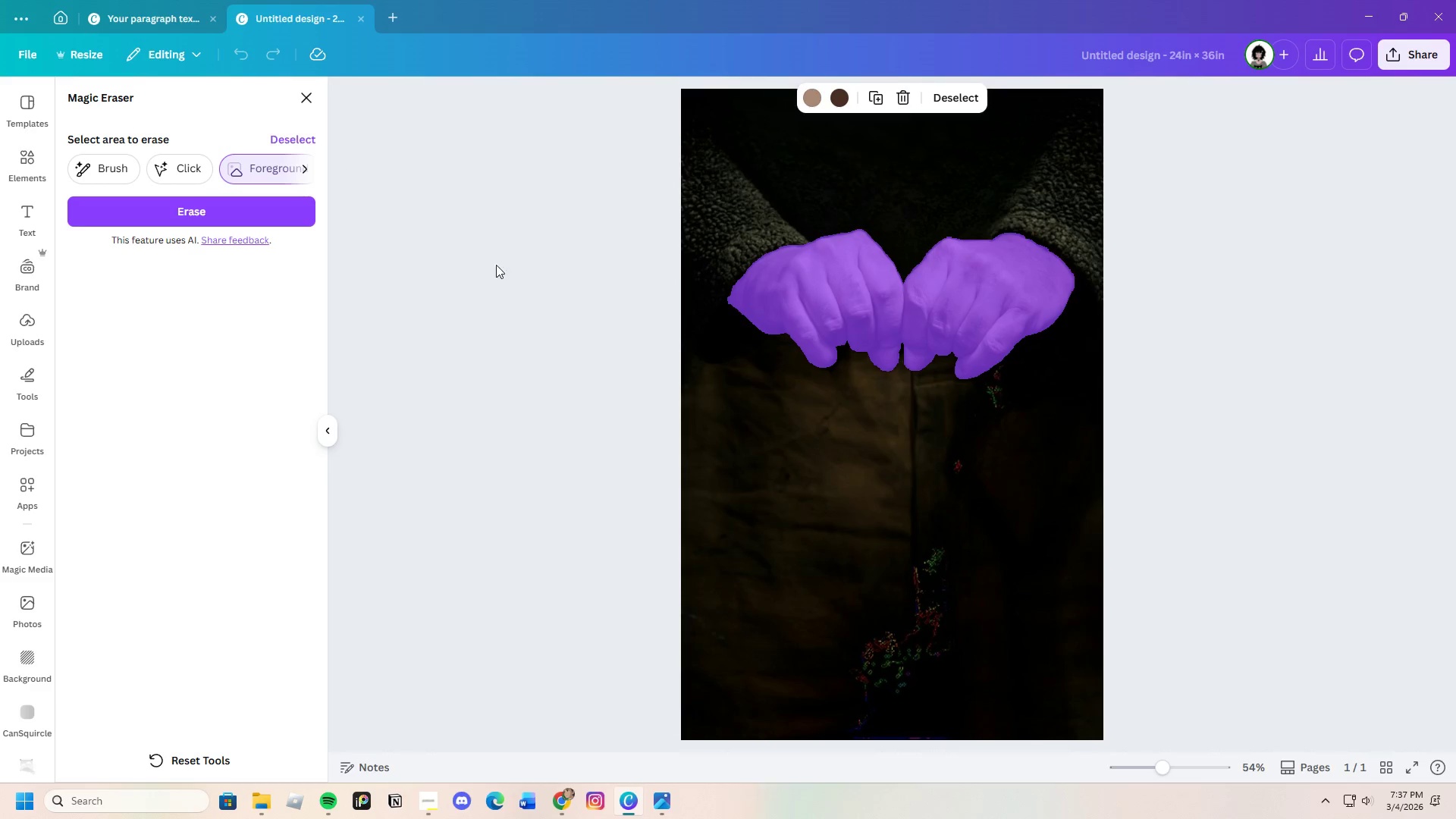 
left_click([831, 151])
 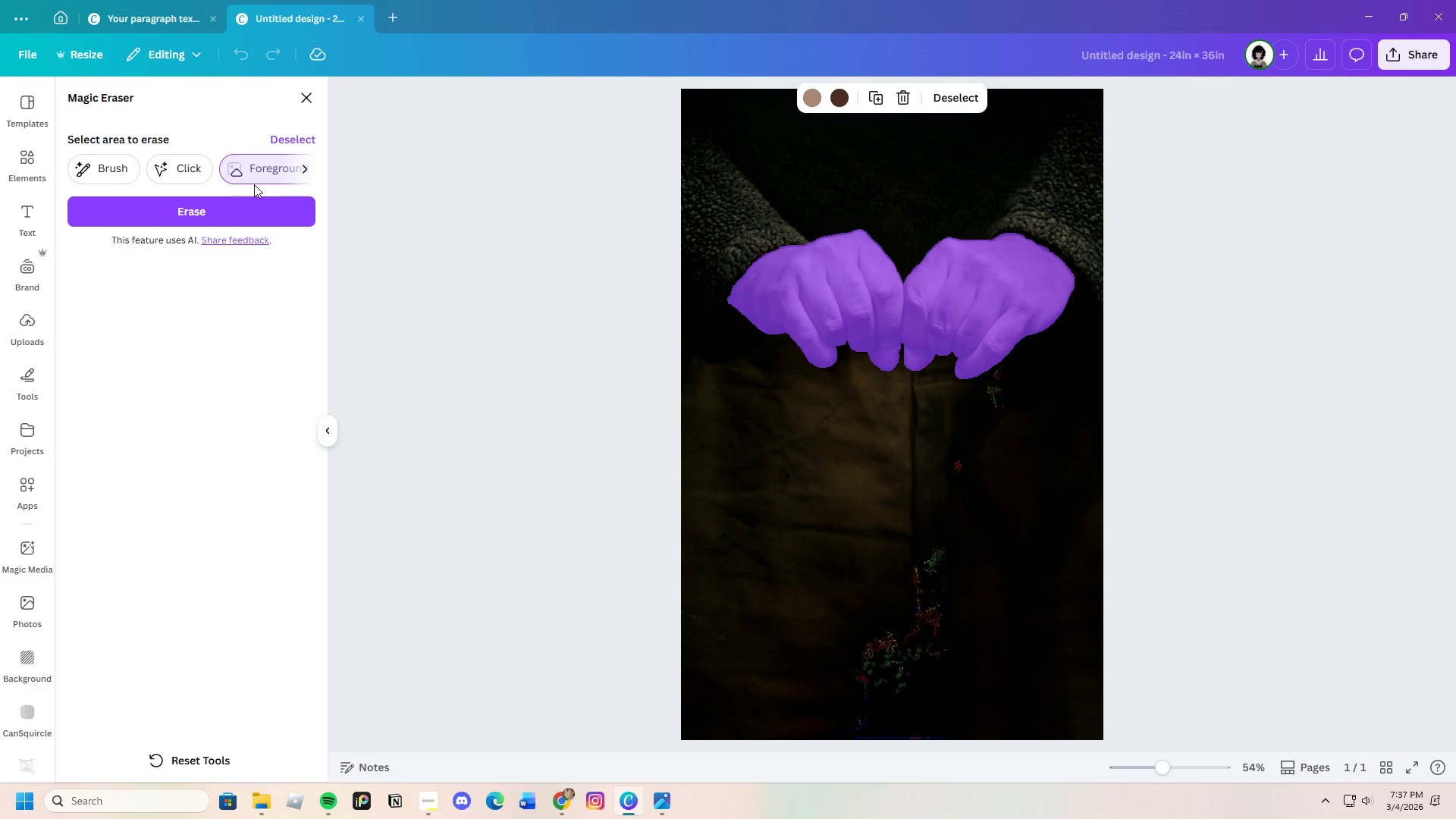 
left_click([868, 164])
 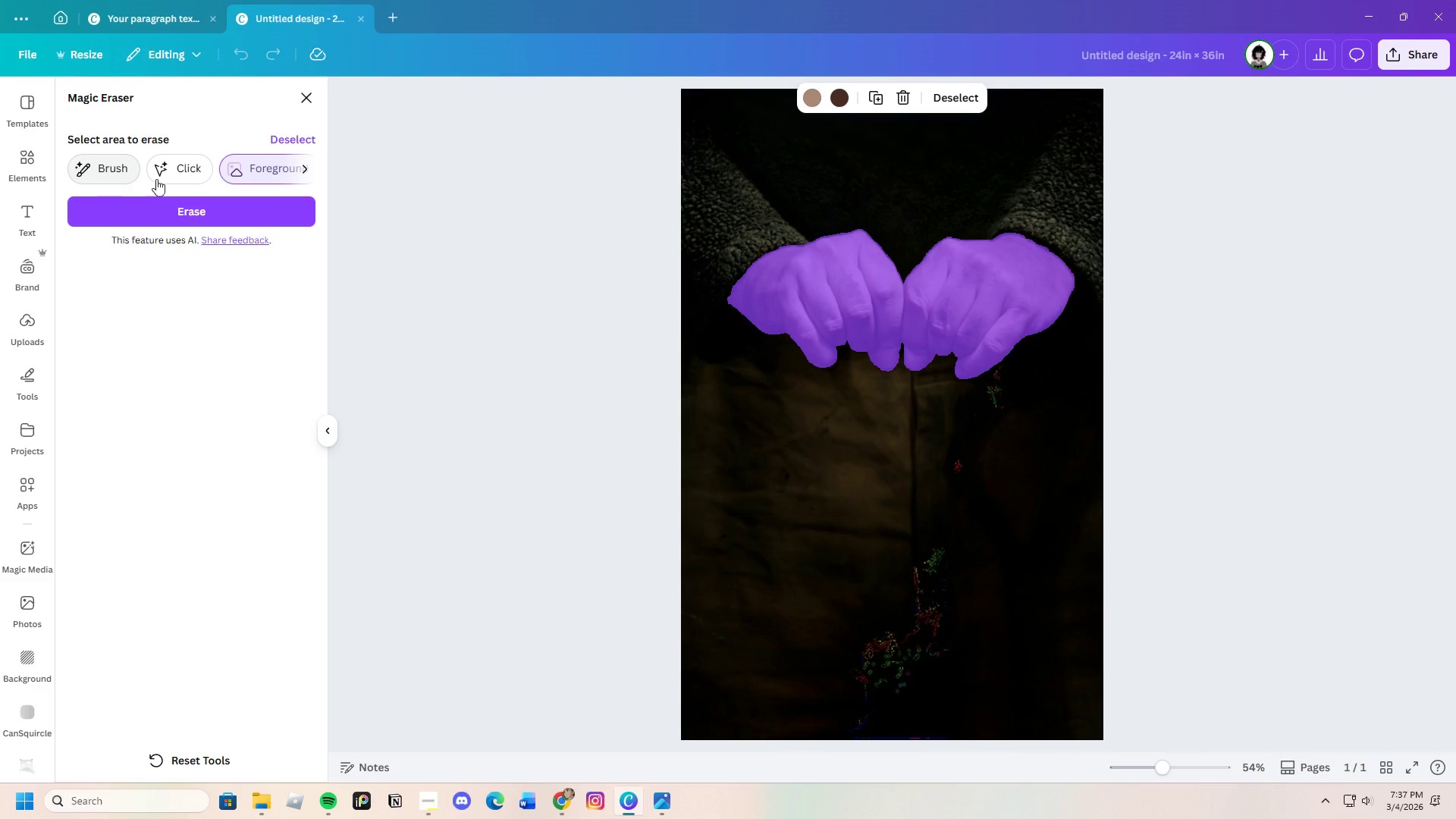 
left_click([896, 193])
 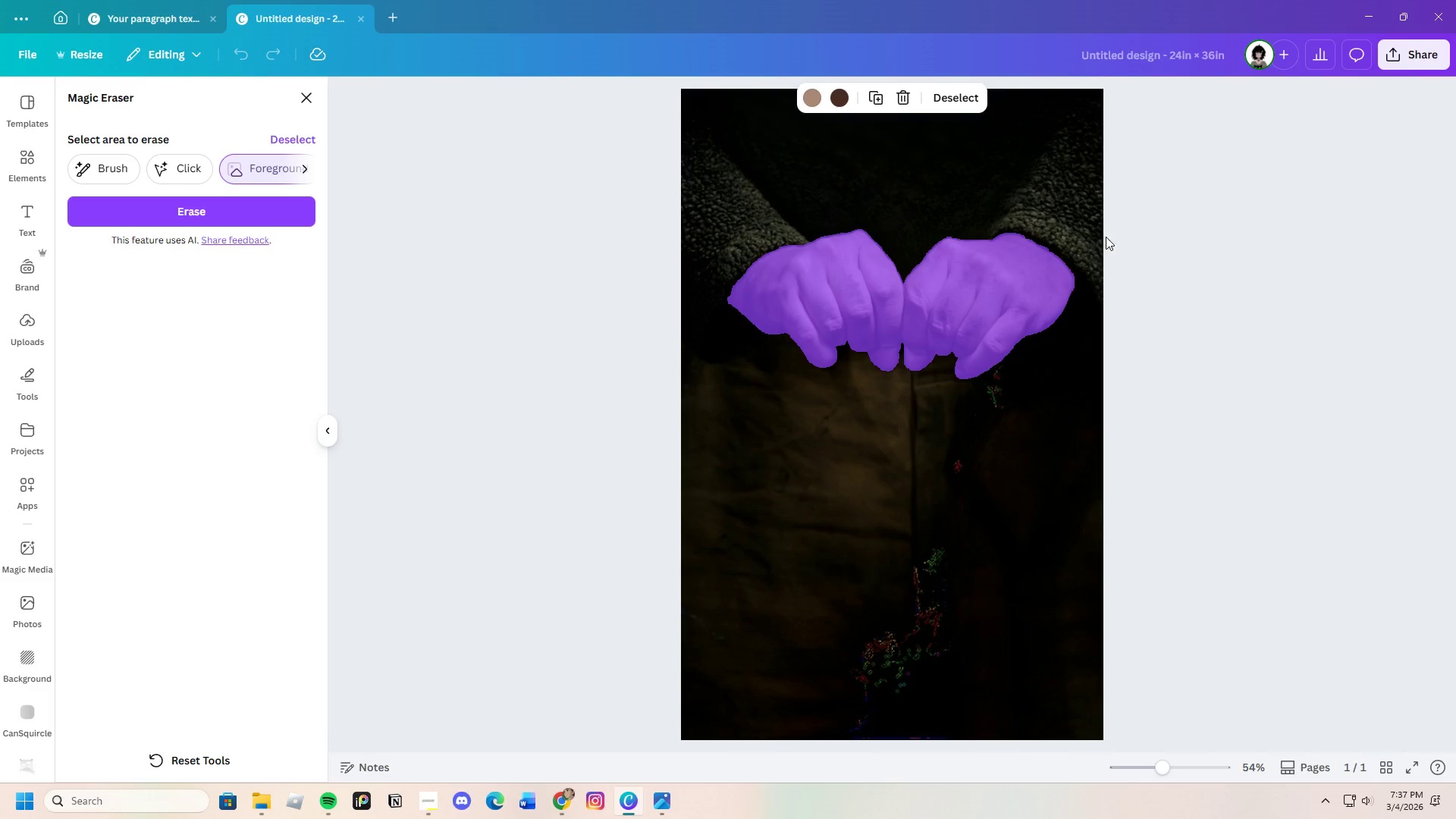 
scroll: coordinate [1034, 236], scroll_direction: up, amount: 3.0
 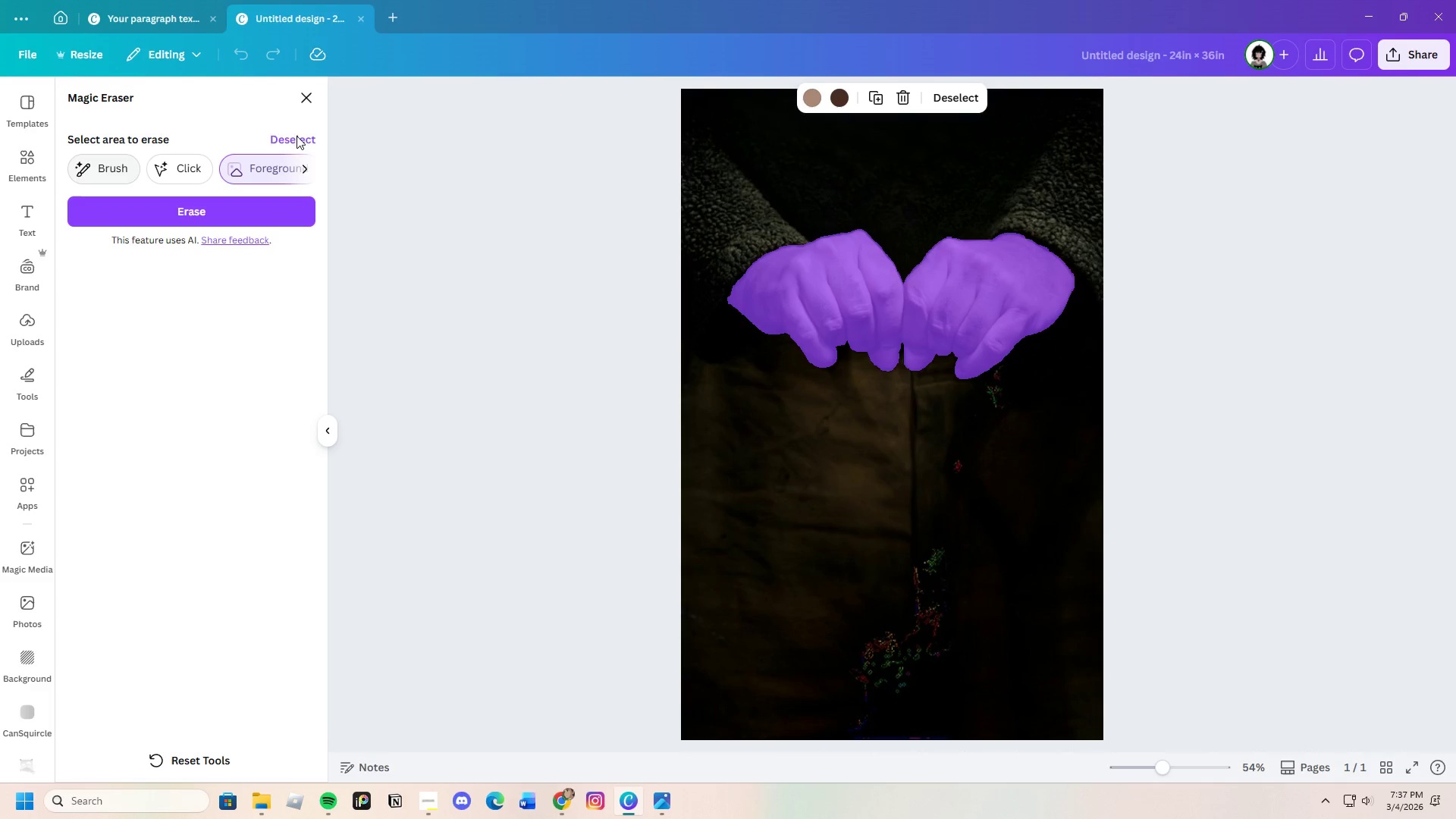 
left_click([310, 99])
 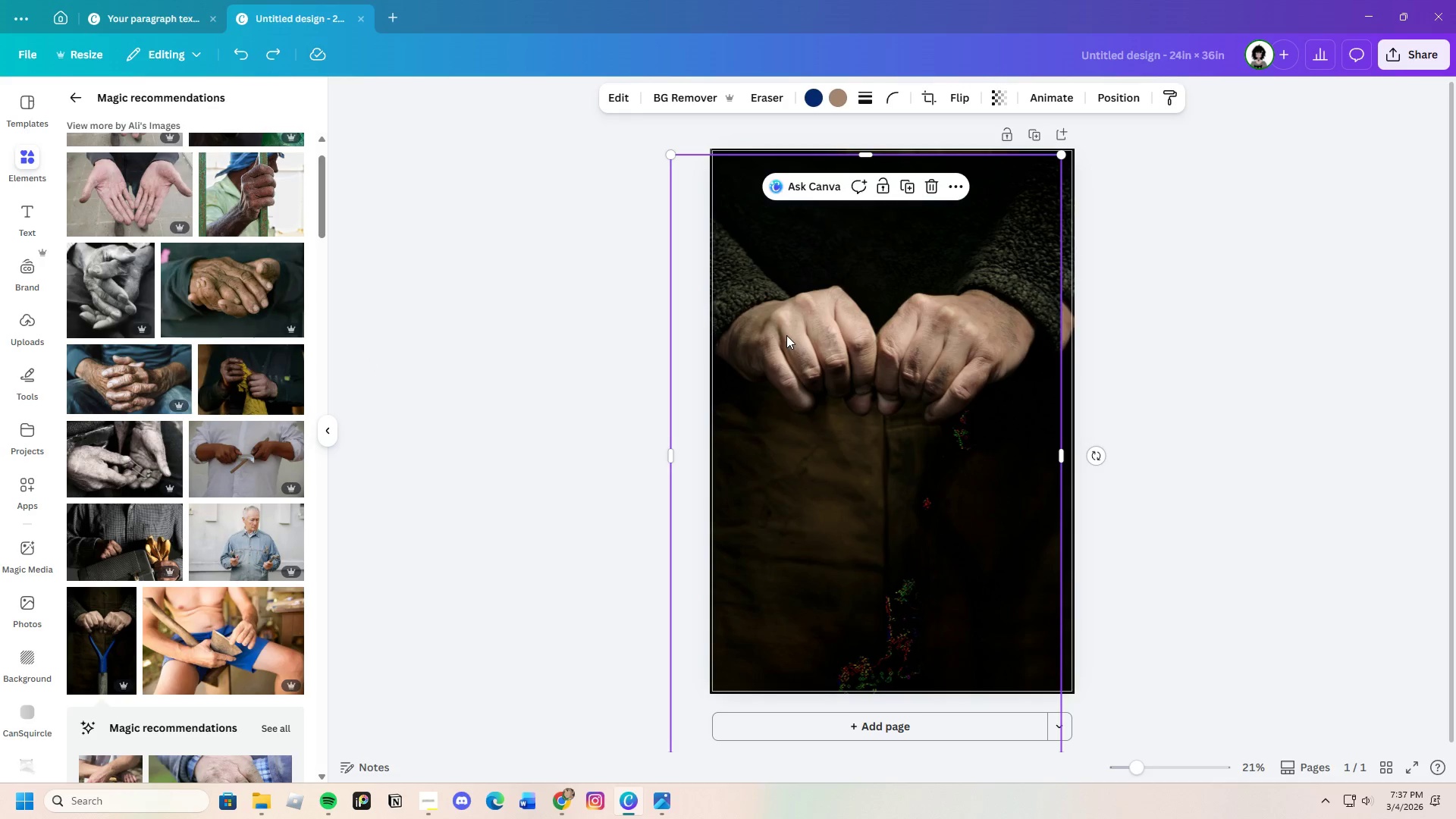 
scroll: coordinate [934, 273], scroll_direction: up, amount: 2.0
 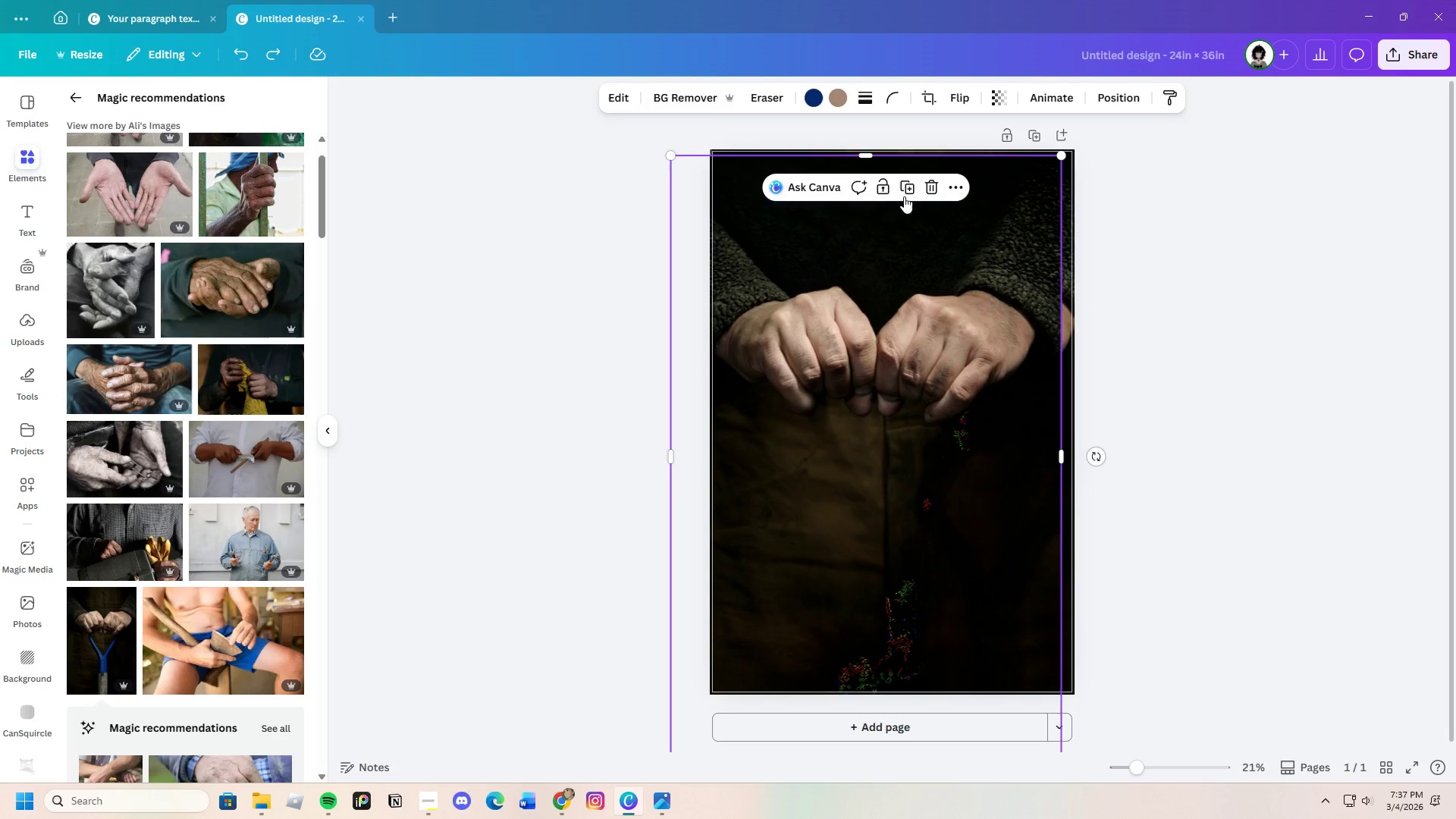 
left_click([760, 90])
 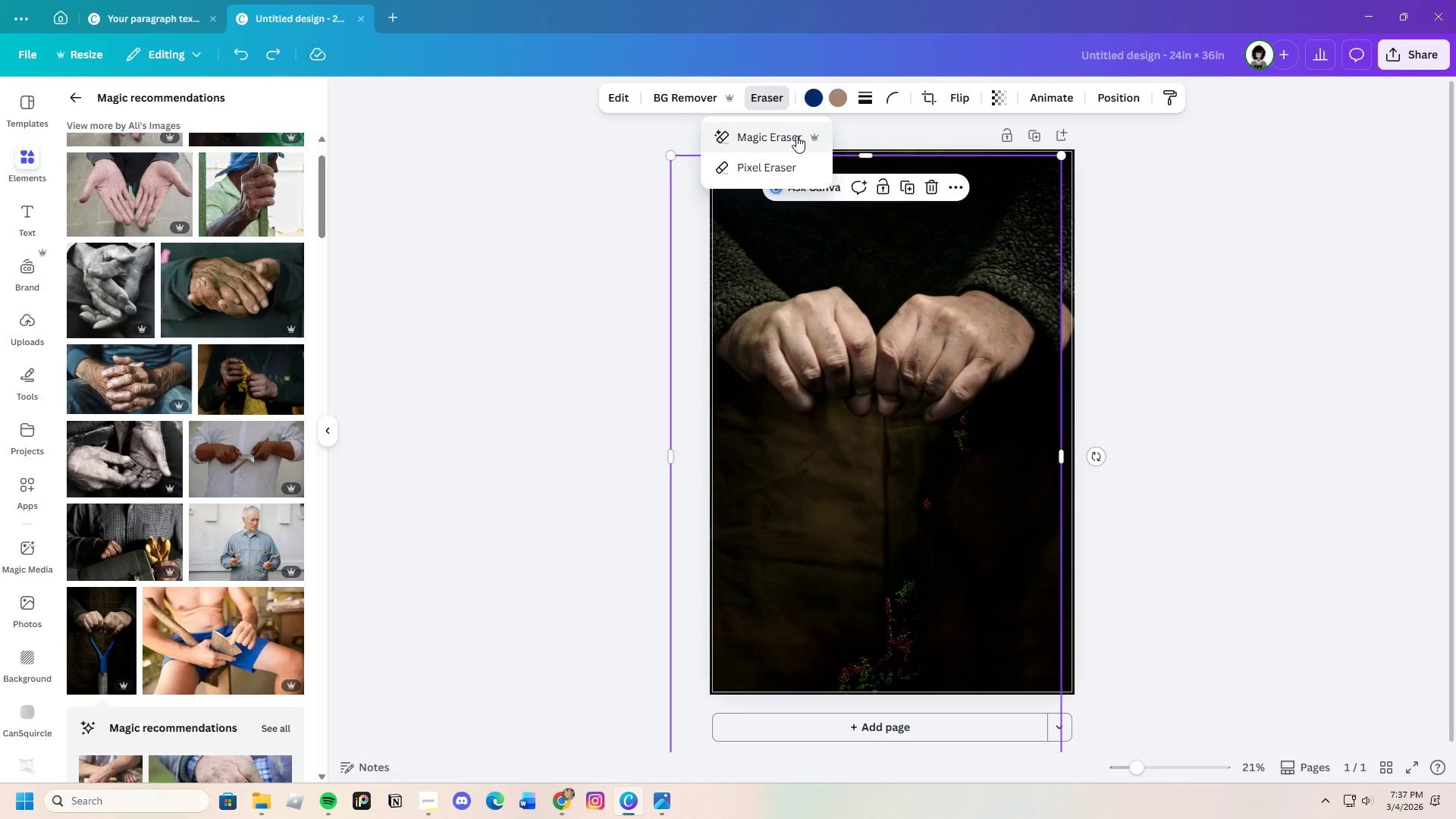 
left_click([786, 133])
 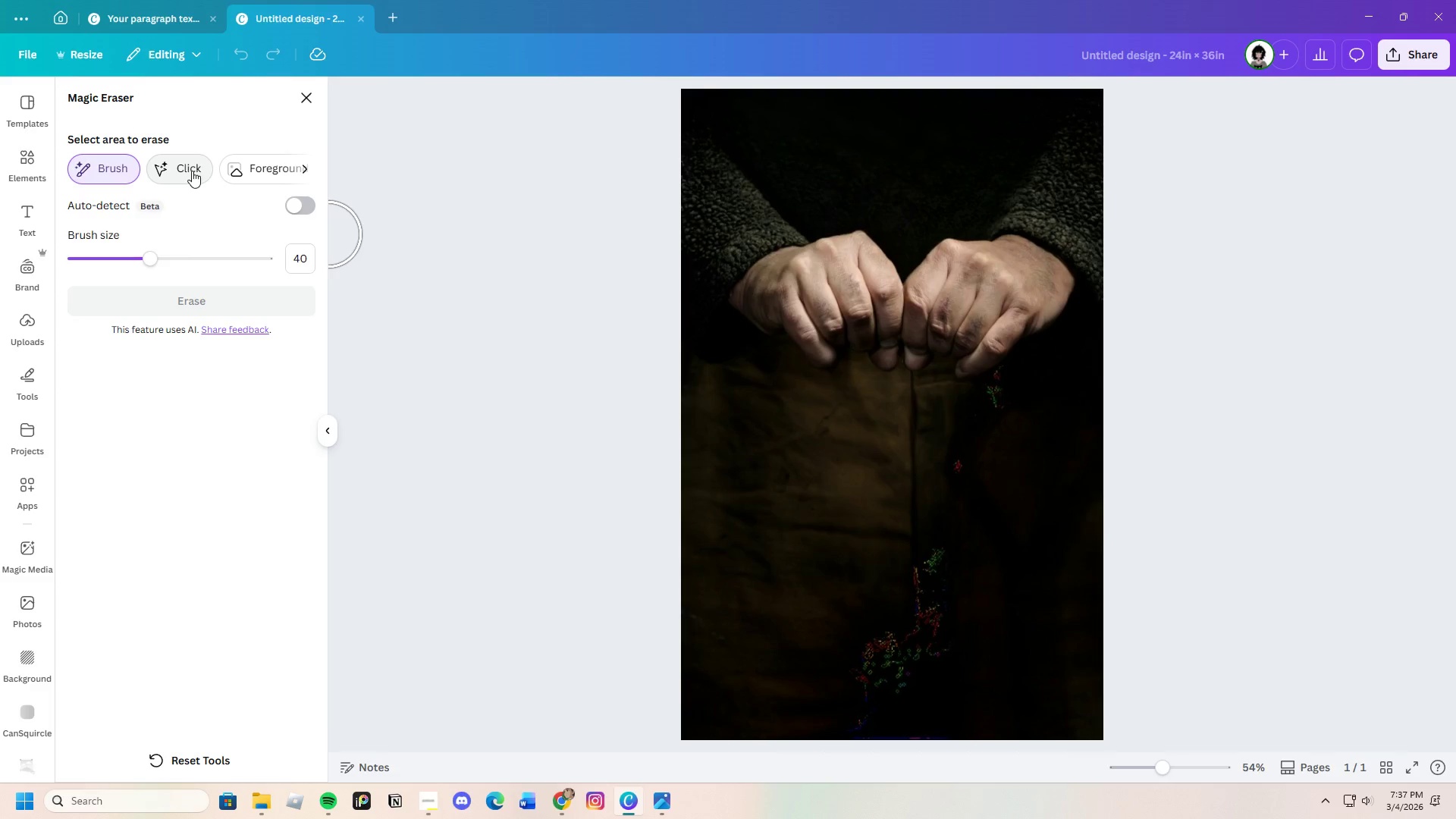 
double_click([940, 524])
 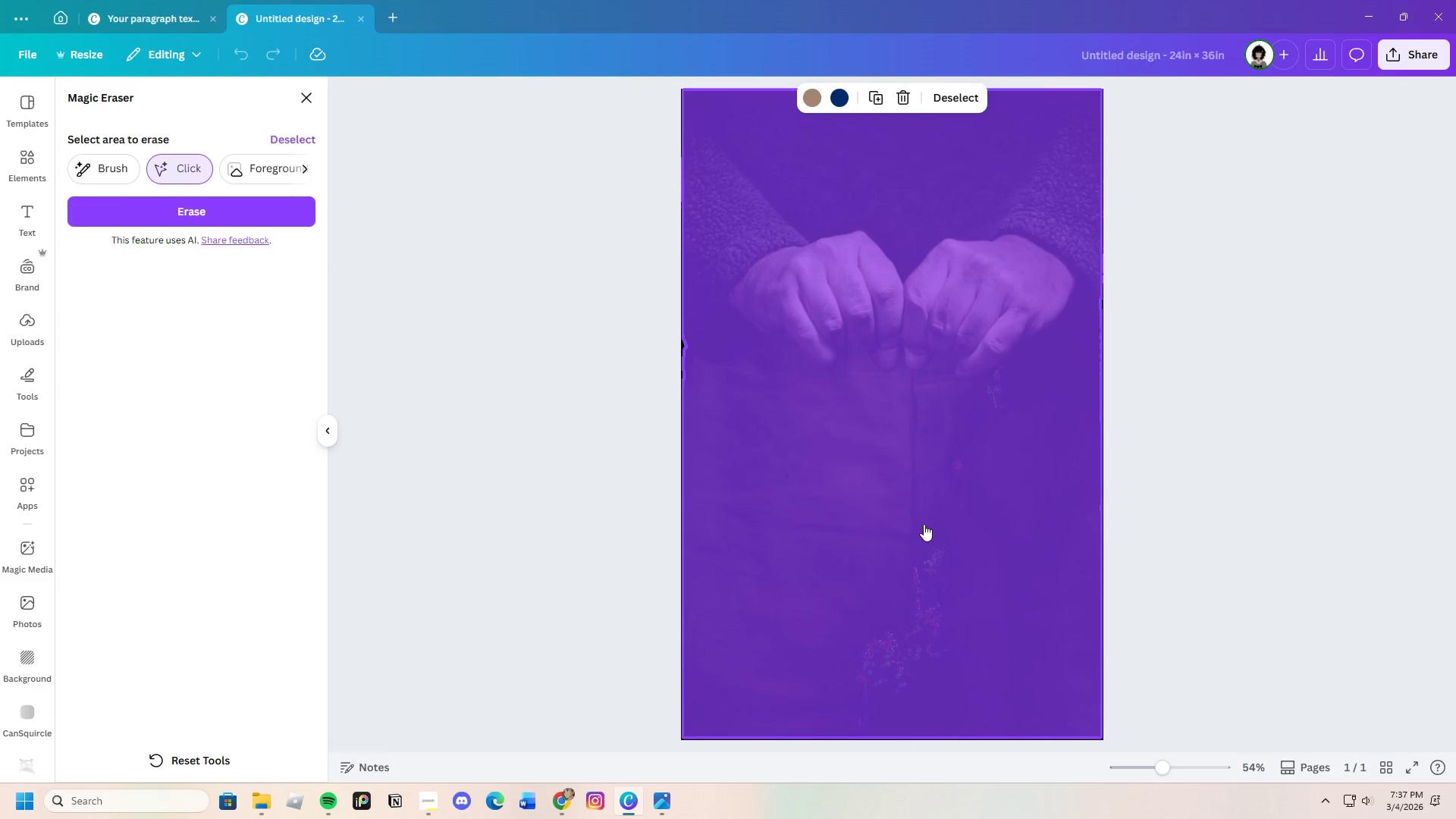 
left_click([921, 524])
 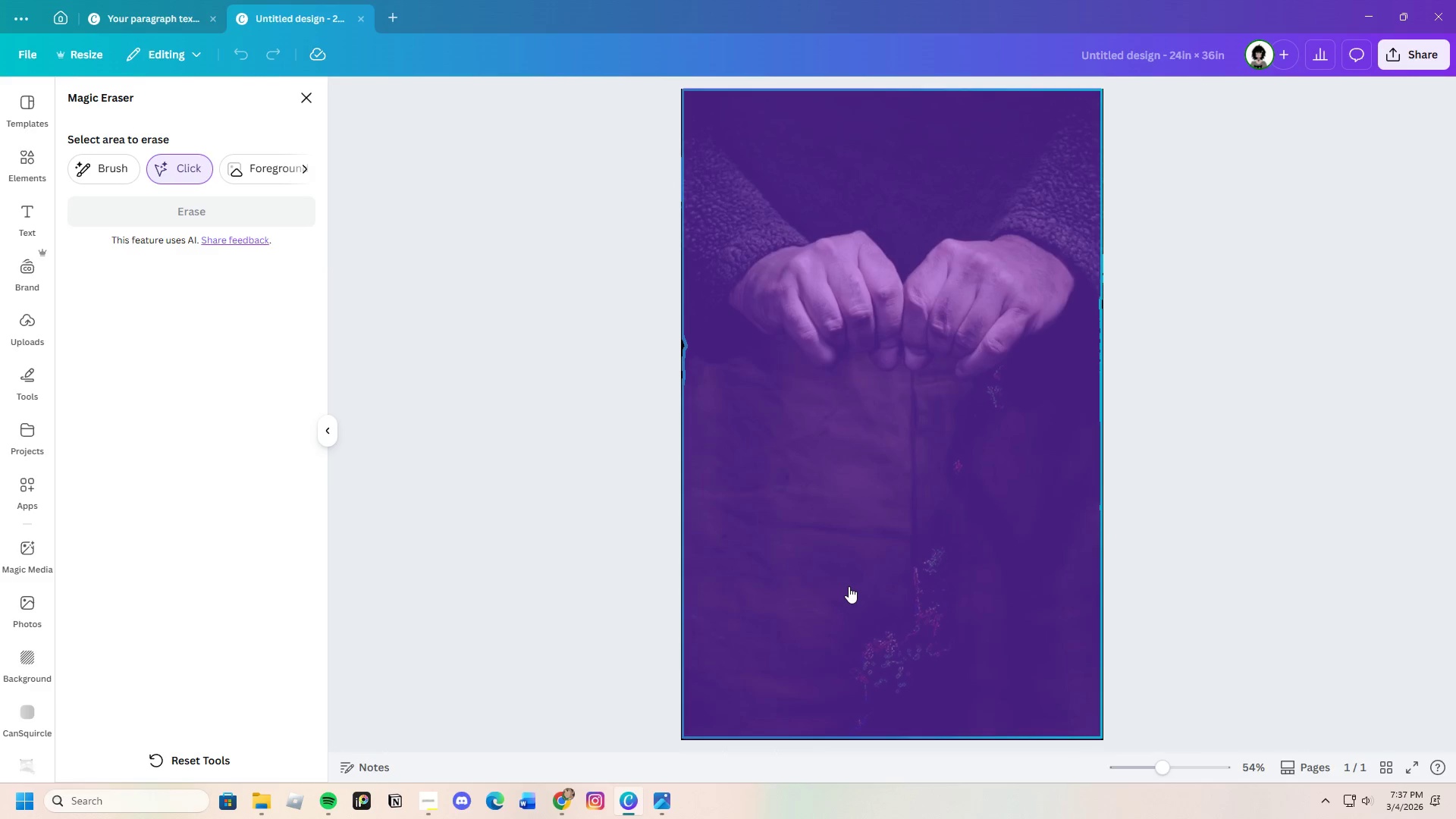 
left_click([852, 587])
 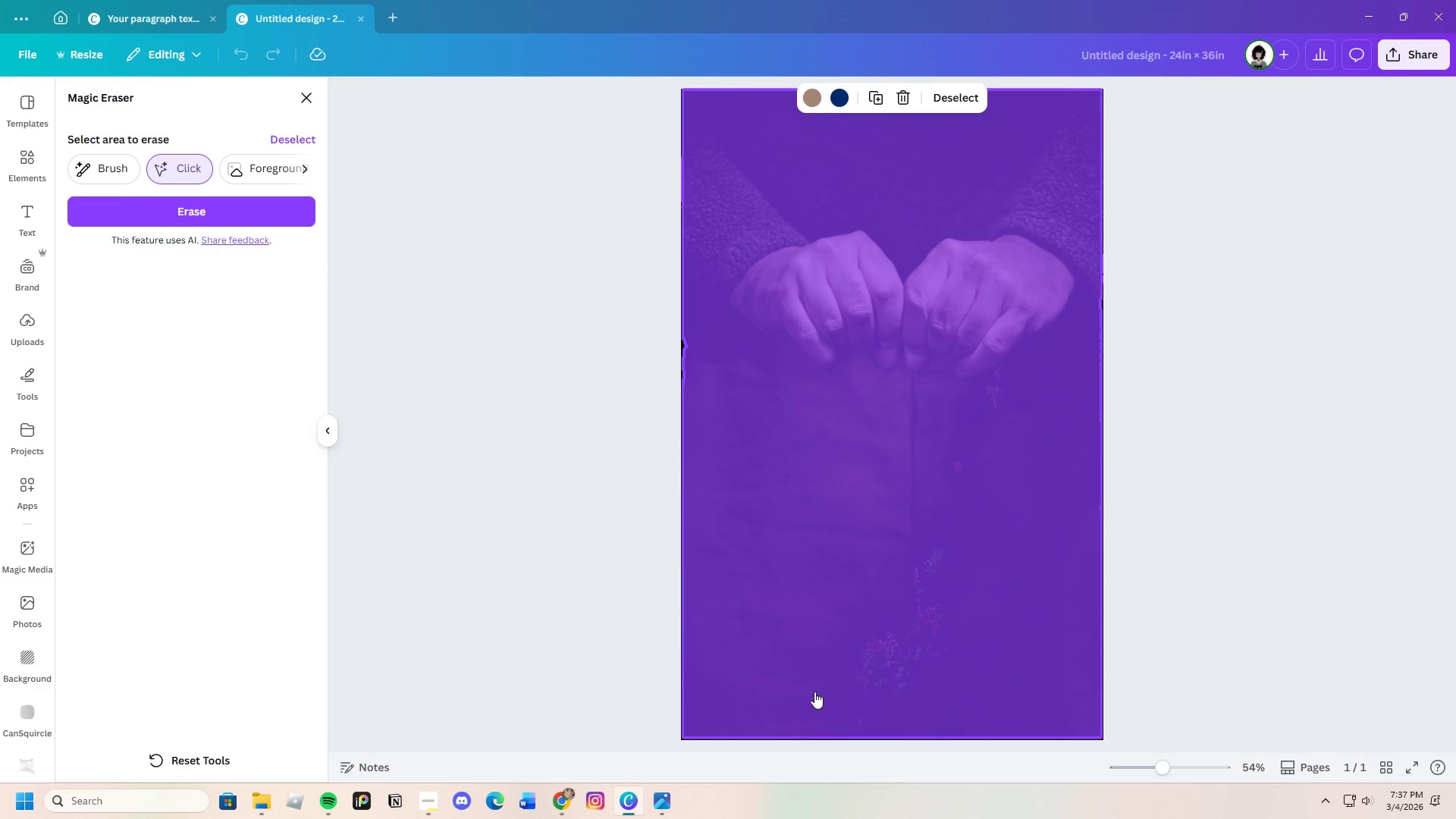 
left_click_drag(start_coordinate=[729, 703], to_coordinate=[722, 711])
 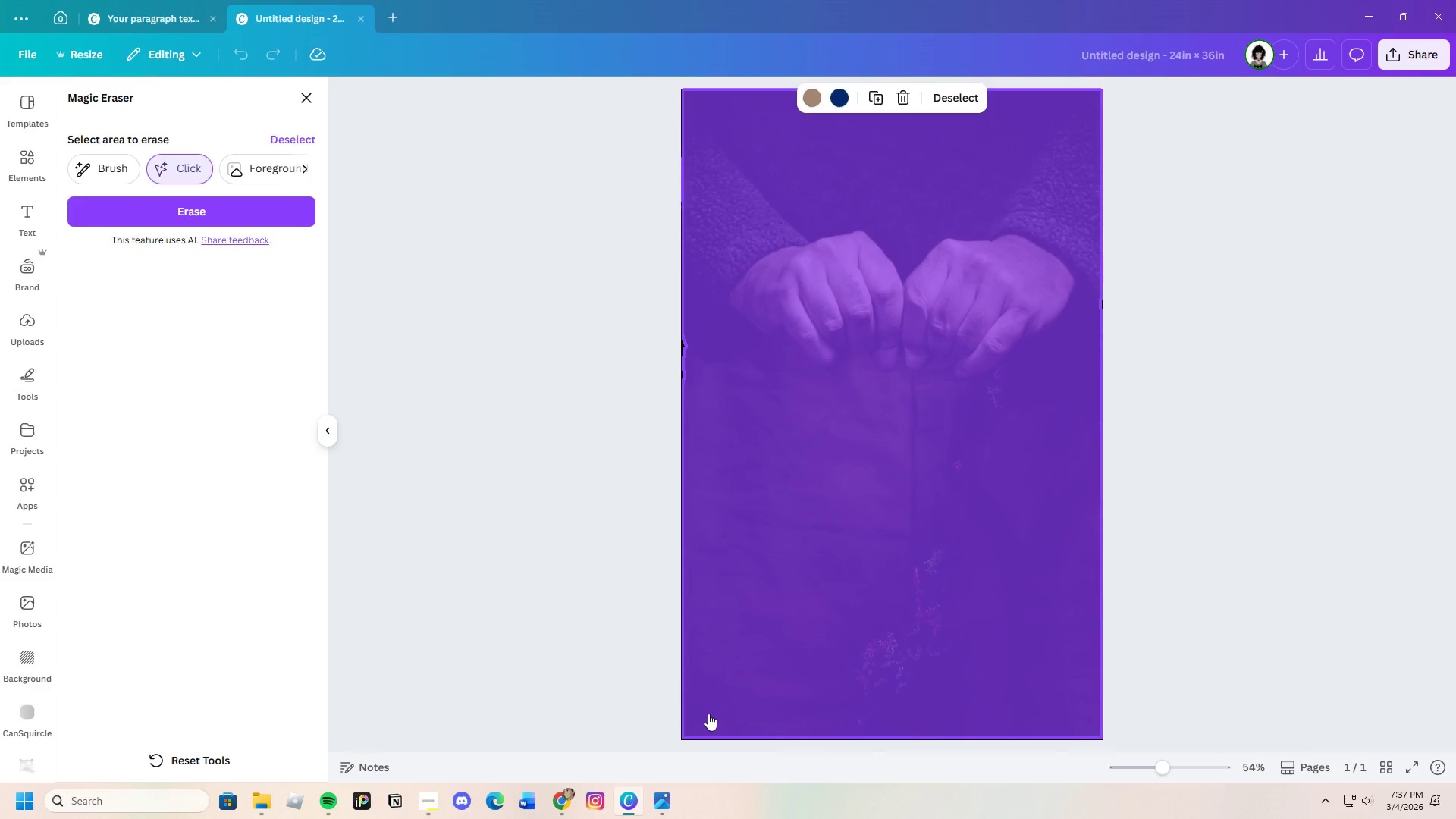 
left_click([708, 714])
 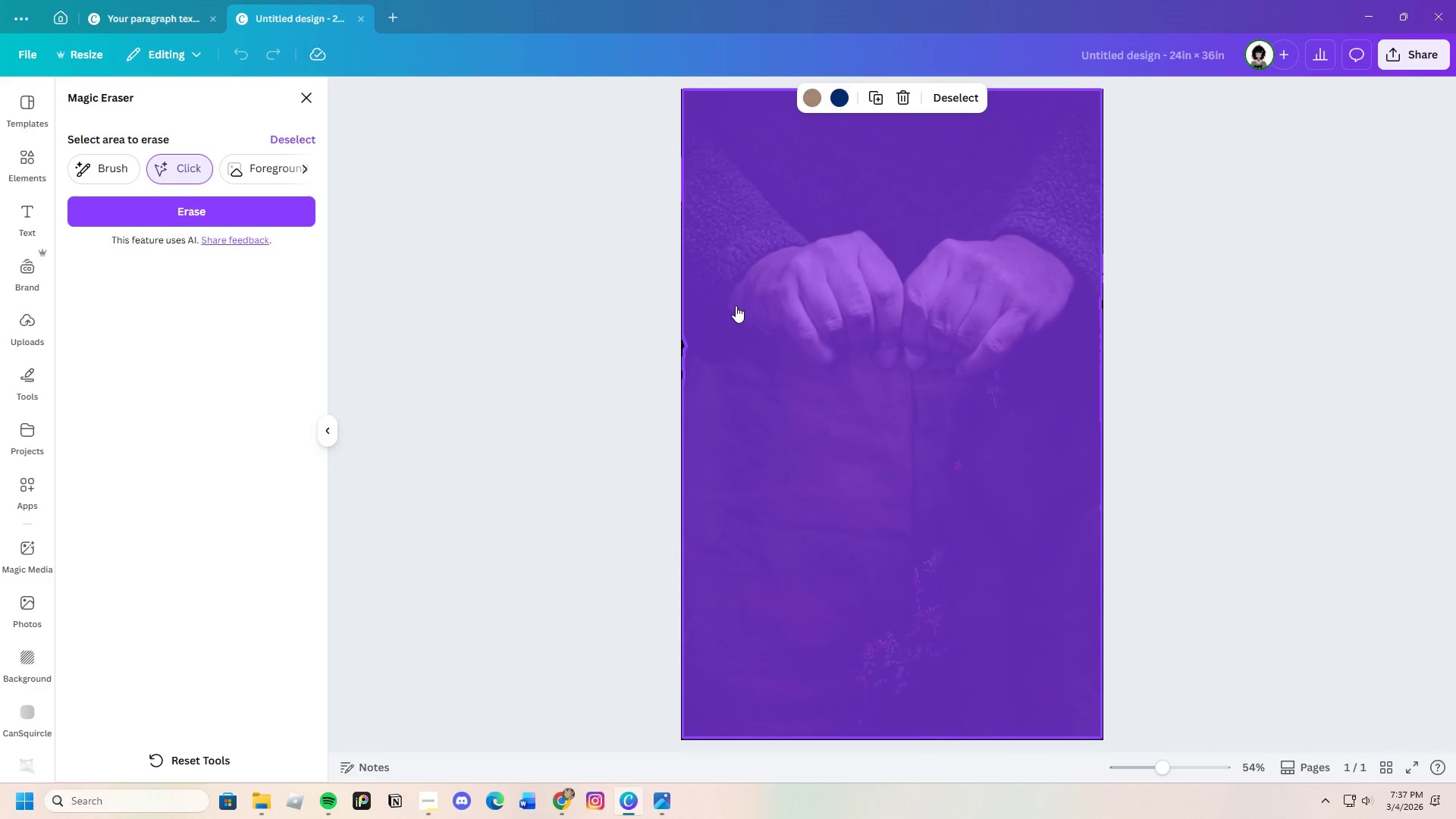 
double_click([767, 283])
 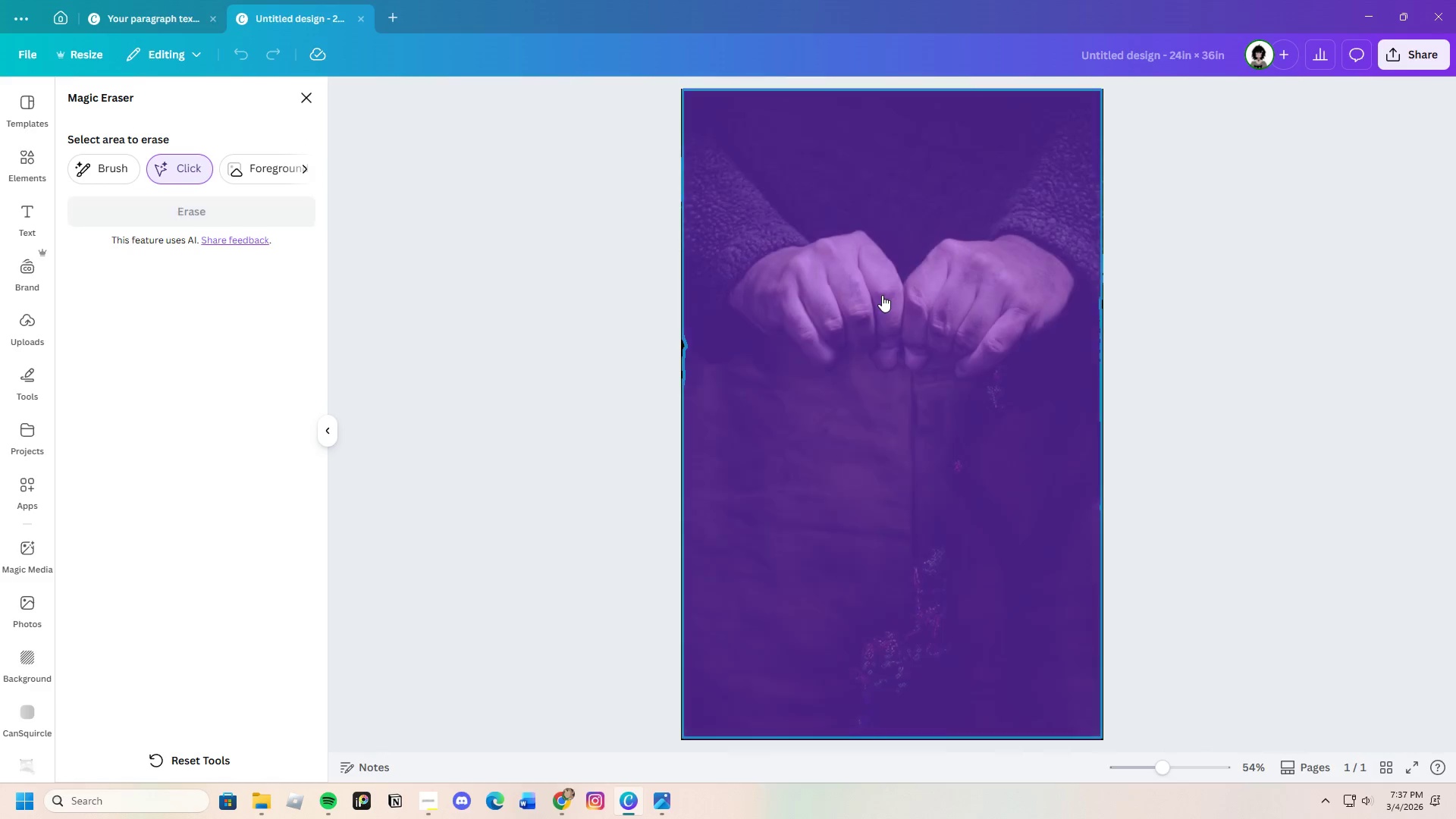 
left_click([994, 318])
 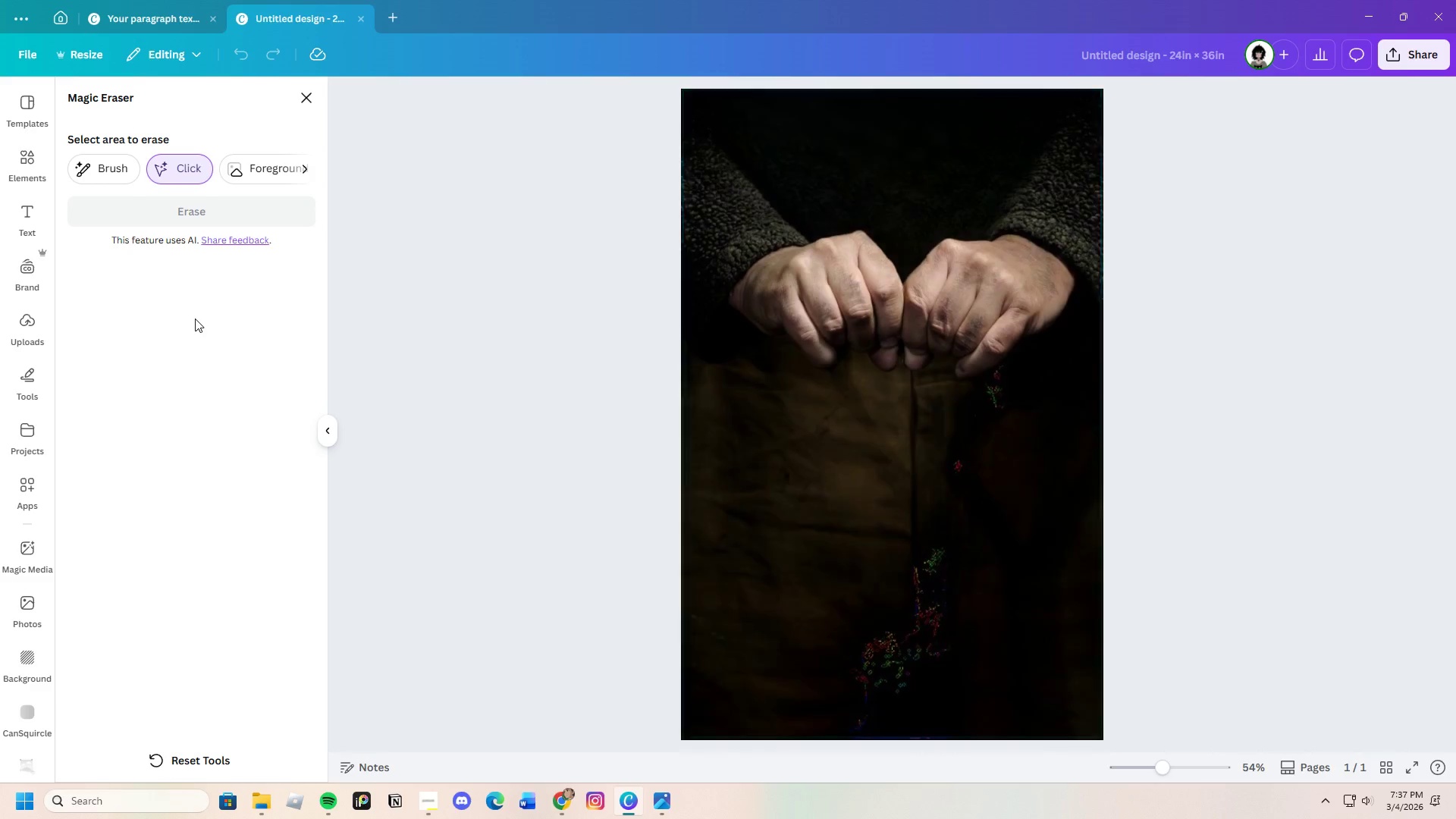 
left_click([115, 175])
 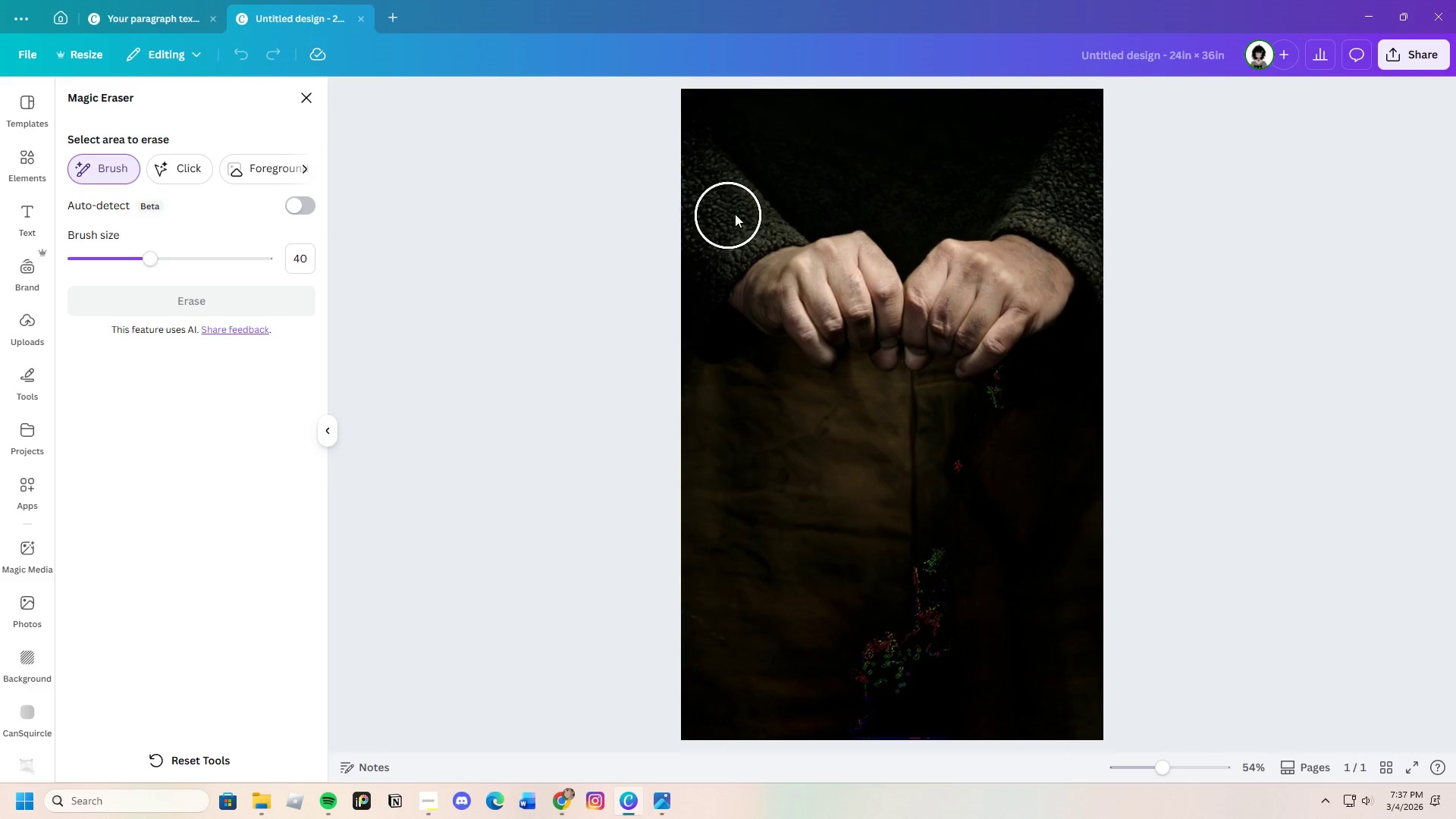 
scroll: coordinate [792, 203], scroll_direction: up, amount: 1.0
 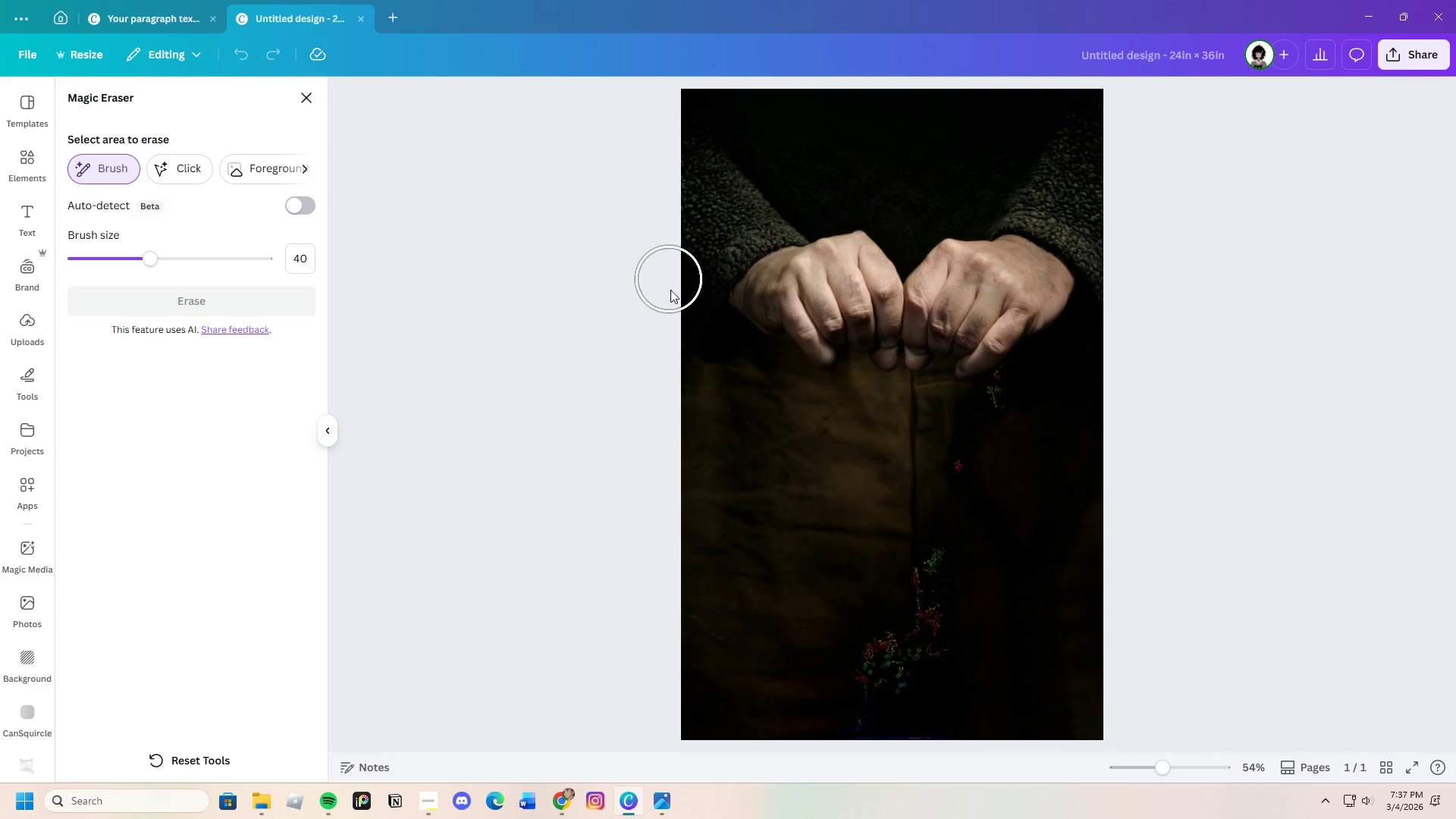 
left_click_drag(start_coordinate=[667, 311], to_coordinate=[813, 469])
 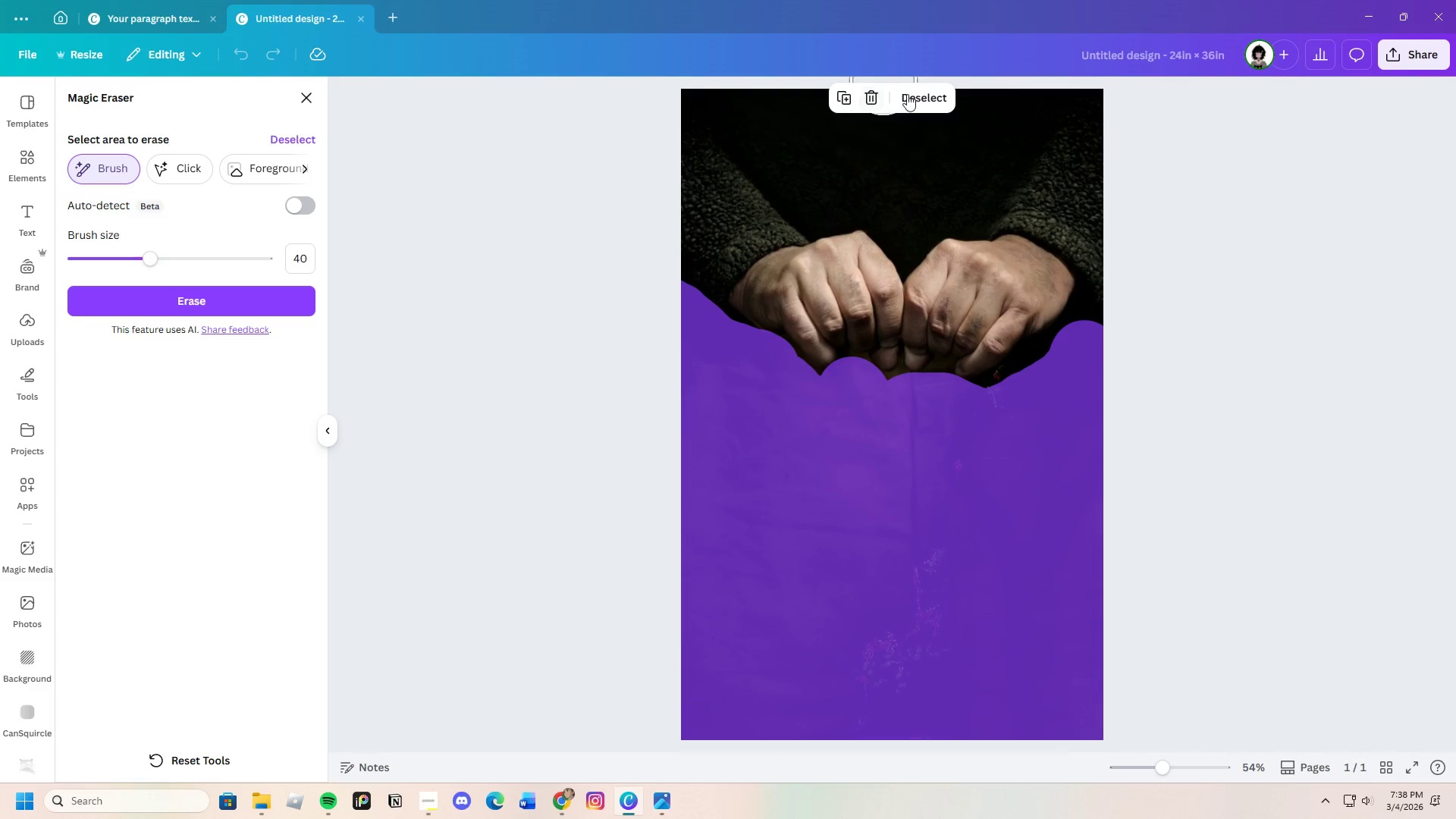 
left_click([877, 99])
 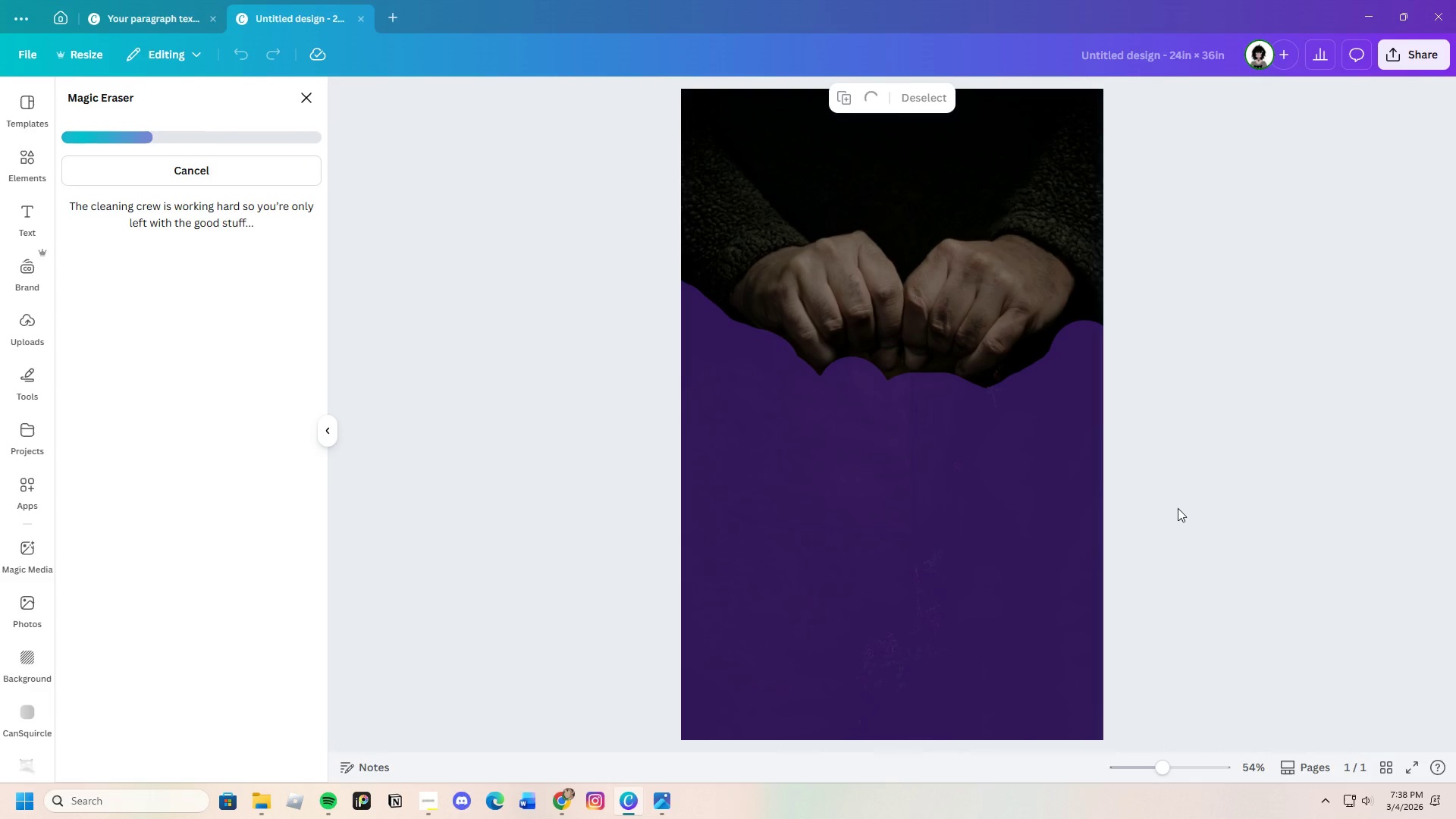 
wait(10.7)
 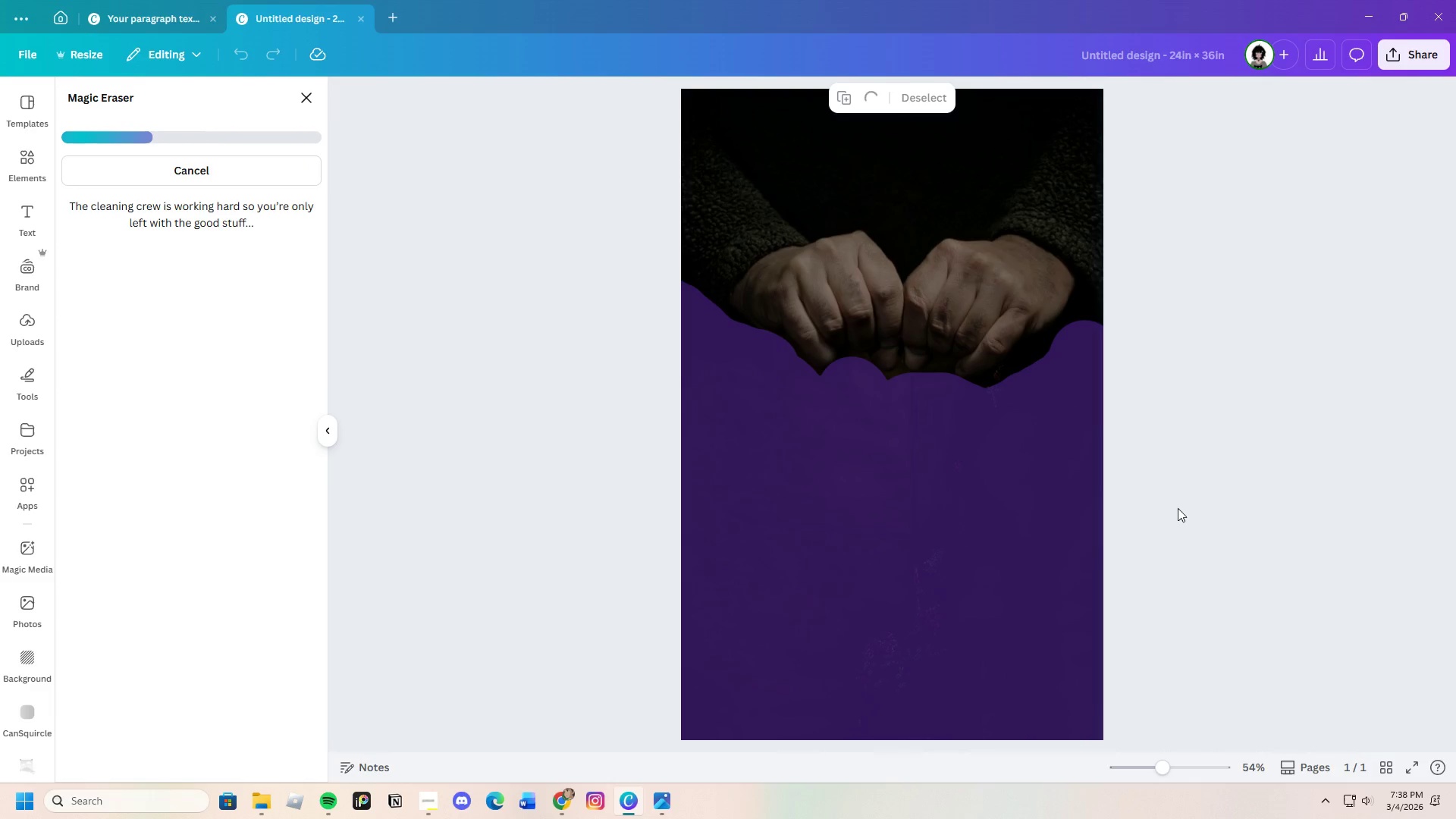 
scroll: coordinate [923, 171], scroll_direction: up, amount: 1.0
 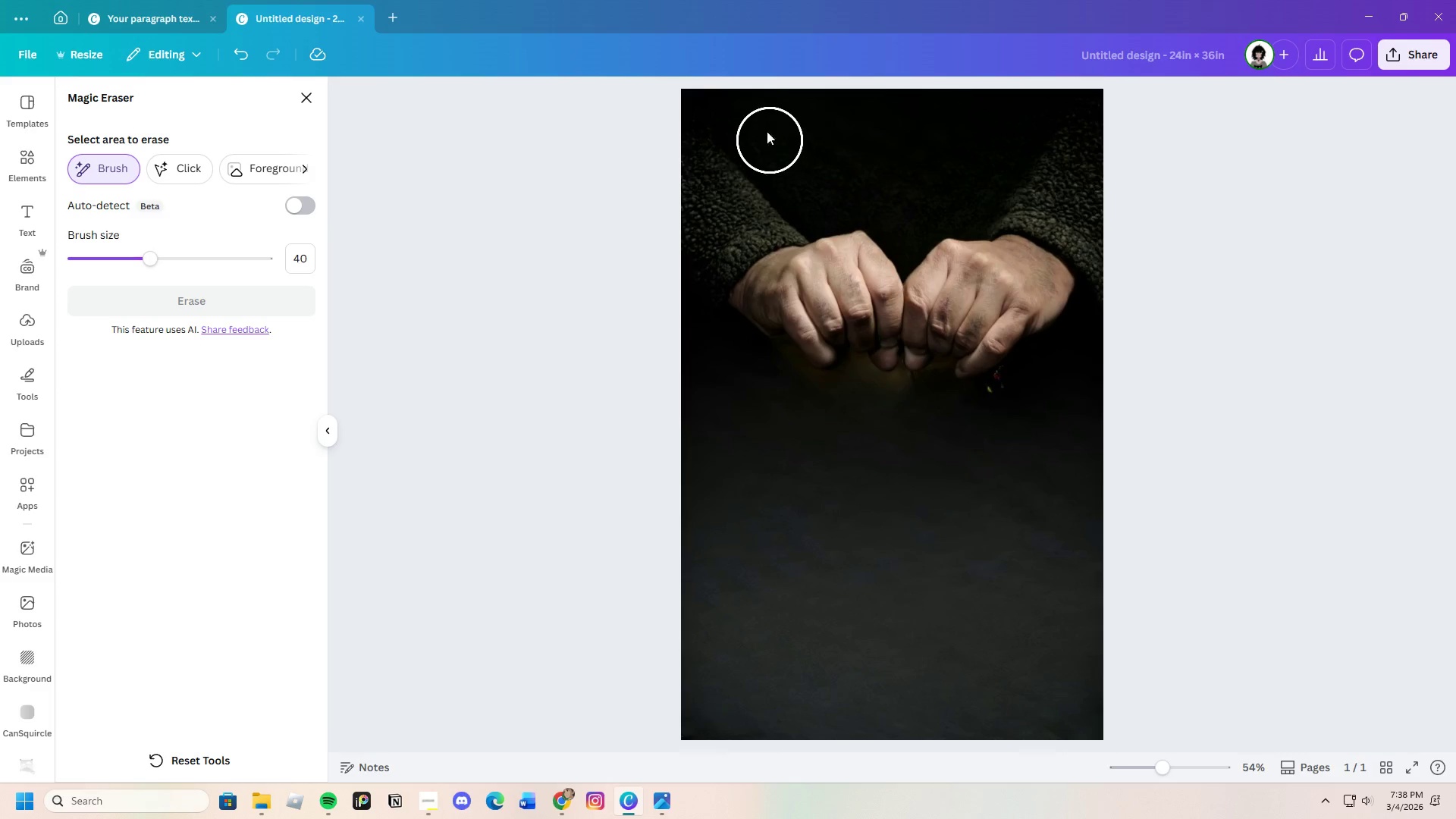 
left_click_drag(start_coordinate=[739, 93], to_coordinate=[958, 147])
 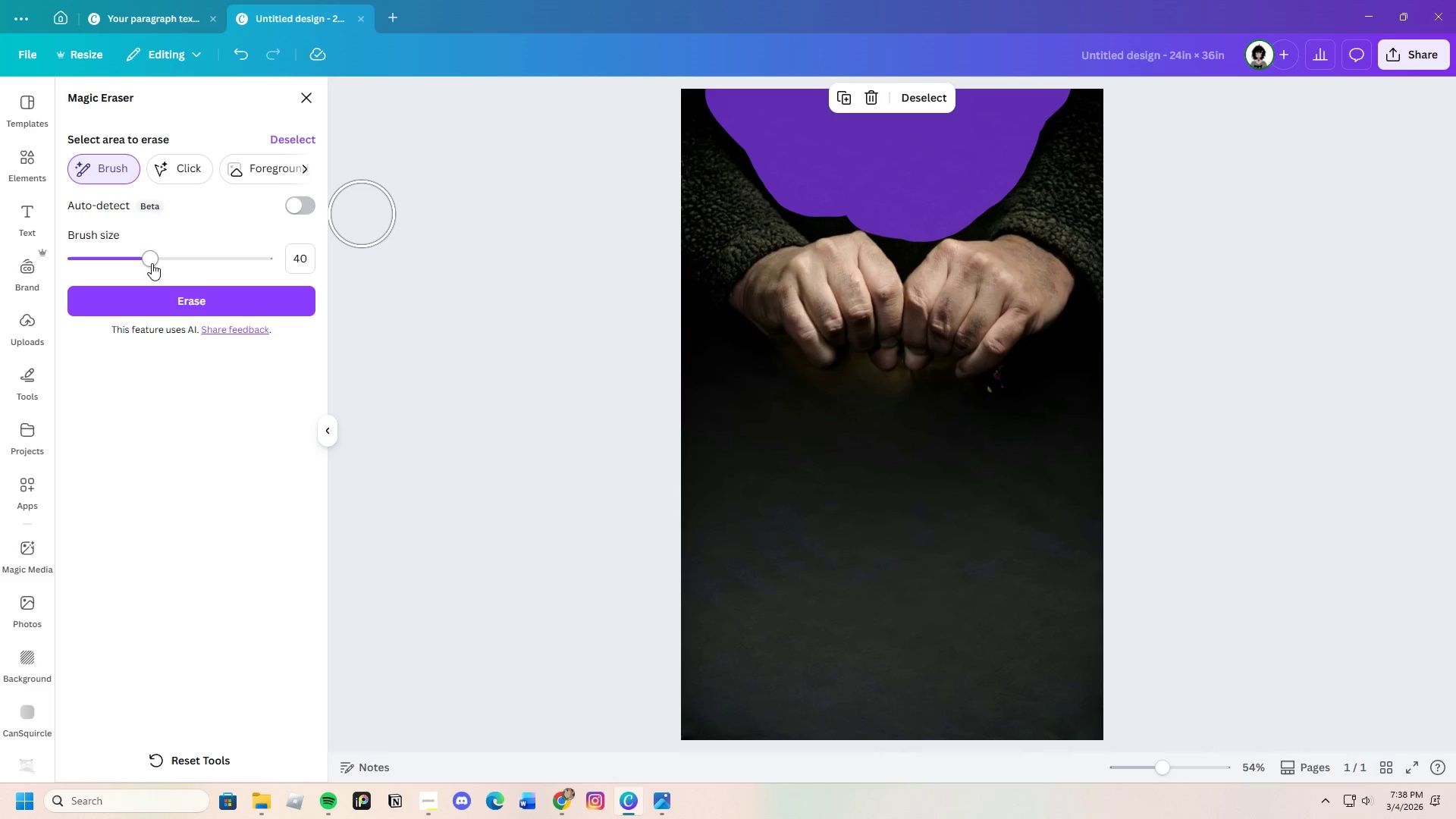 
left_click_drag(start_coordinate=[143, 261], to_coordinate=[136, 261])
 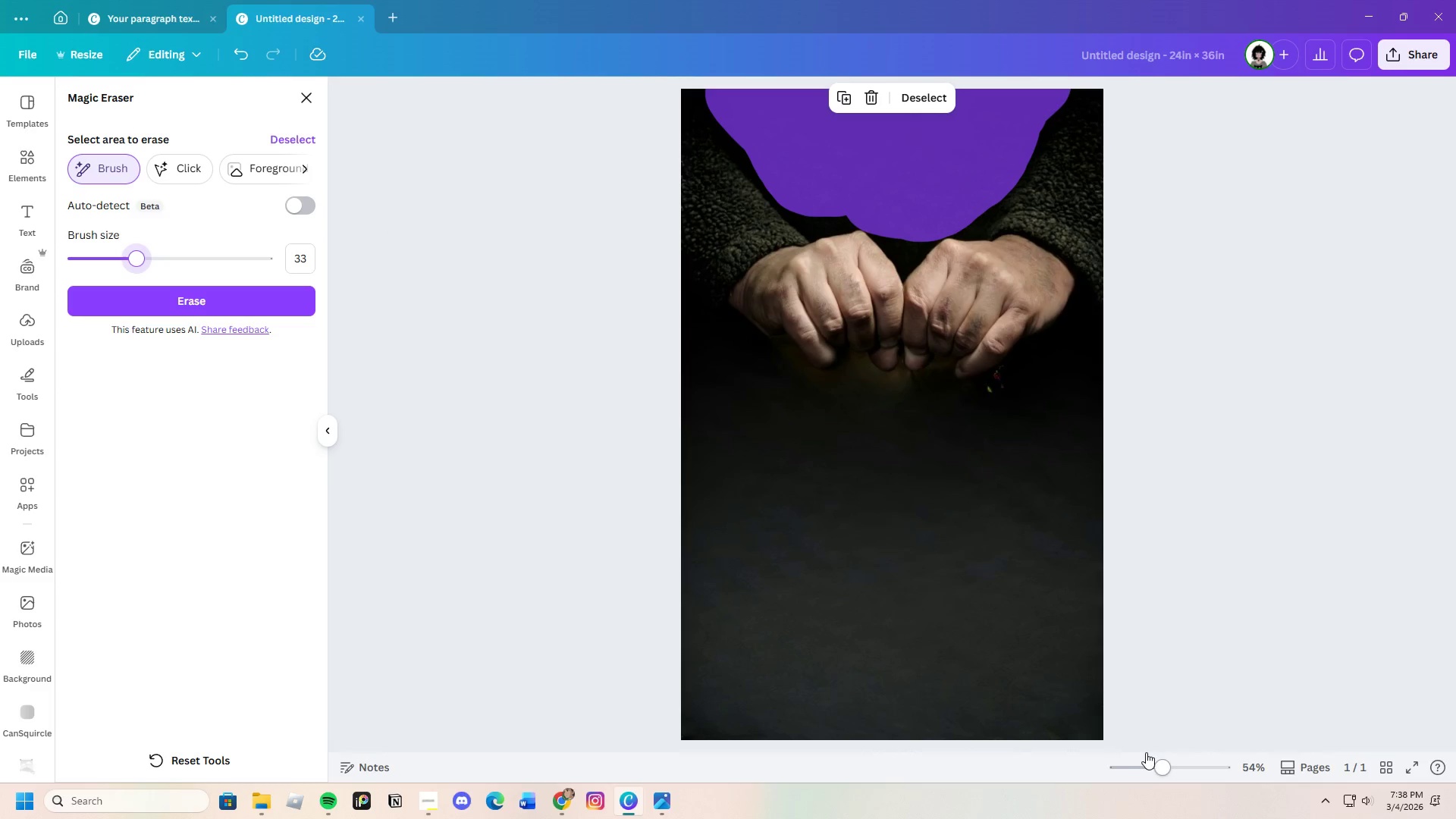 
left_click_drag(start_coordinate=[1157, 755], to_coordinate=[1183, 753])
 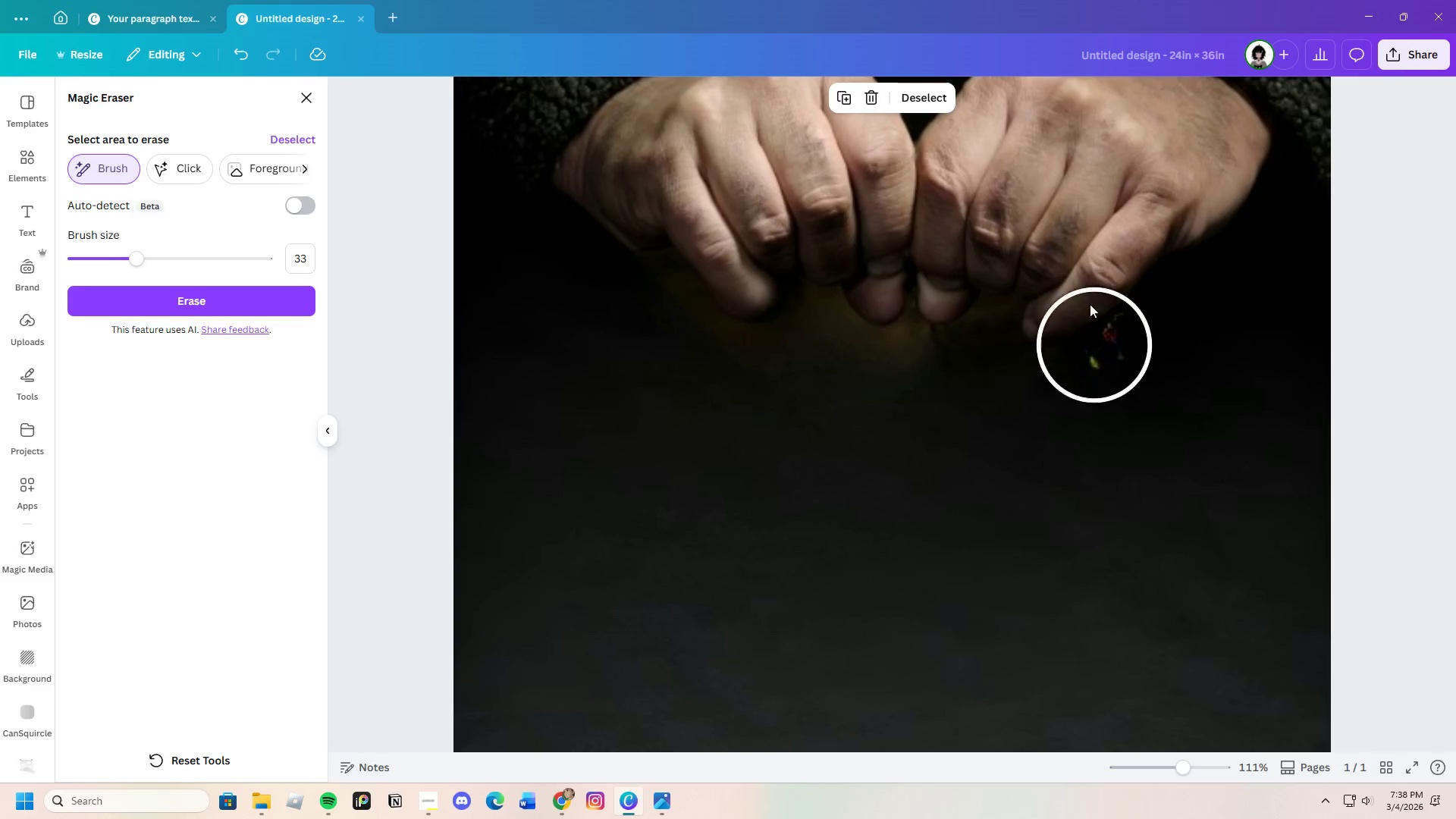 
scroll: coordinate [1087, 293], scroll_direction: up, amount: 4.0
 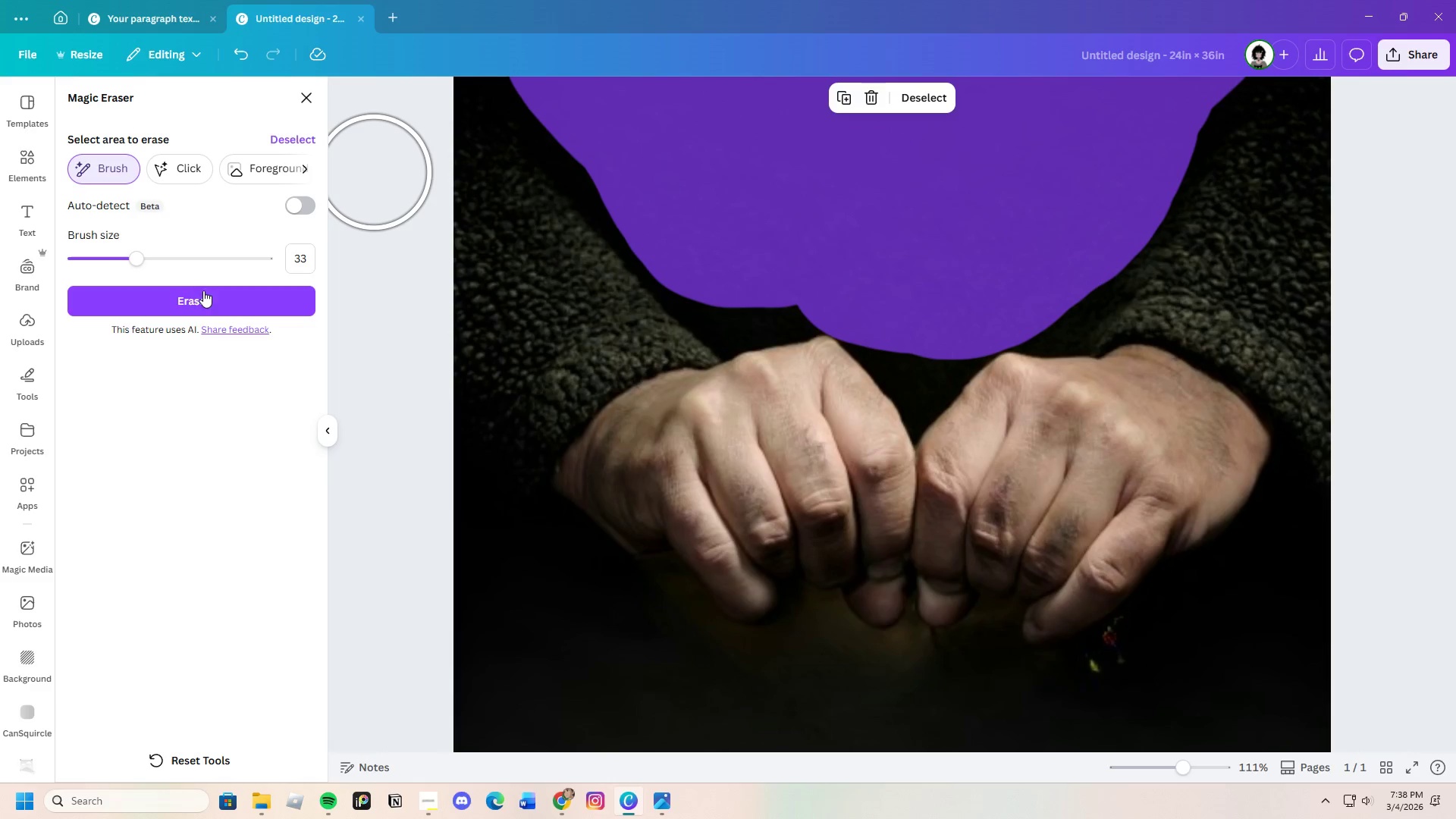 
left_click_drag(start_coordinate=[136, 259], to_coordinate=[89, 270])
 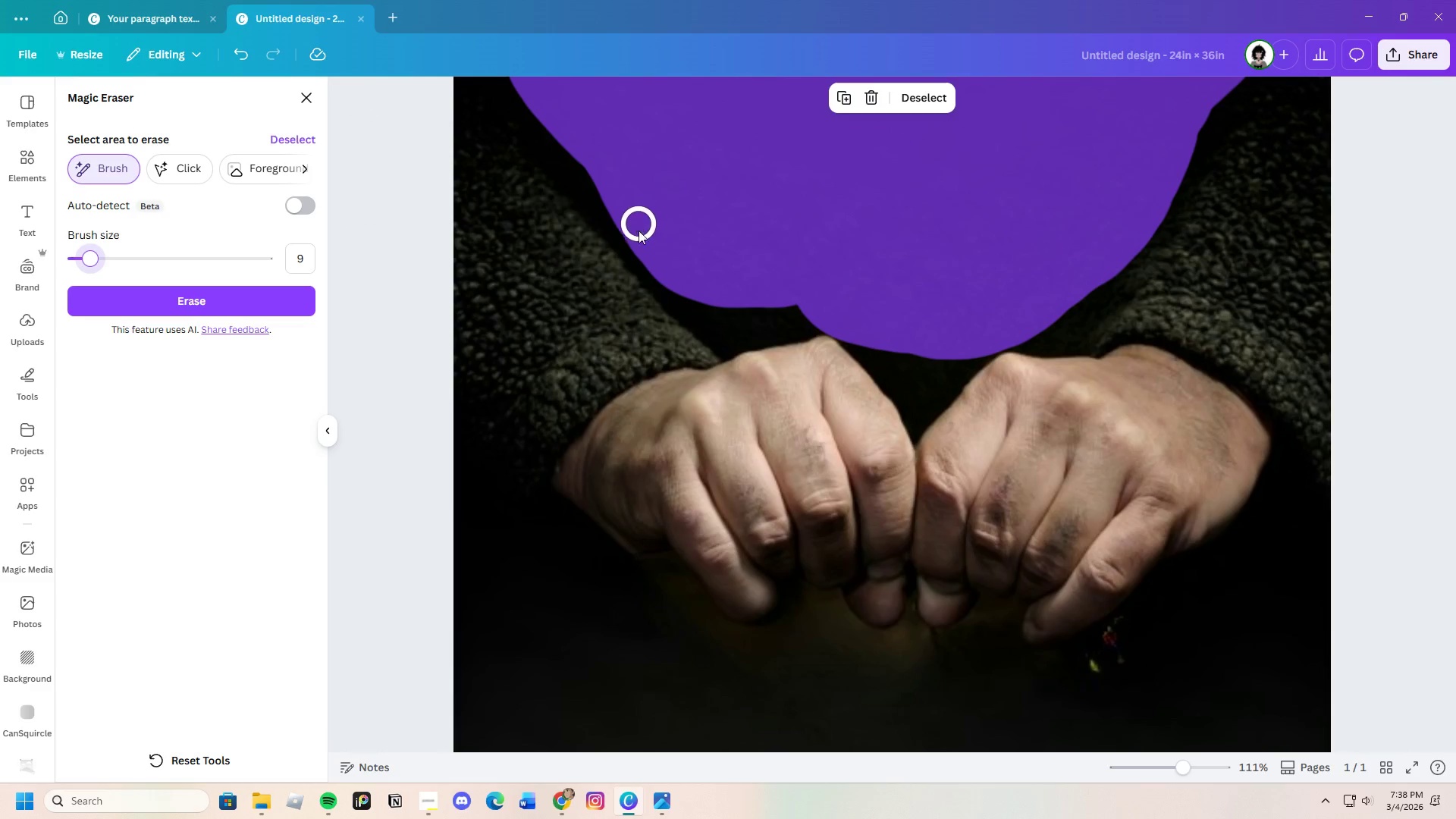 
left_click_drag(start_coordinate=[658, 246], to_coordinate=[604, 218])
 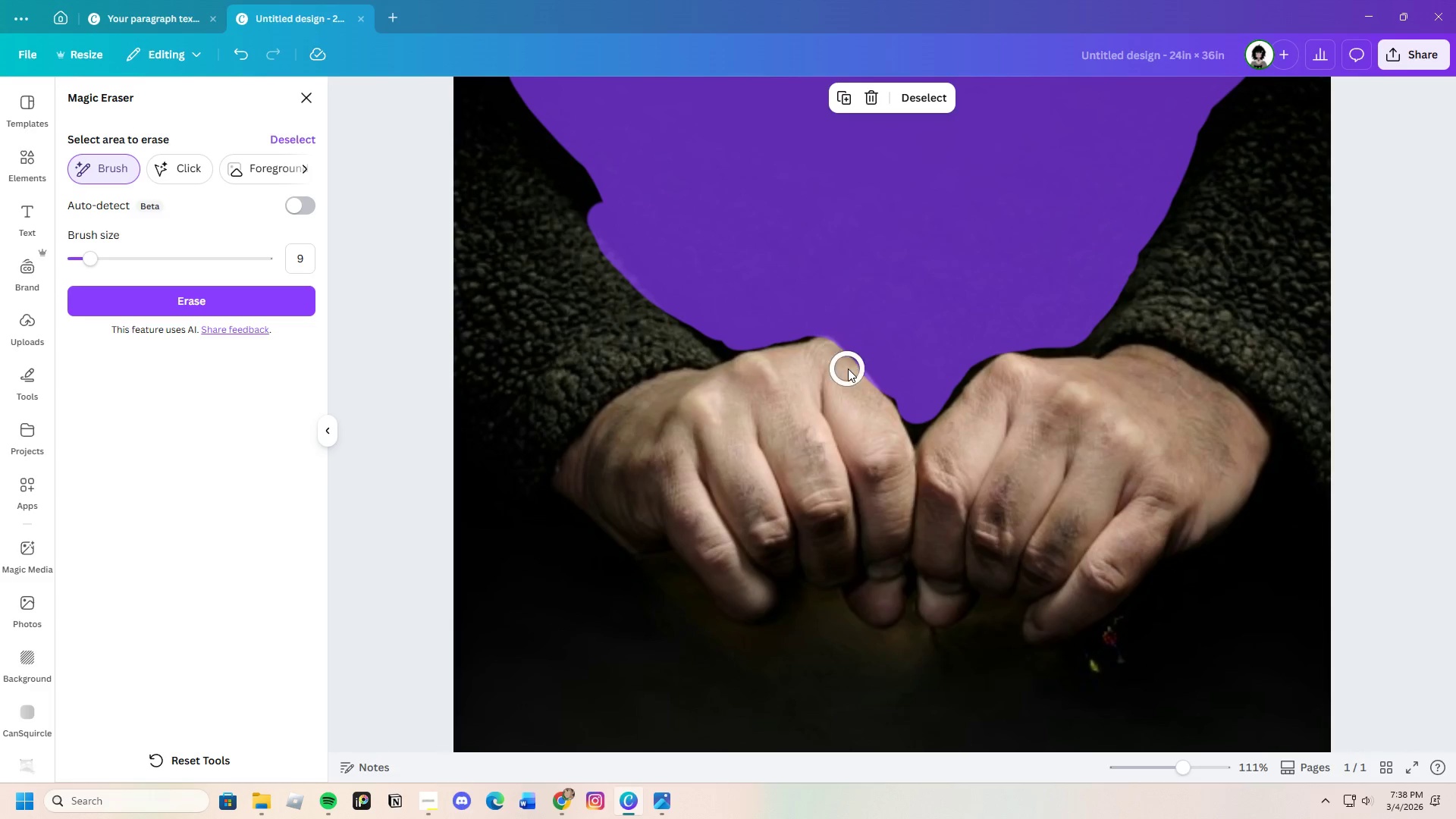 
scroll: coordinate [846, 329], scroll_direction: up, amount: 2.0
 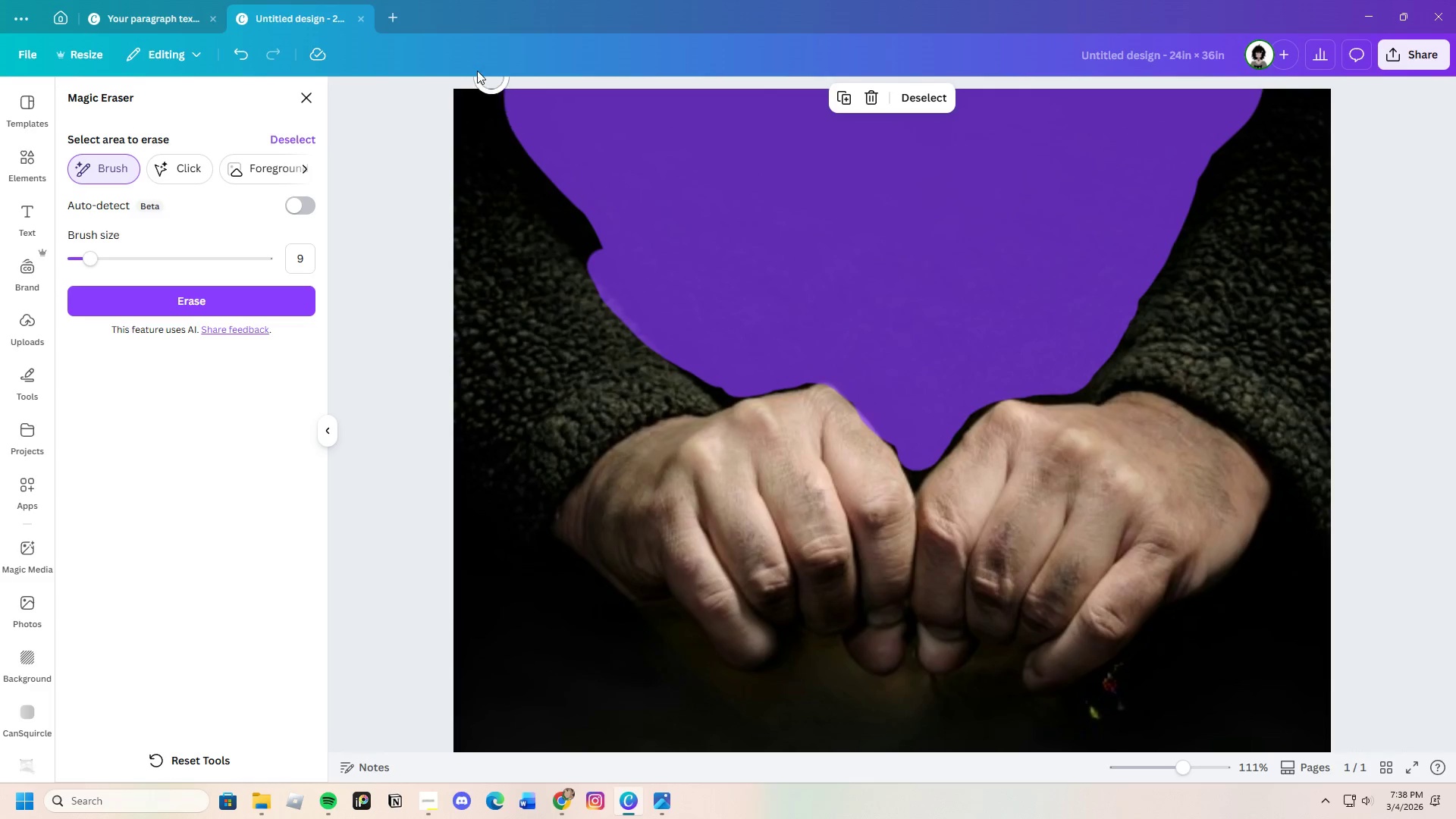 
left_click_drag(start_coordinate=[478, 71], to_coordinate=[655, 243])
 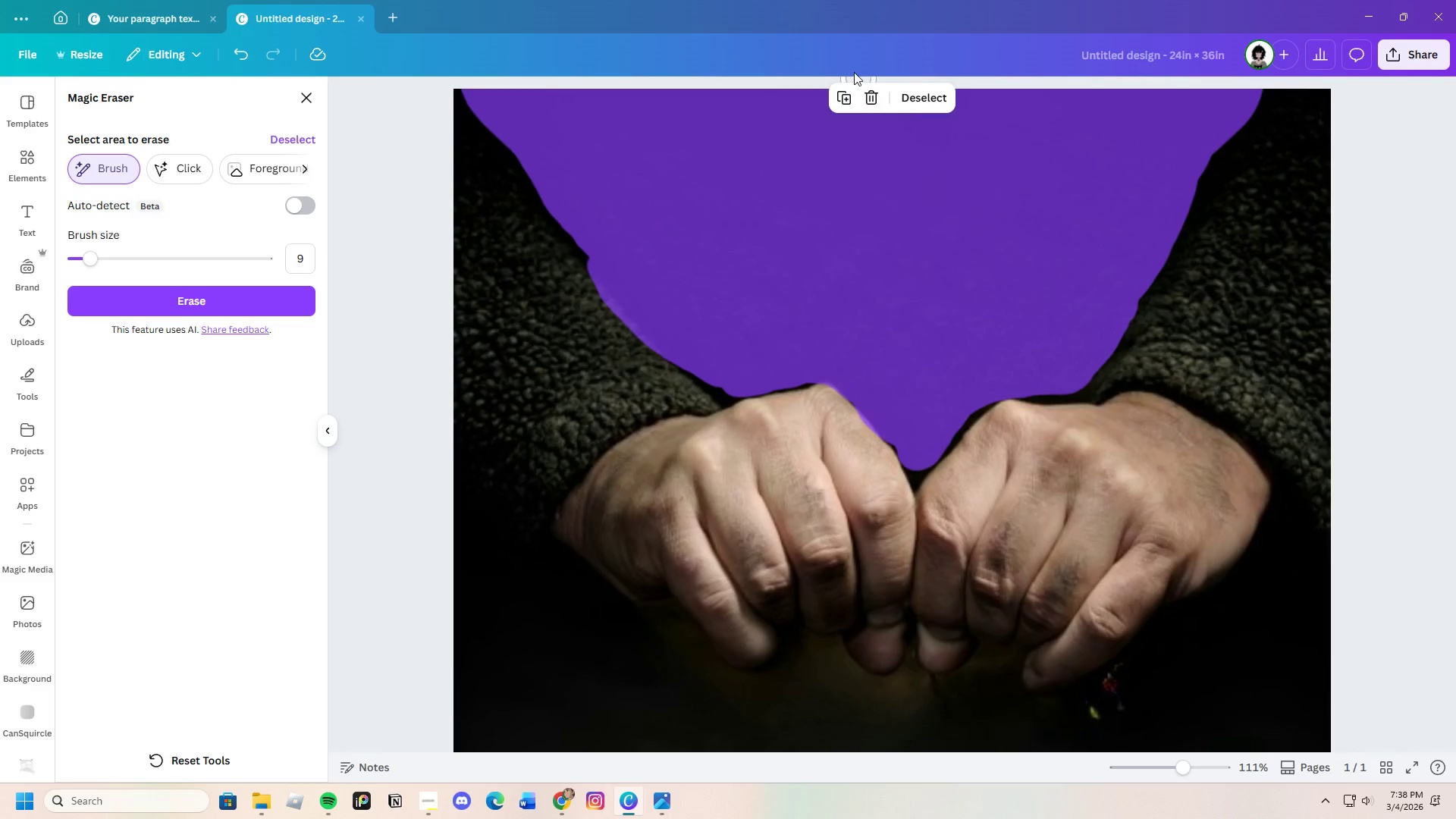 
left_click([873, 99])
 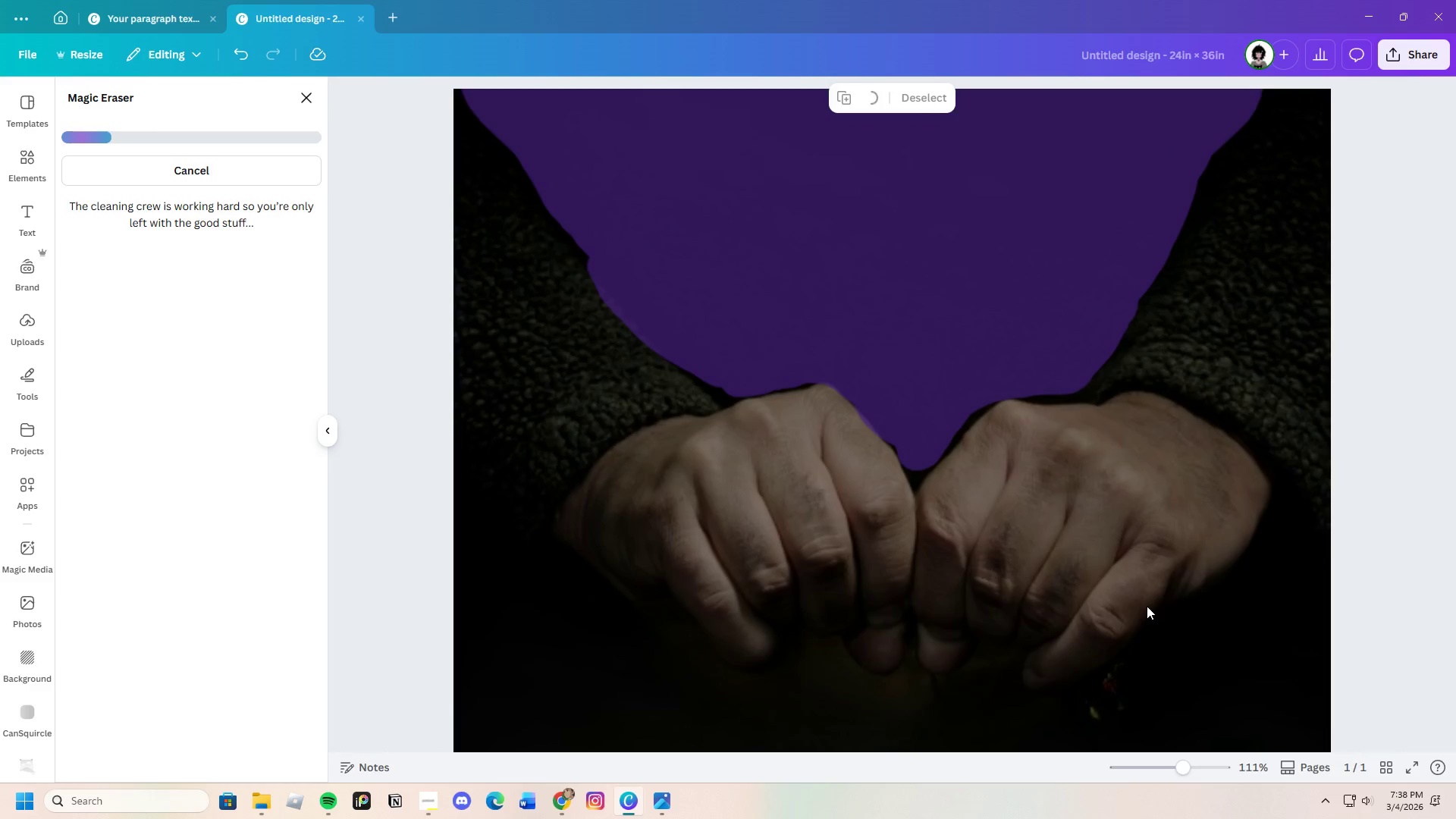 
wait(8.38)
 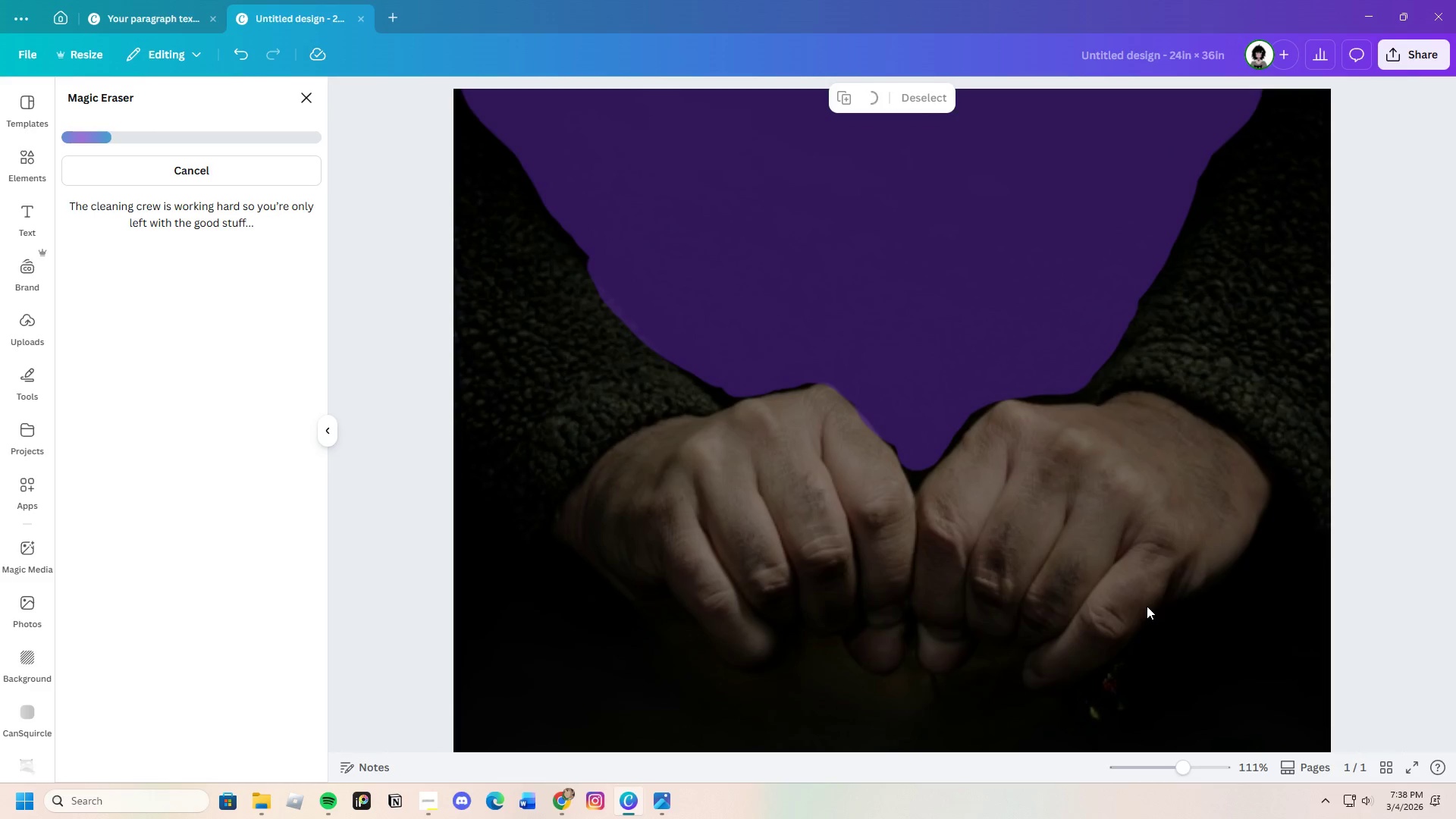 
left_click_drag(start_coordinate=[1181, 761], to_coordinate=[1166, 744])
 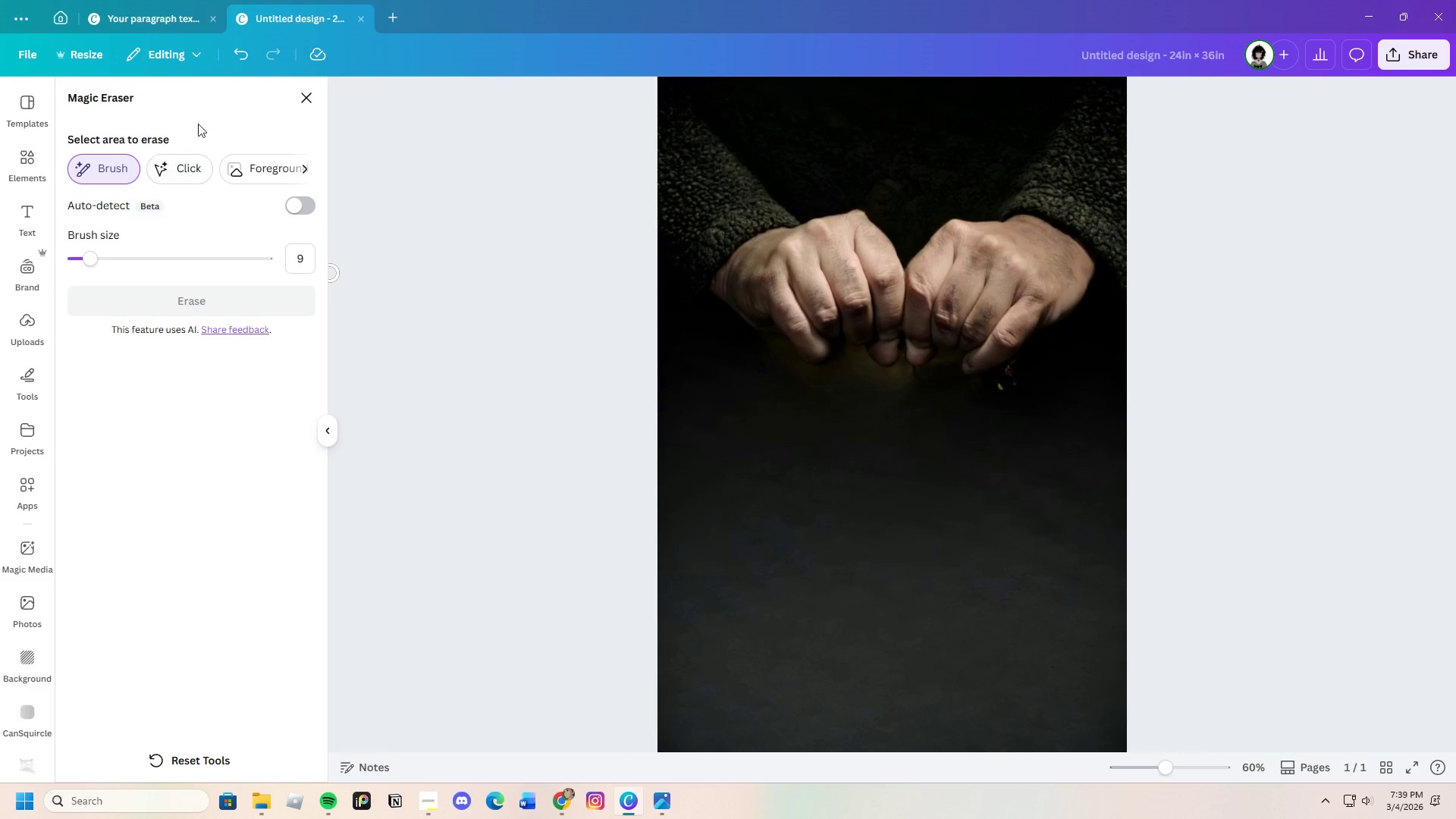 
left_click([308, 96])
 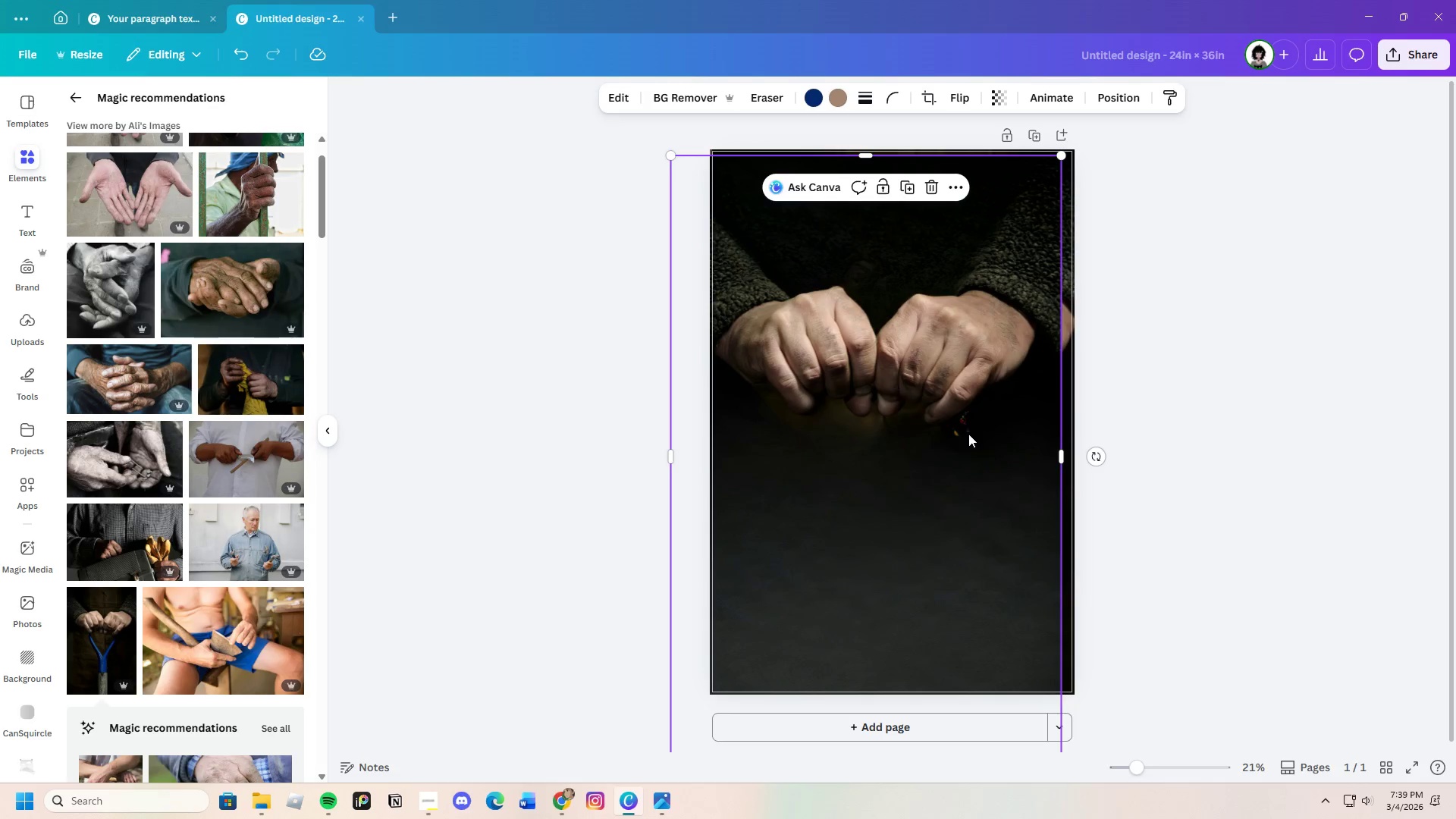 
left_click_drag(start_coordinate=[902, 301], to_coordinate=[941, 348])
 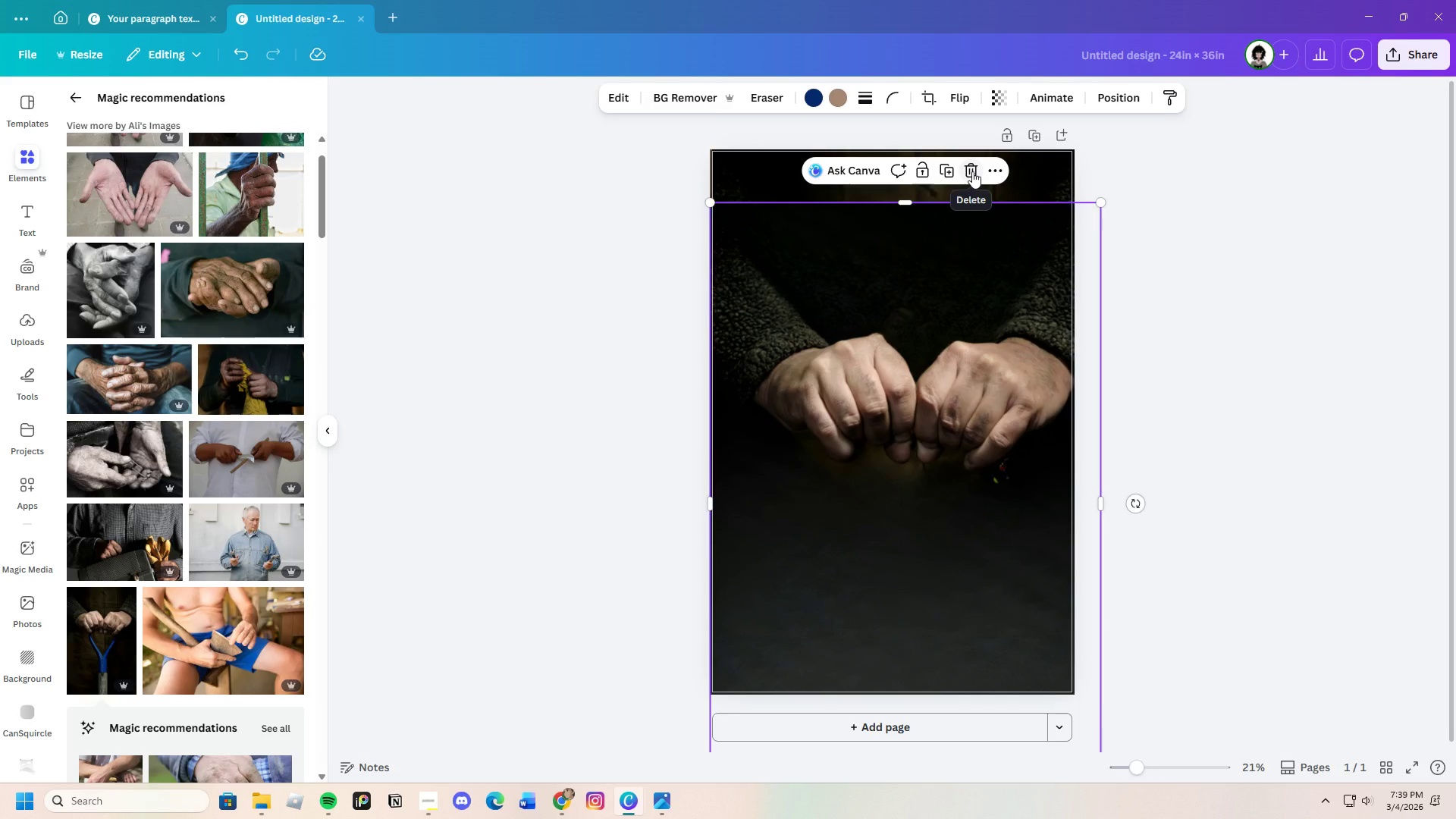 
left_click([972, 171])
 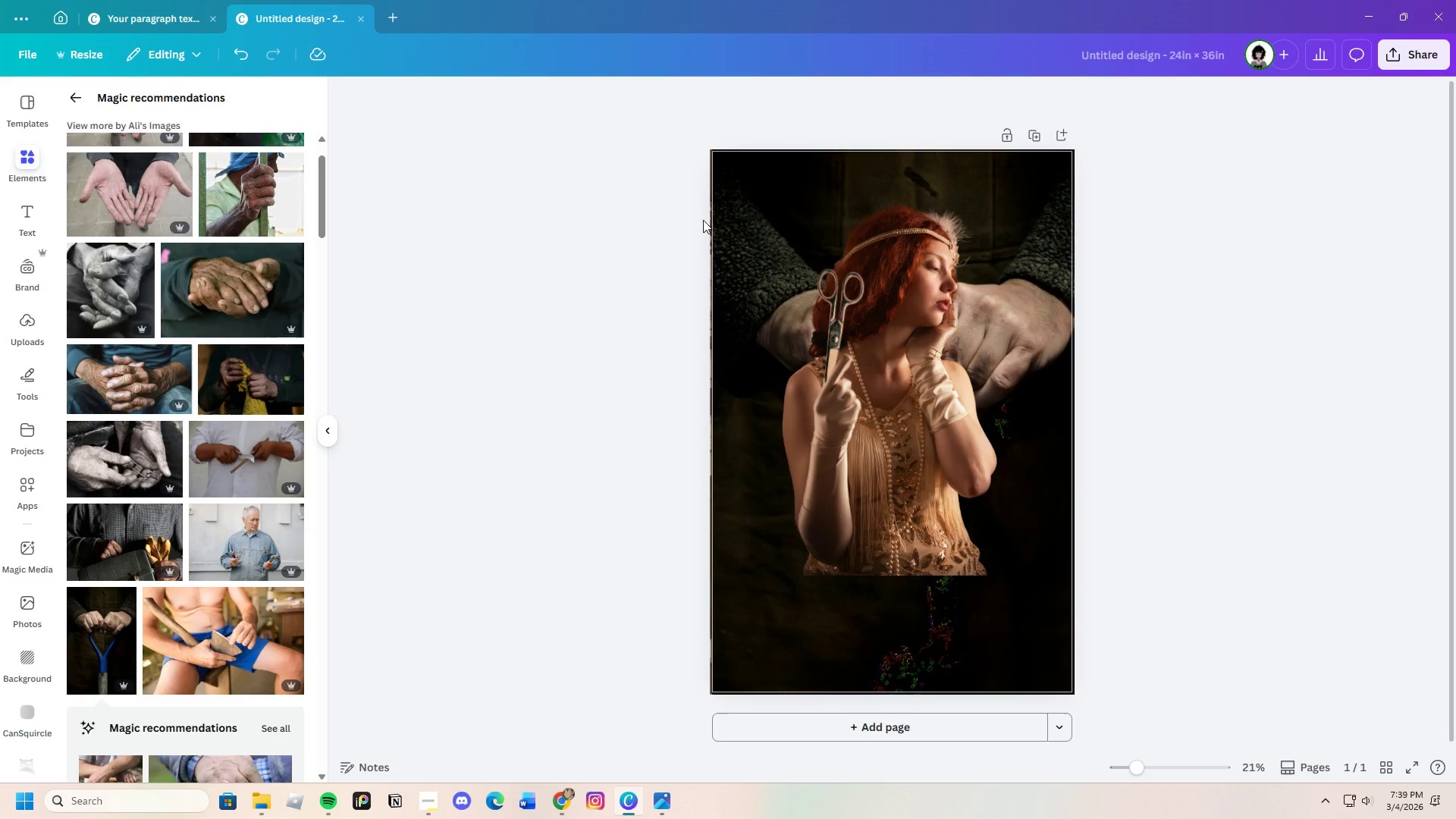 
left_click([767, 203])
 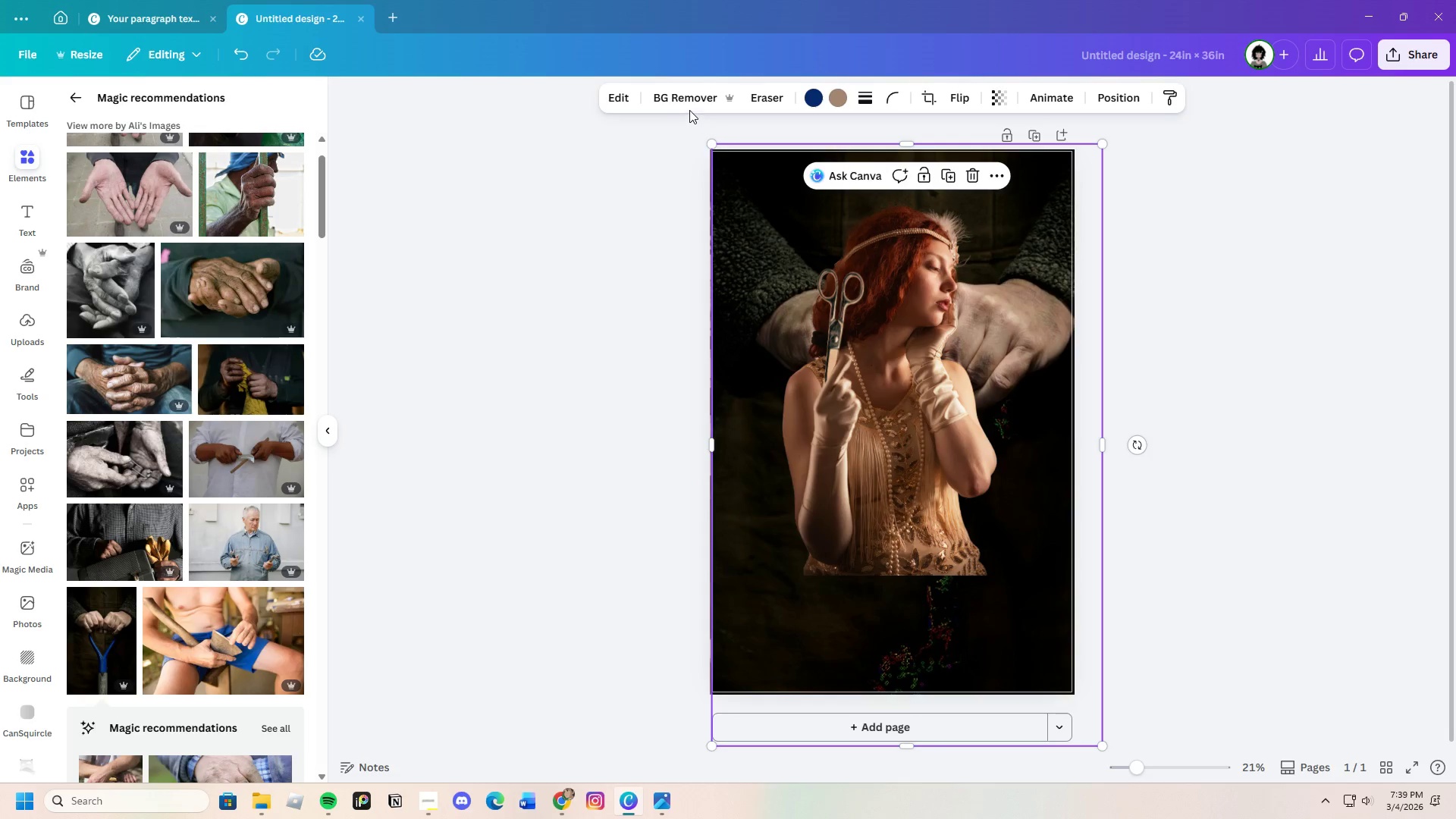 
left_click([611, 89])
 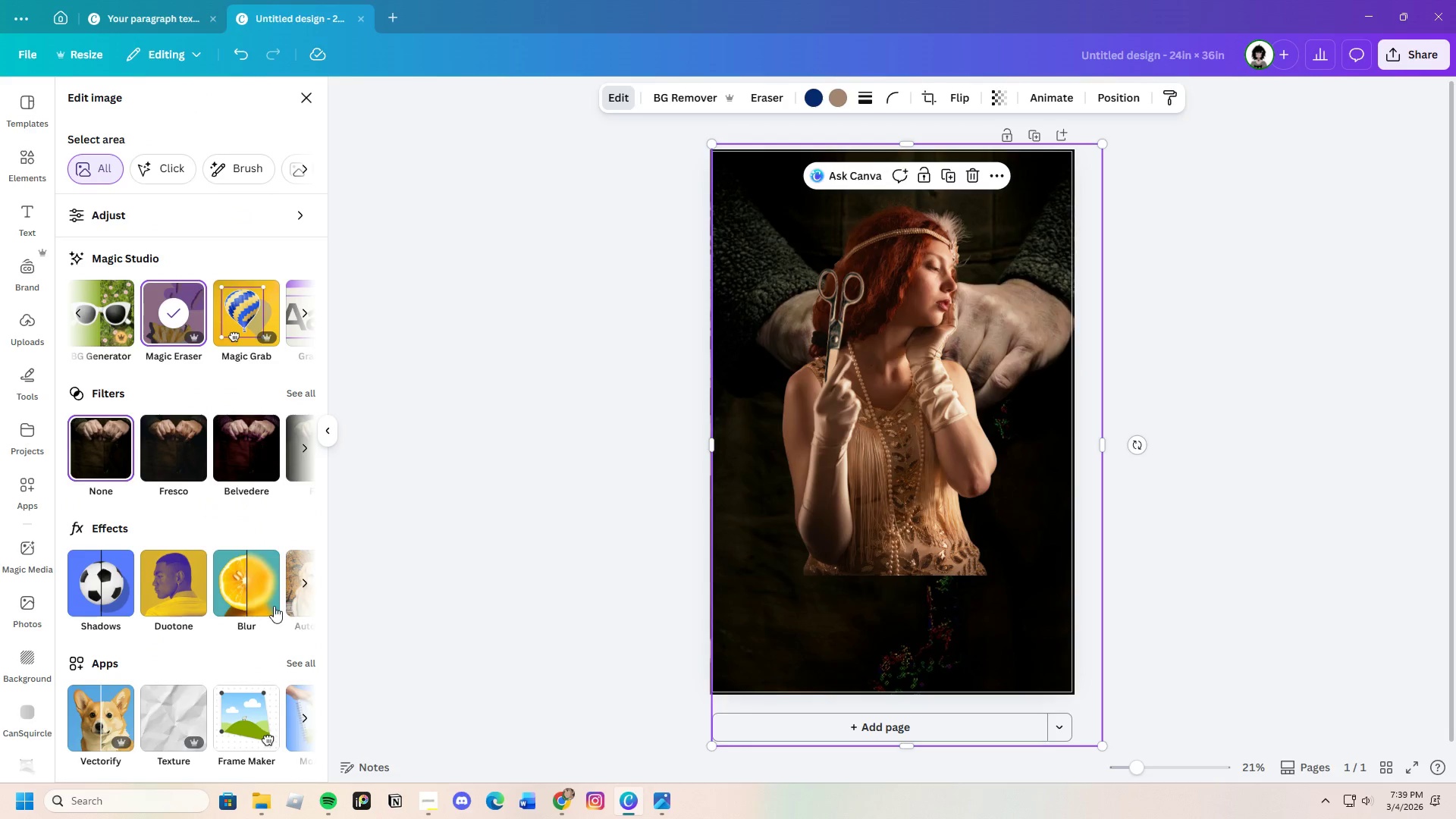 
scroll: coordinate [271, 599], scroll_direction: down, amount: 3.0
 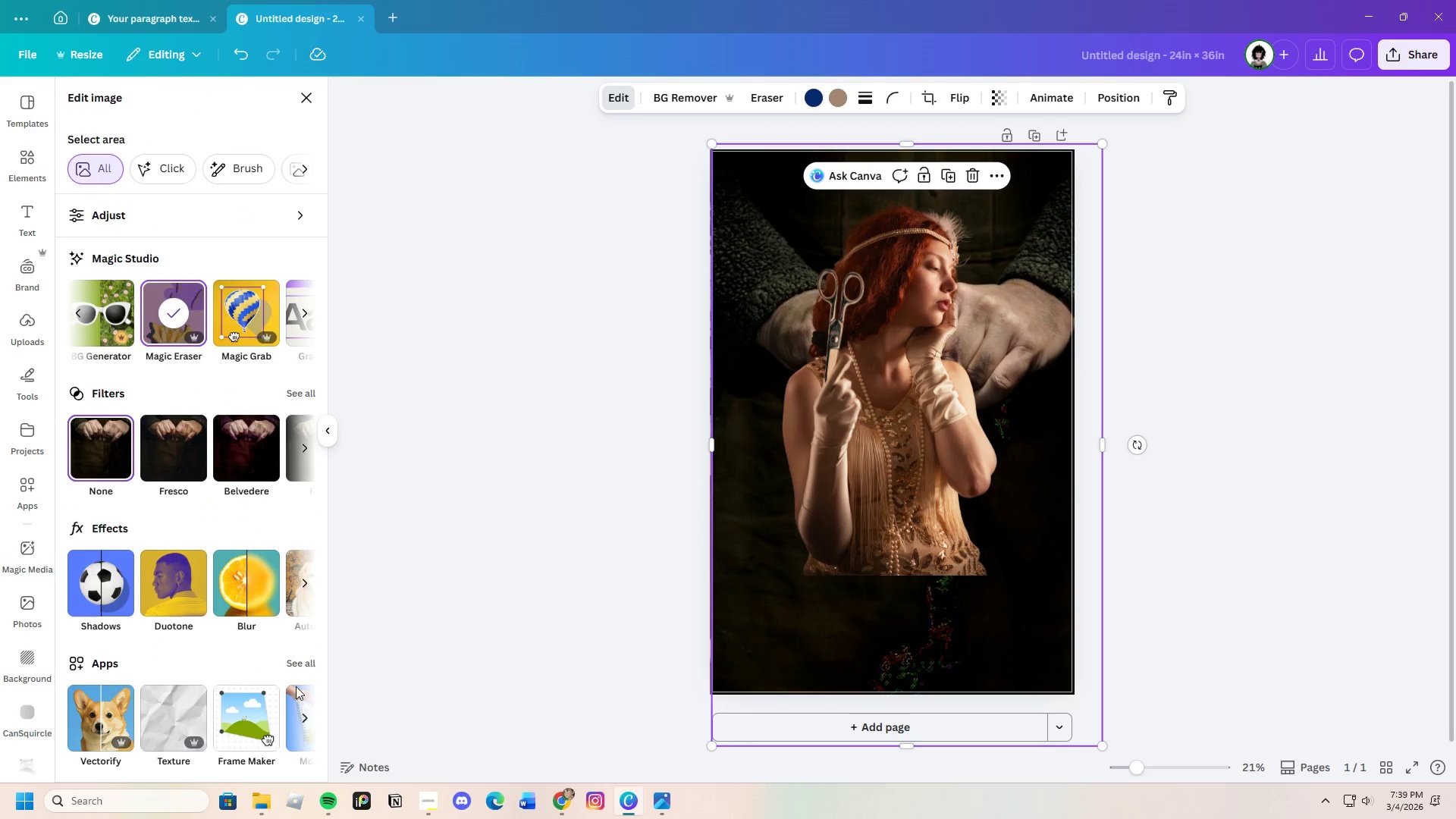 
left_click([293, 664])
 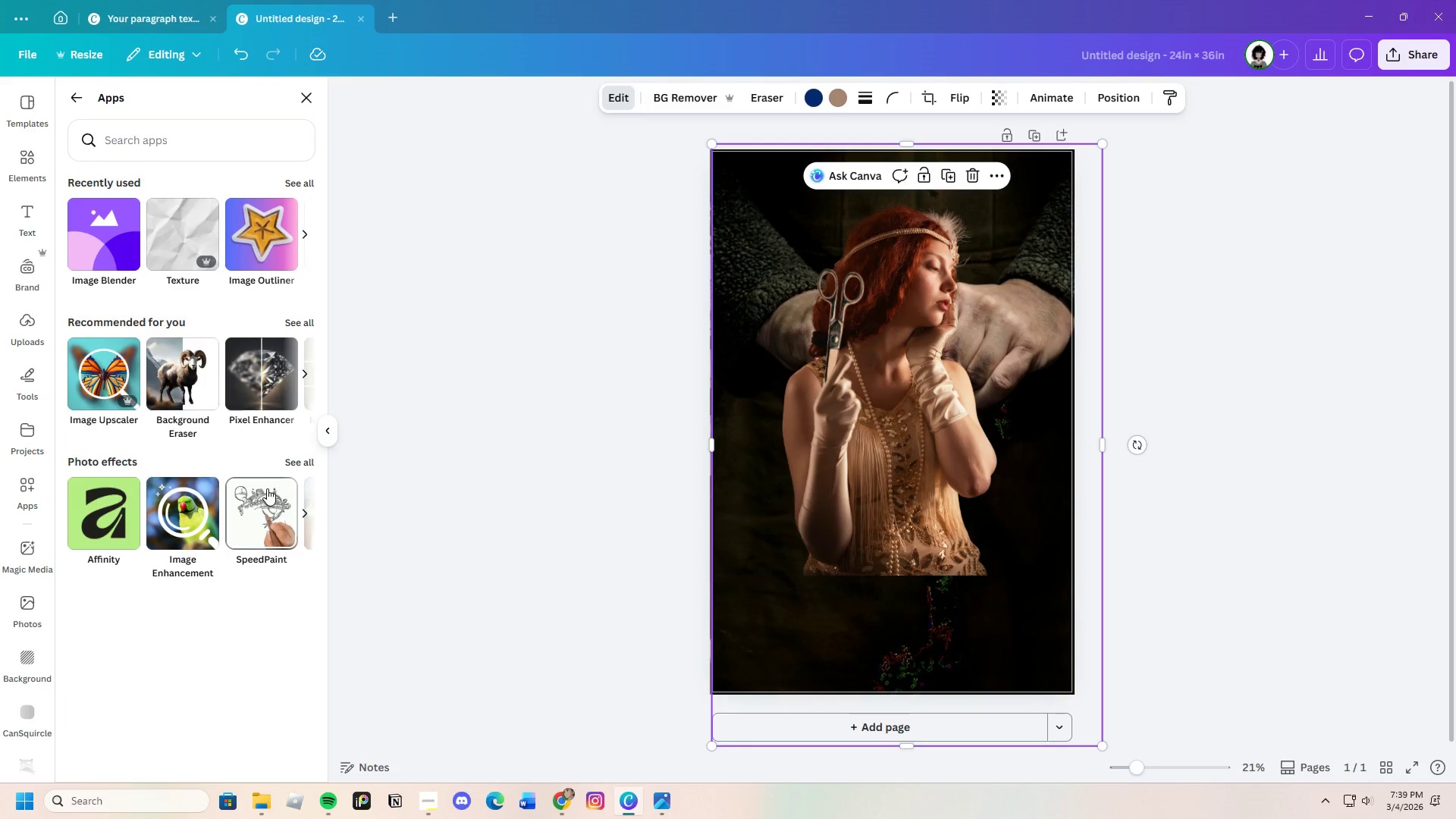 
wait(8.64)
 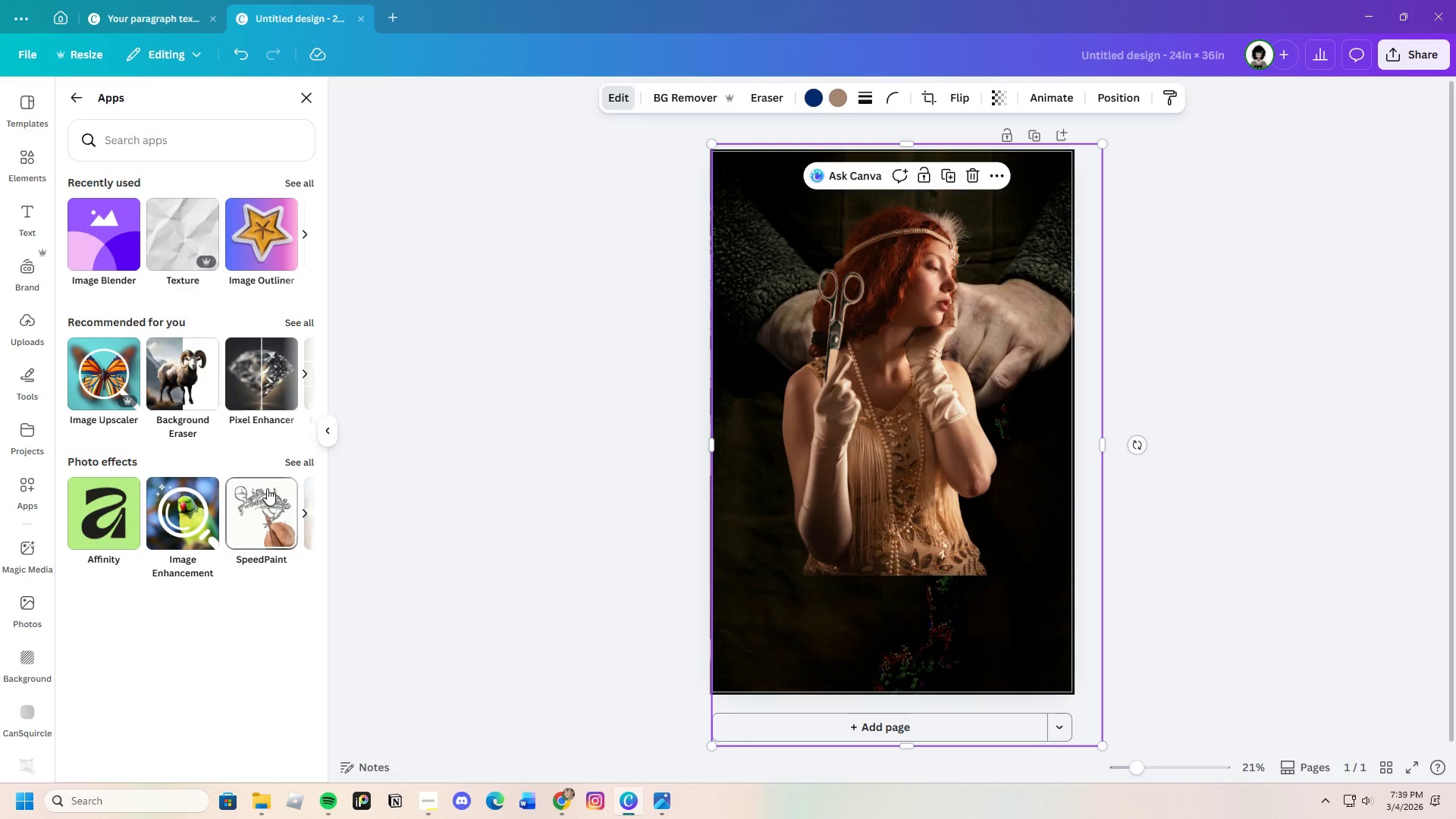 
left_click([177, 353])
 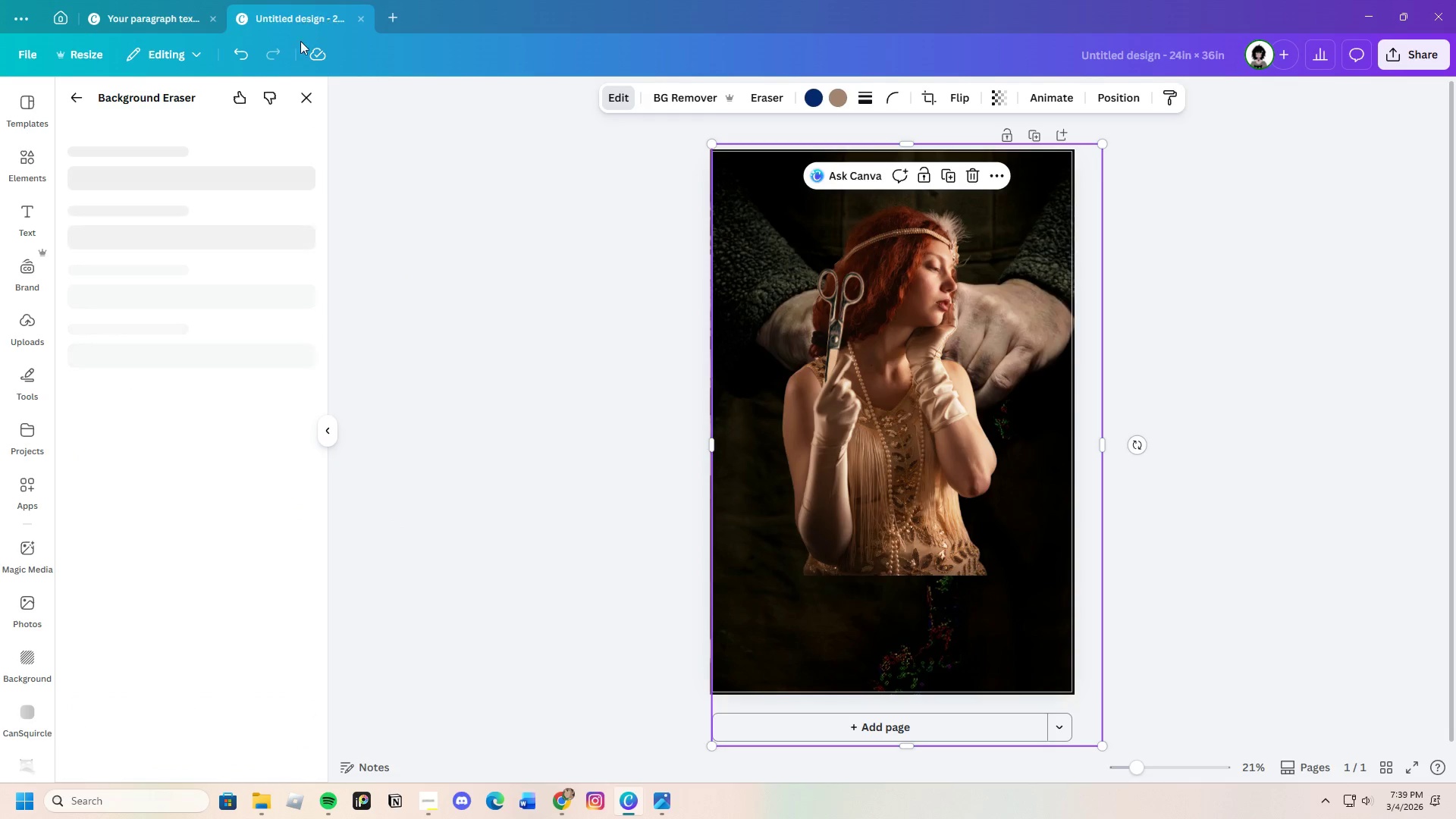 
wait(5.67)
 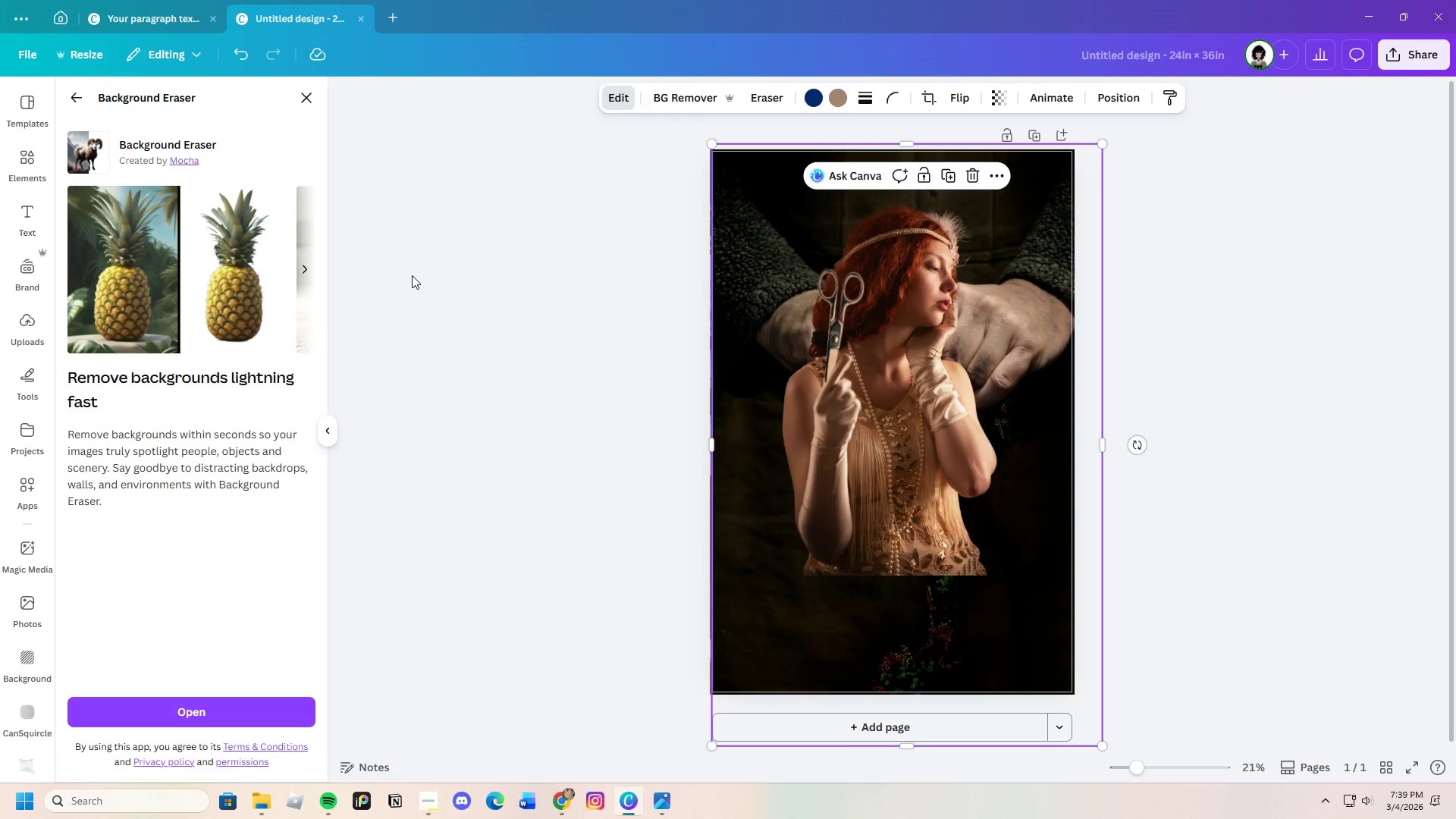 
left_click([306, 93])
 